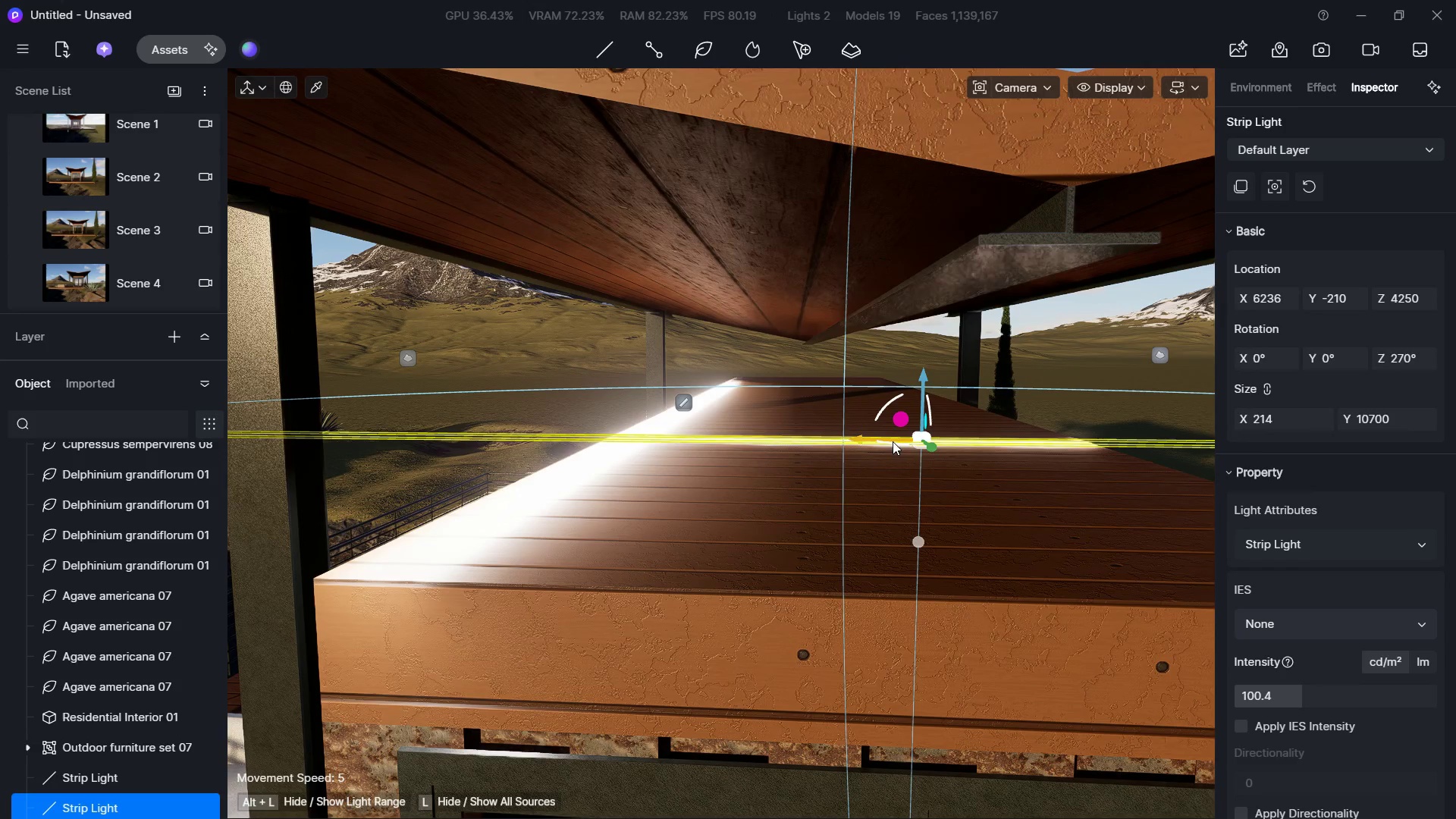 
left_click_drag(start_coordinate=[892, 450], to_coordinate=[963, 450])
 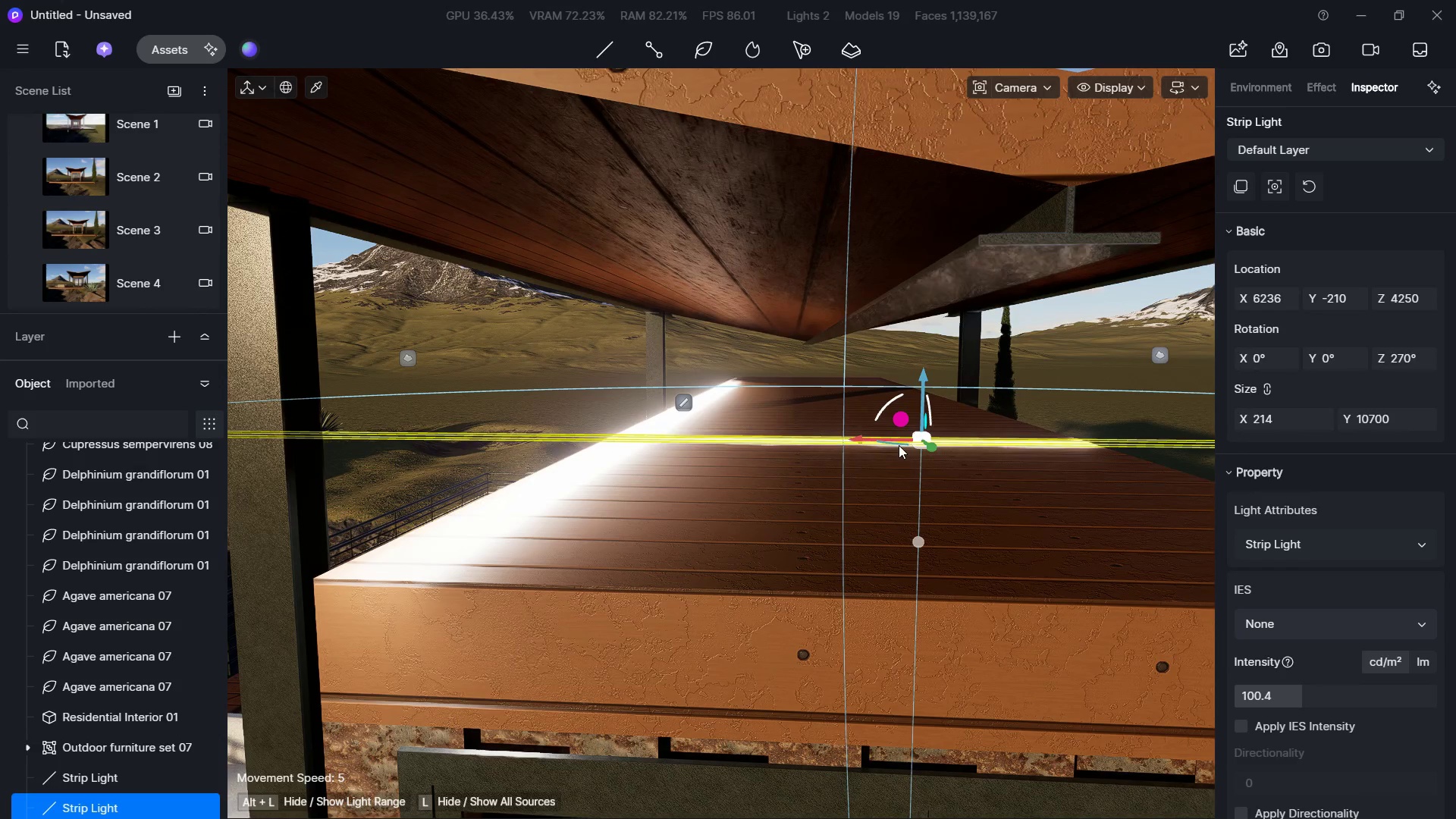 
left_click_drag(start_coordinate=[899, 445], to_coordinate=[1133, 457])
 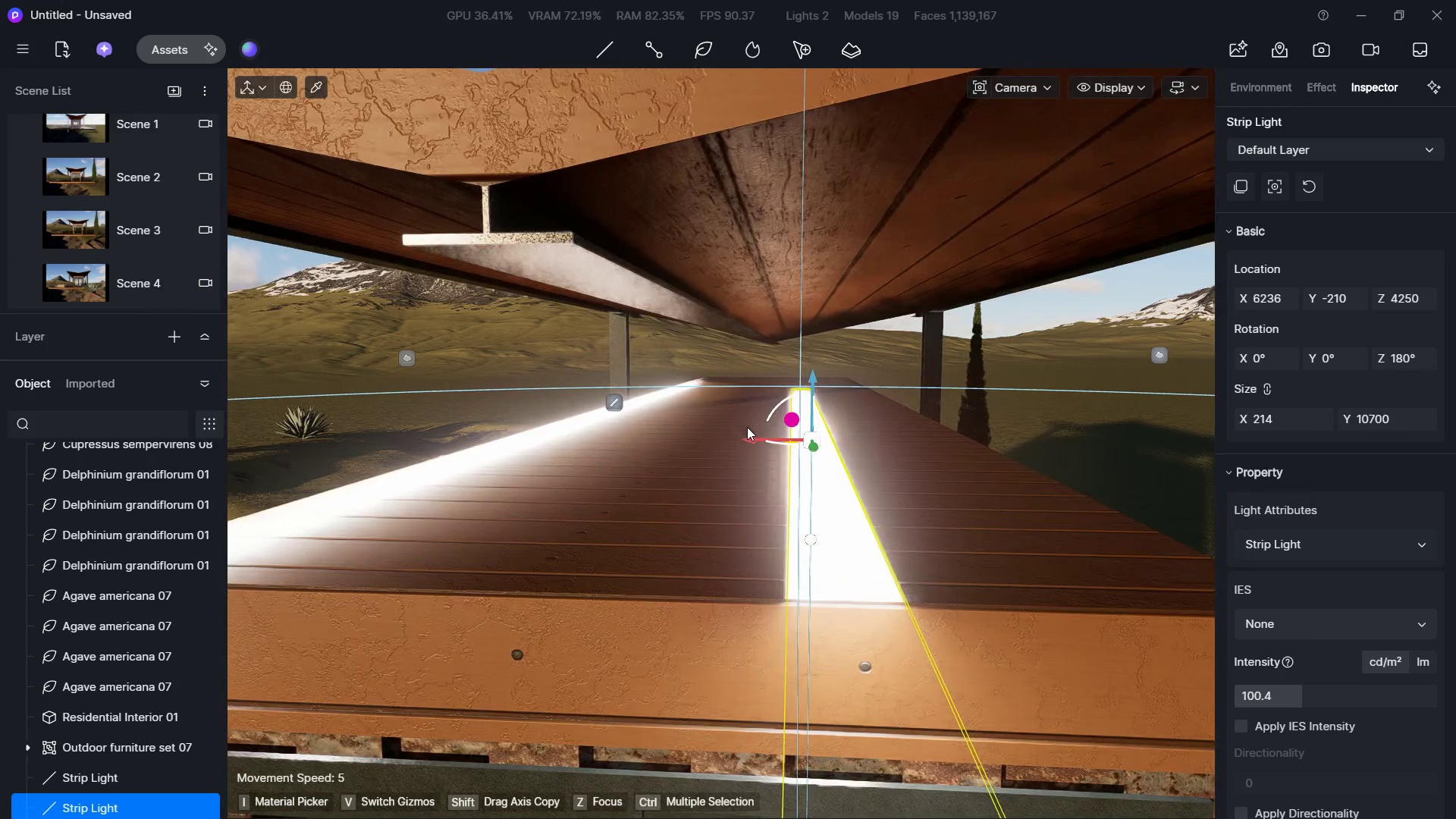 
left_click_drag(start_coordinate=[757, 438], to_coordinate=[886, 431])
 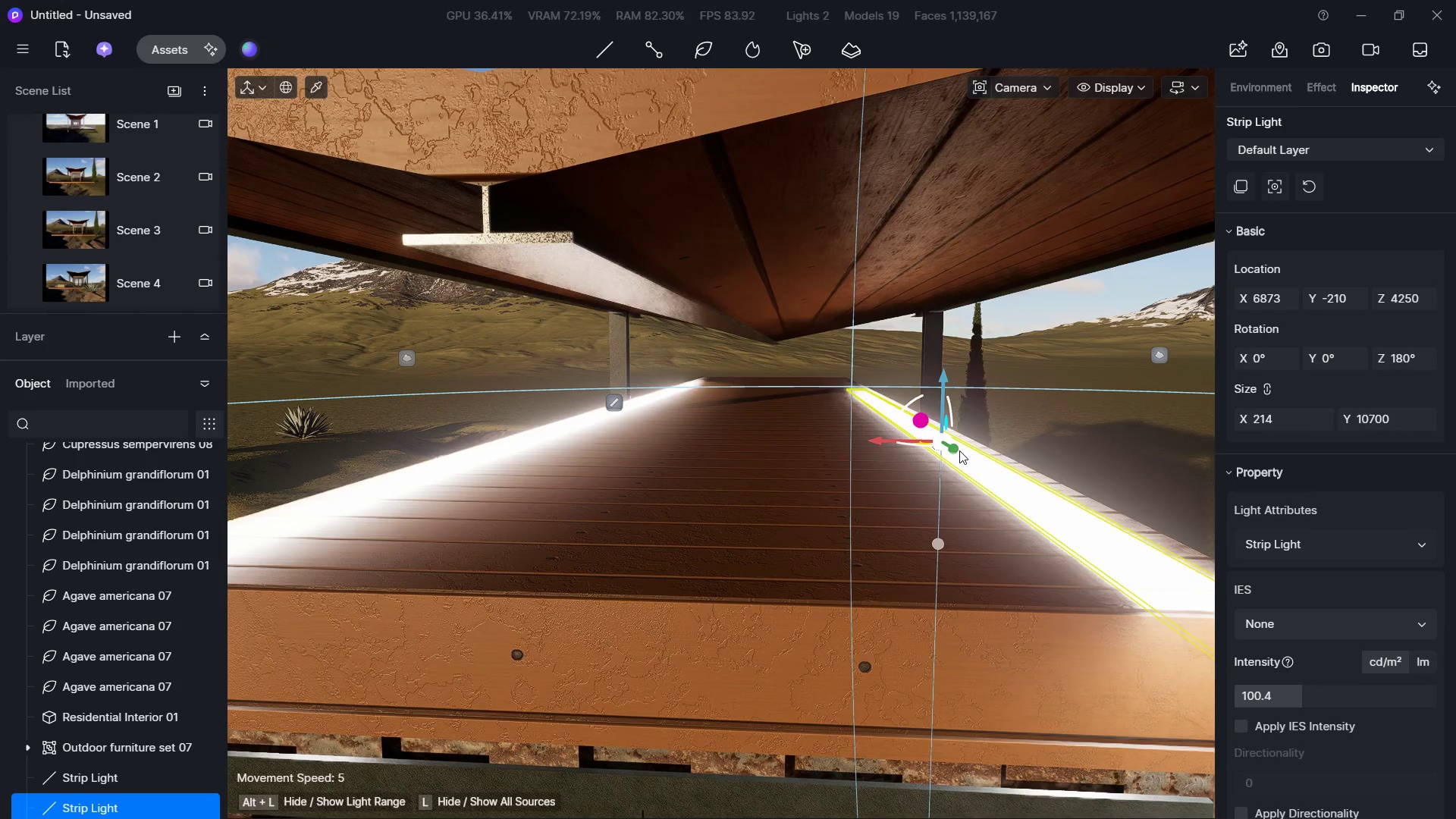 
left_click_drag(start_coordinate=[956, 448], to_coordinate=[946, 406])
 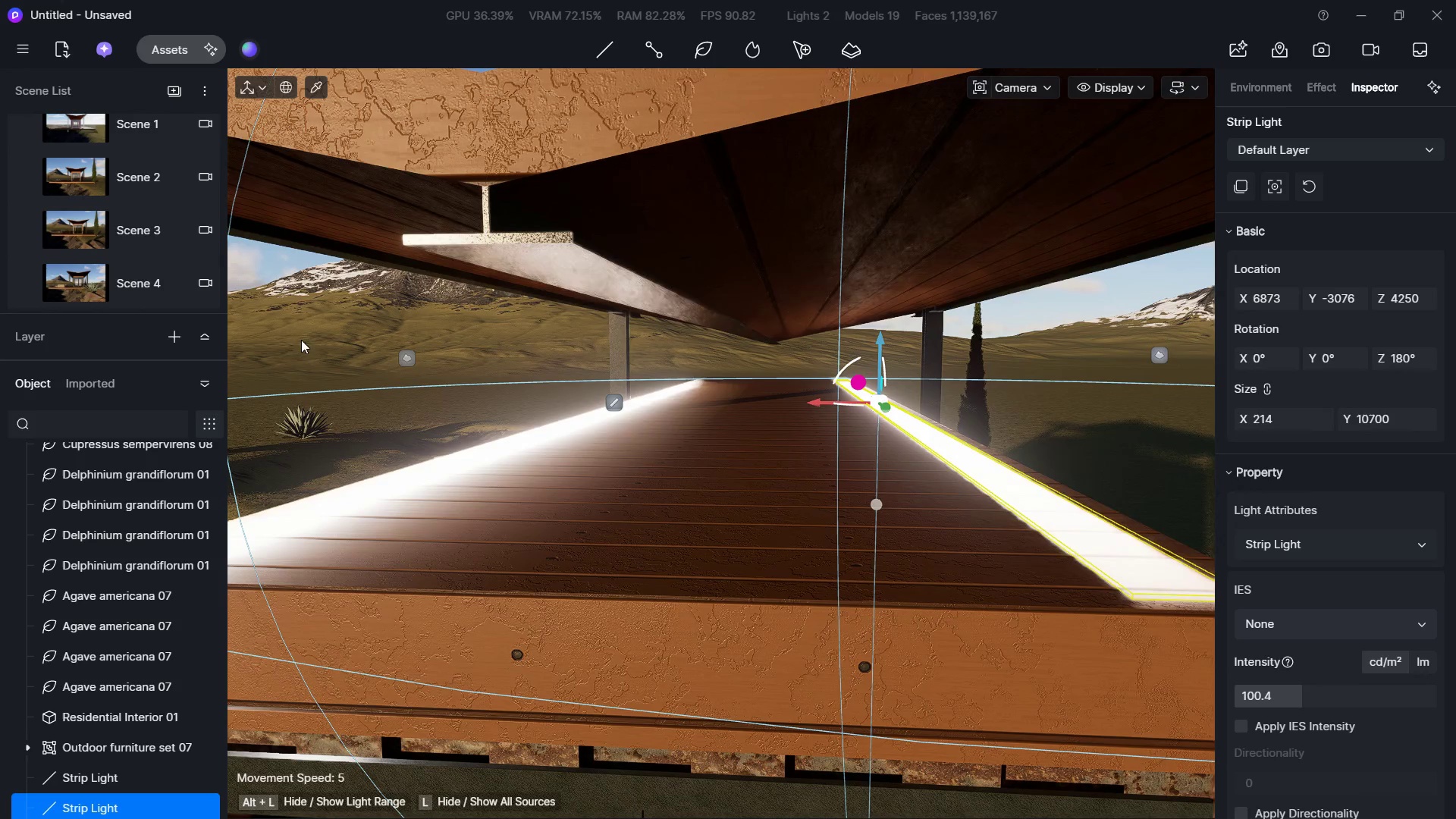 
key(S)
 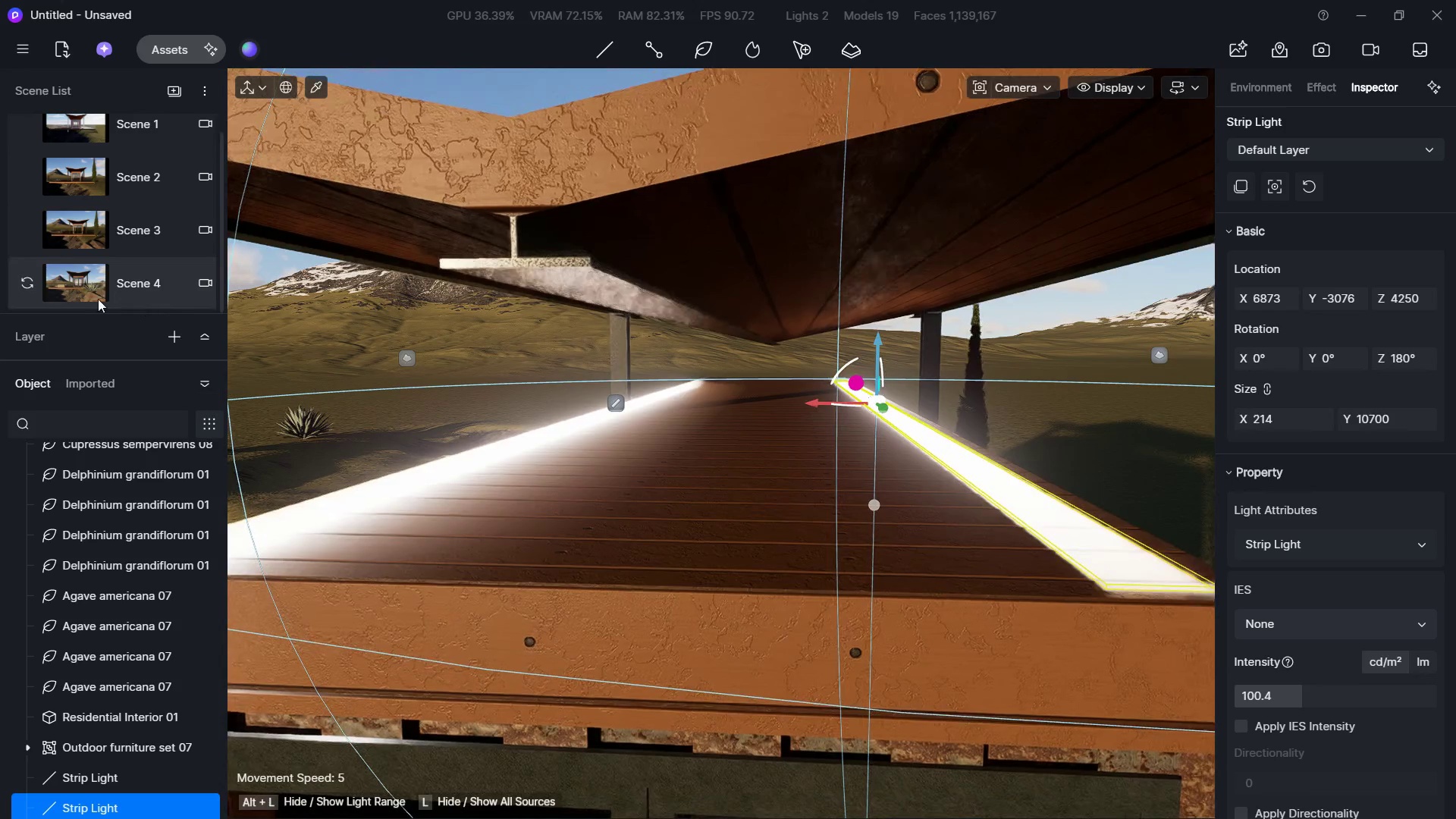 
left_click([93, 299])
 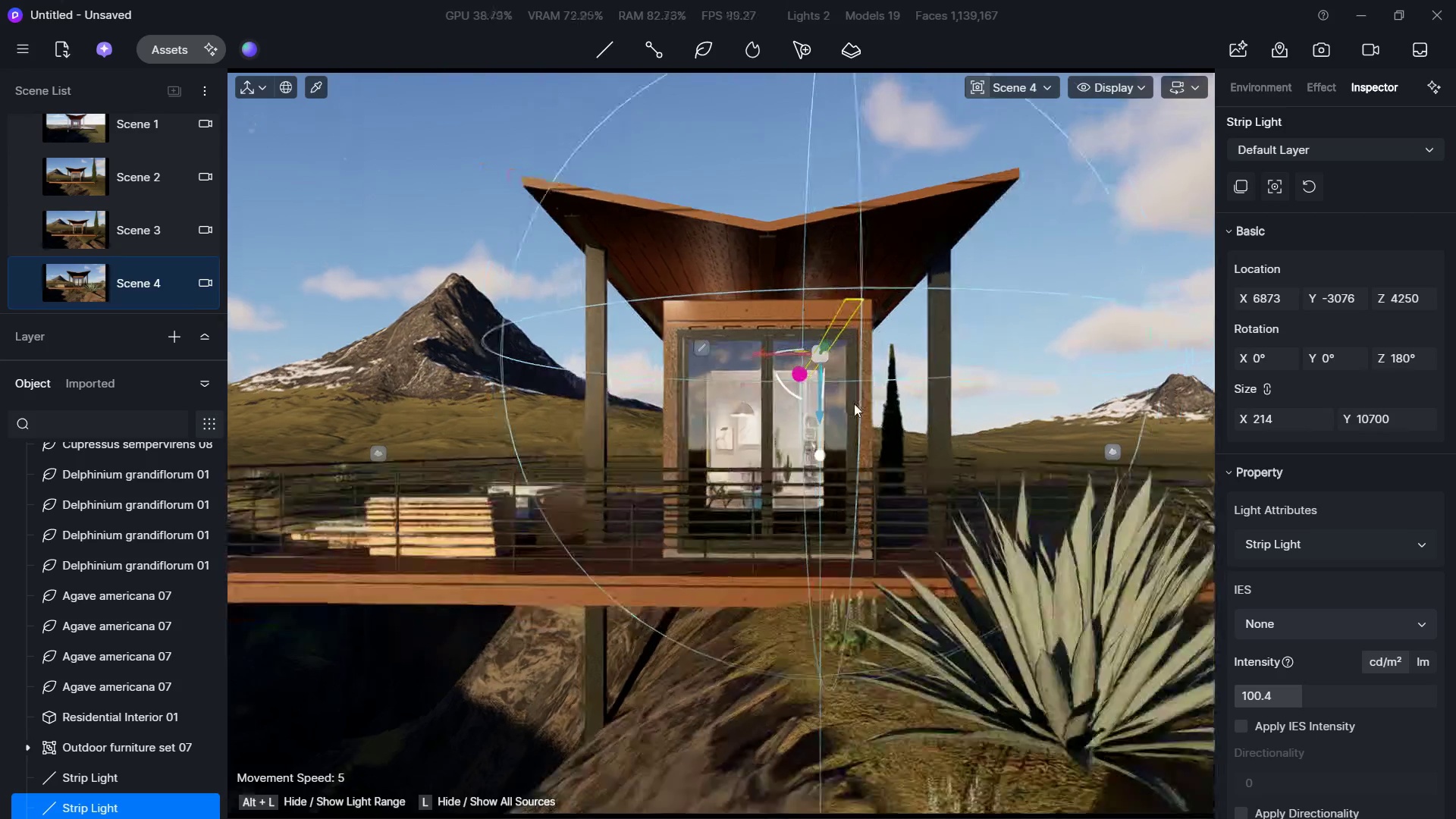 
left_click([1054, 290])
 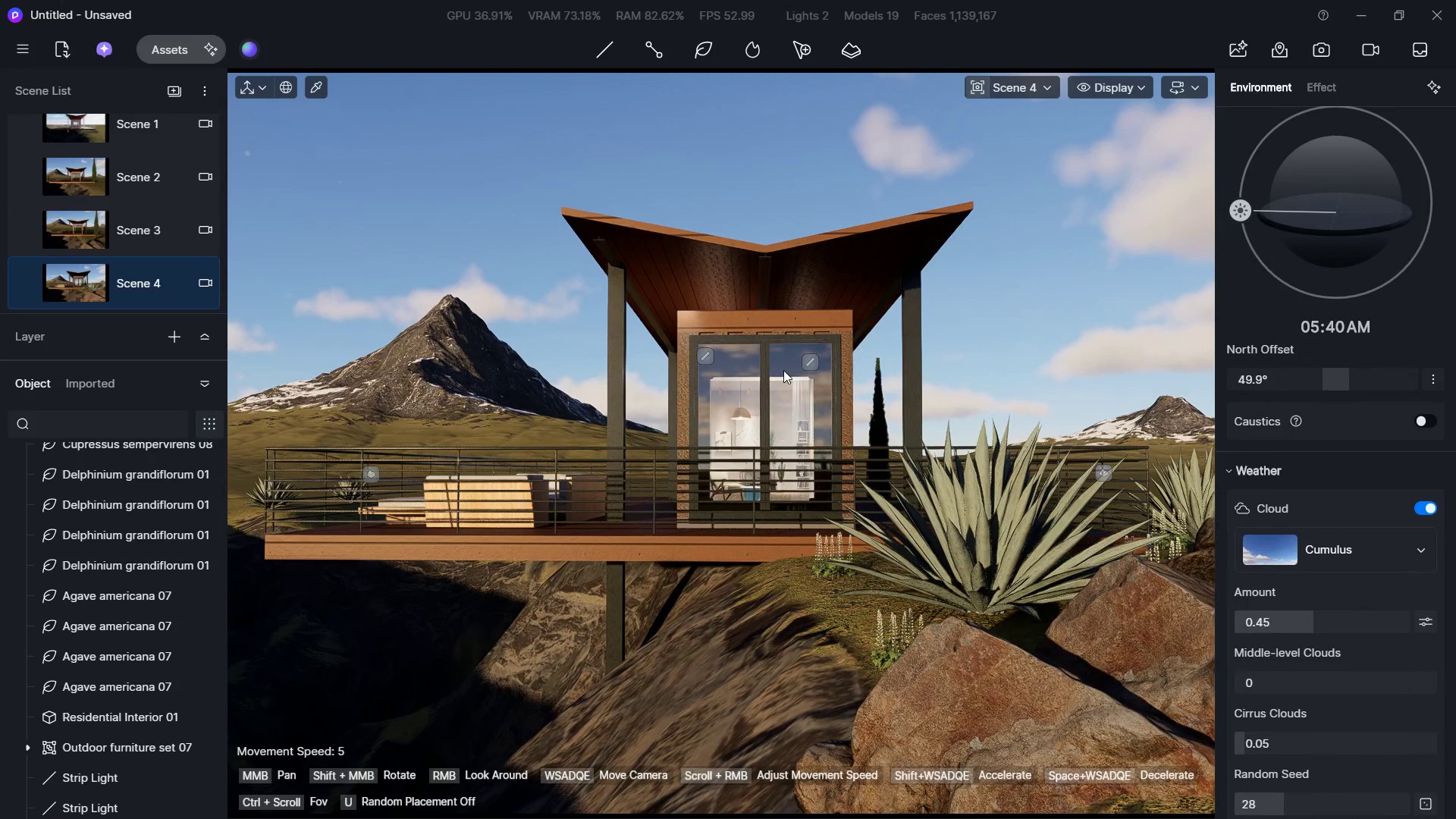 
left_click([817, 366])
 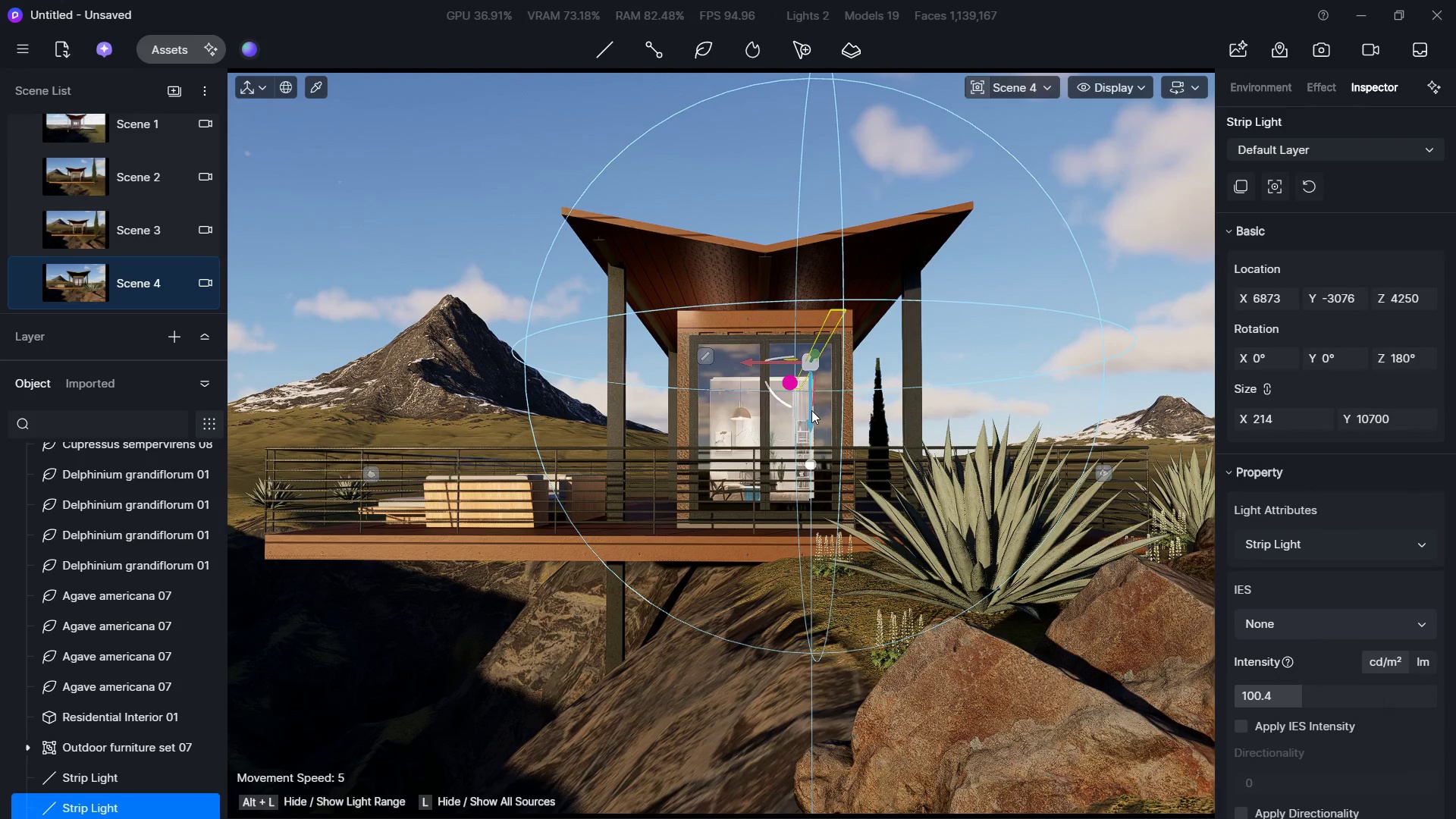 
left_click_drag(start_coordinate=[808, 423], to_coordinate=[806, 394])
 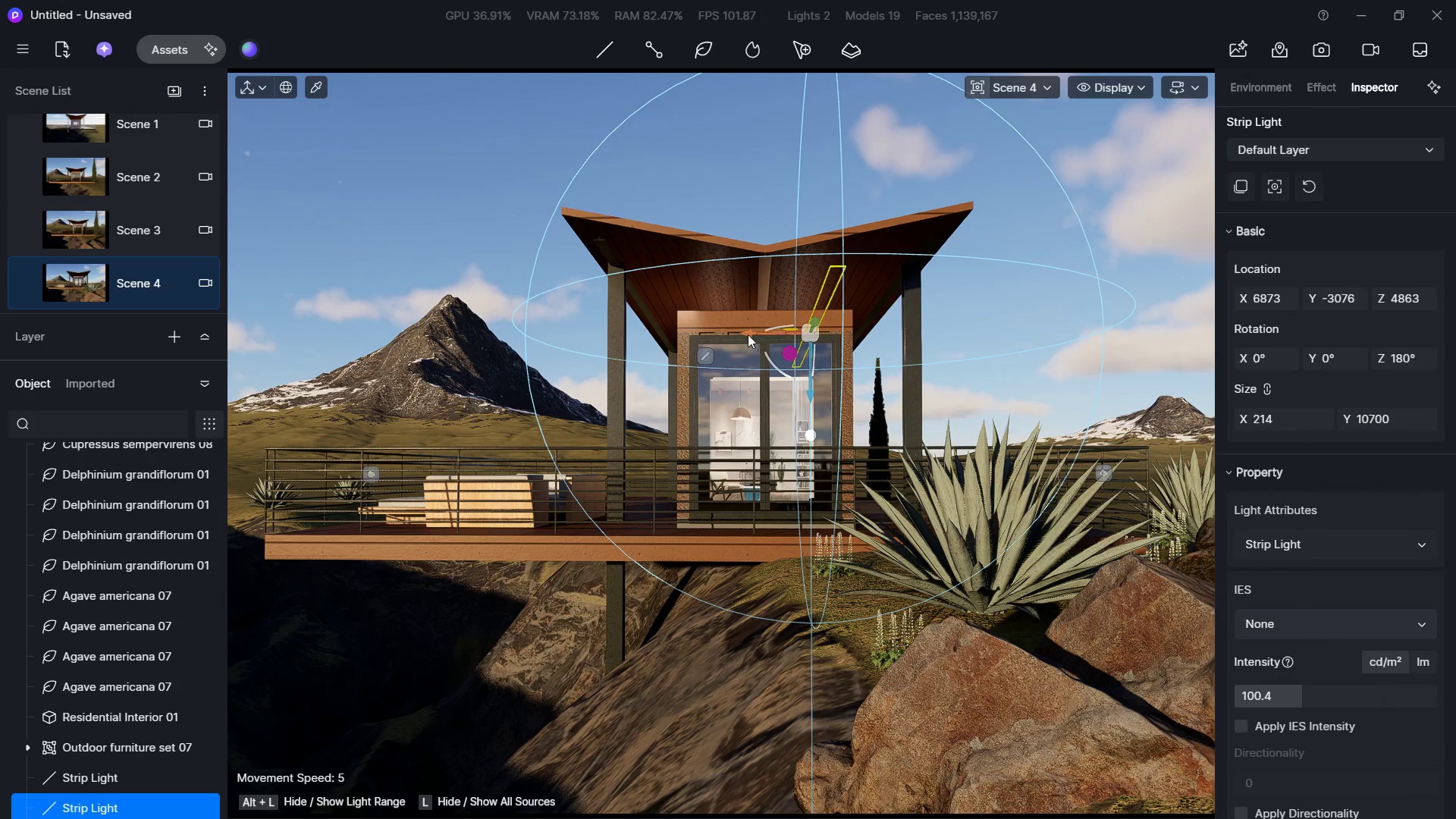 
left_click_drag(start_coordinate=[746, 328], to_coordinate=[766, 331])
 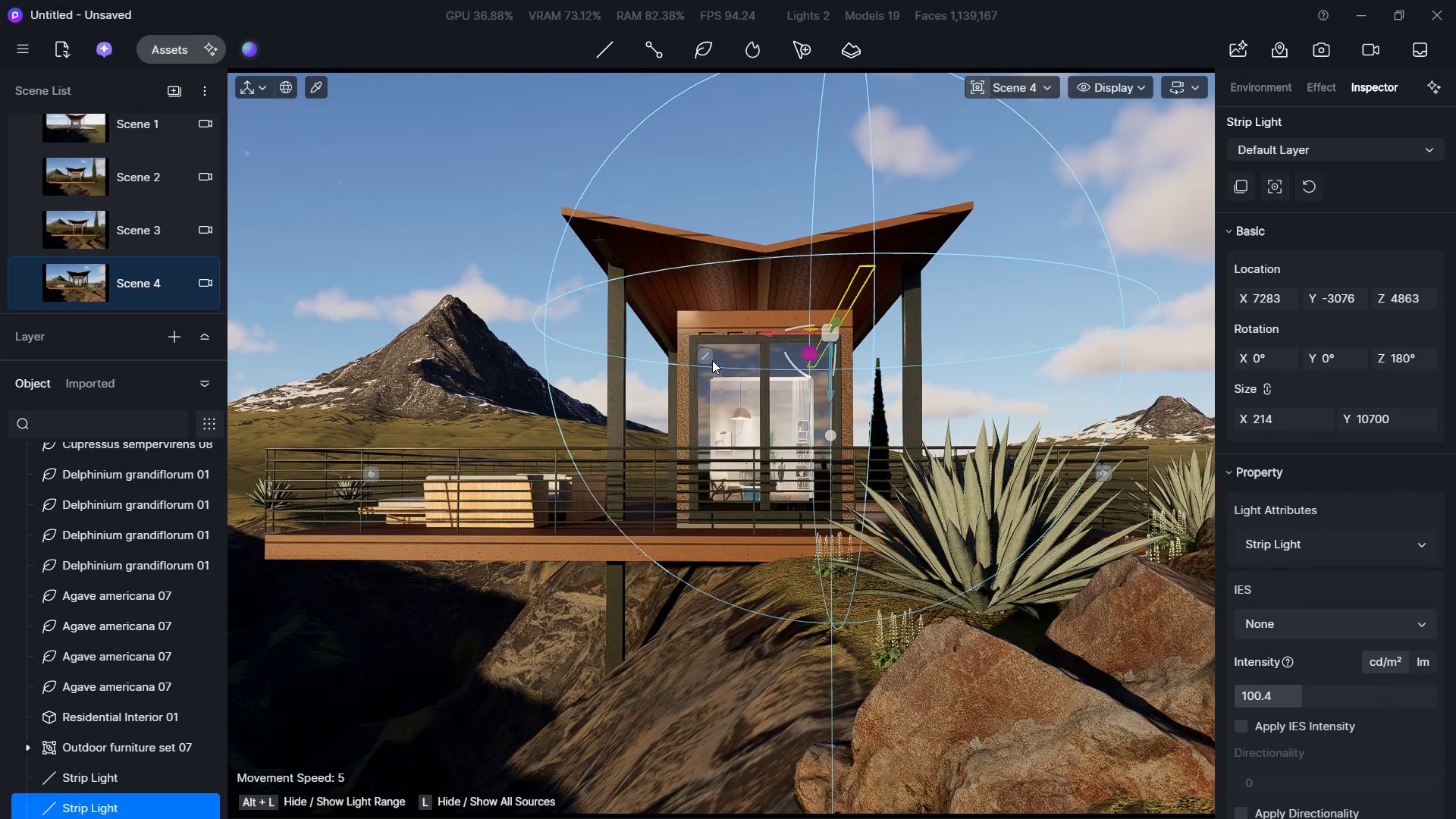 
double_click([702, 360])
 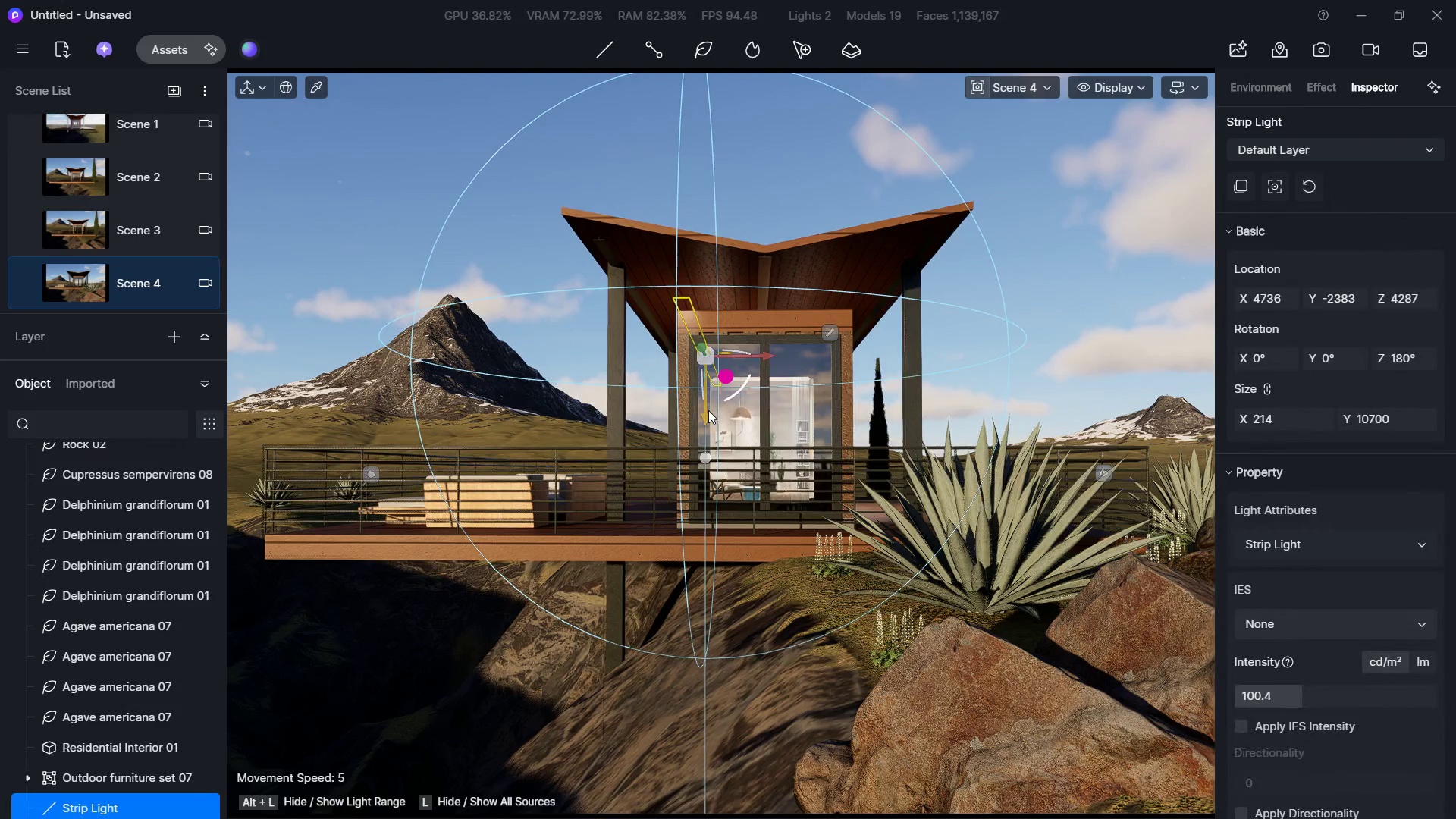 
left_click_drag(start_coordinate=[707, 416], to_coordinate=[705, 400])
 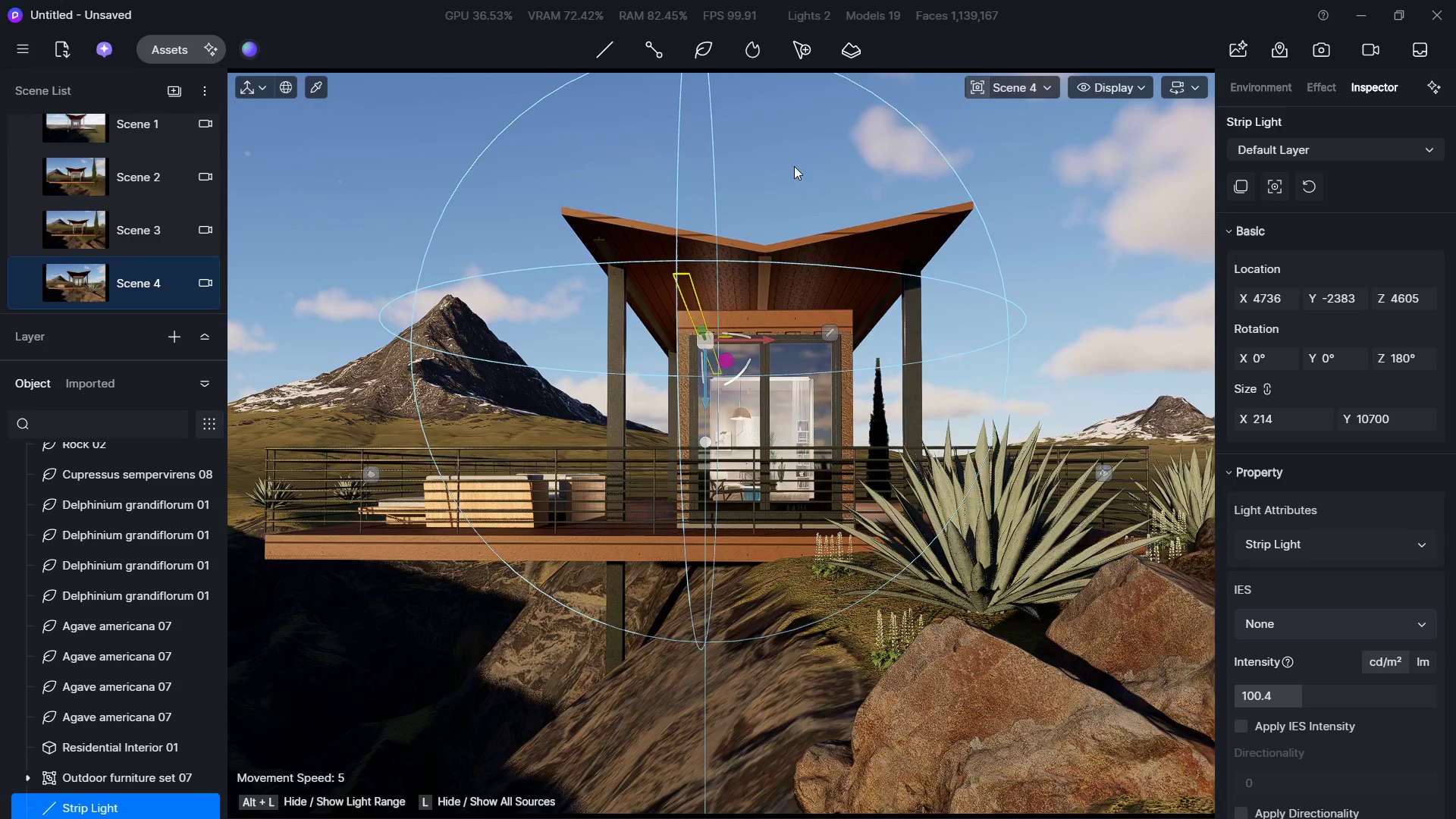 
left_click([795, 162])
 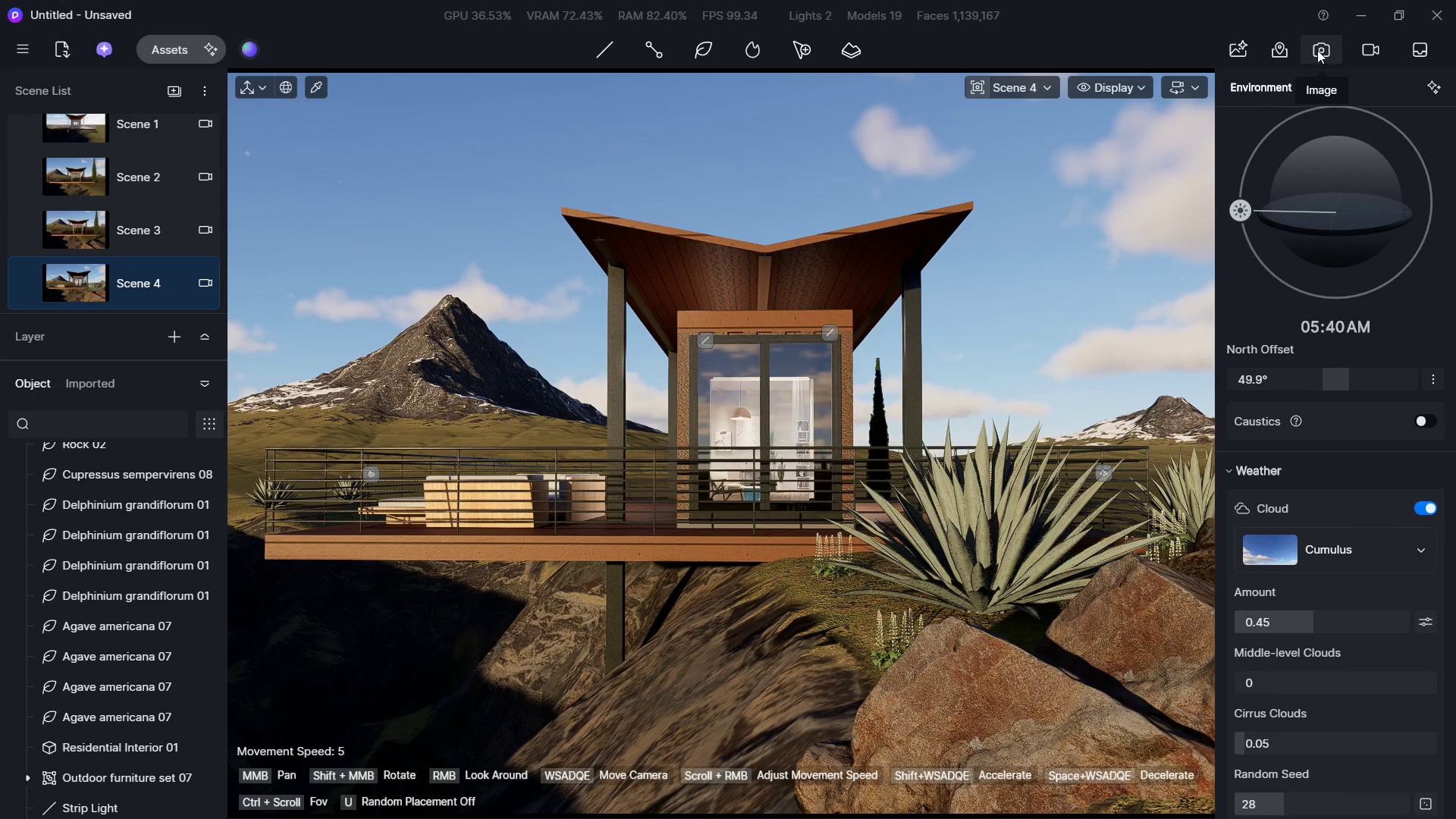 
wait(5.75)
 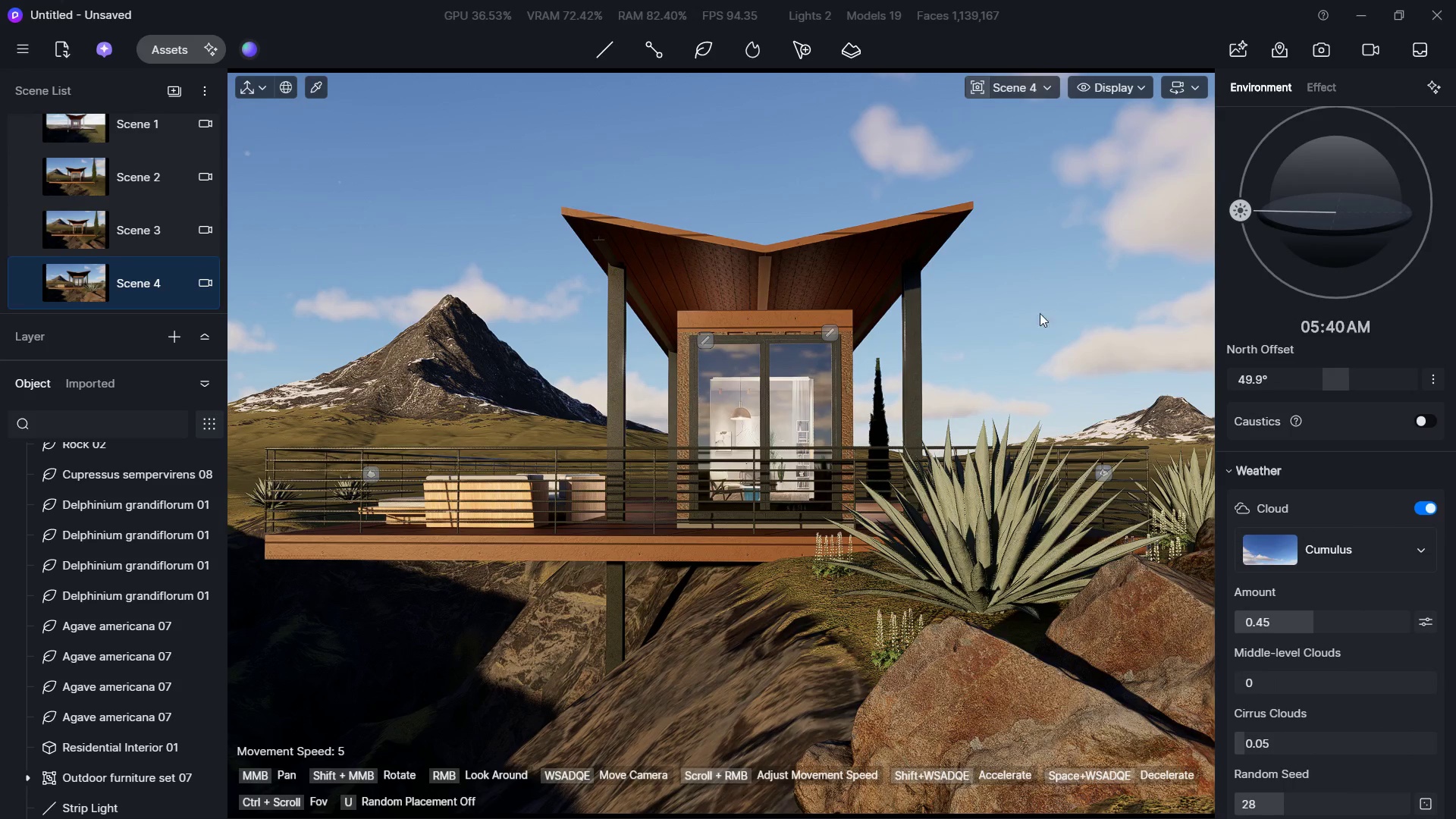 
double_click([823, 336])
 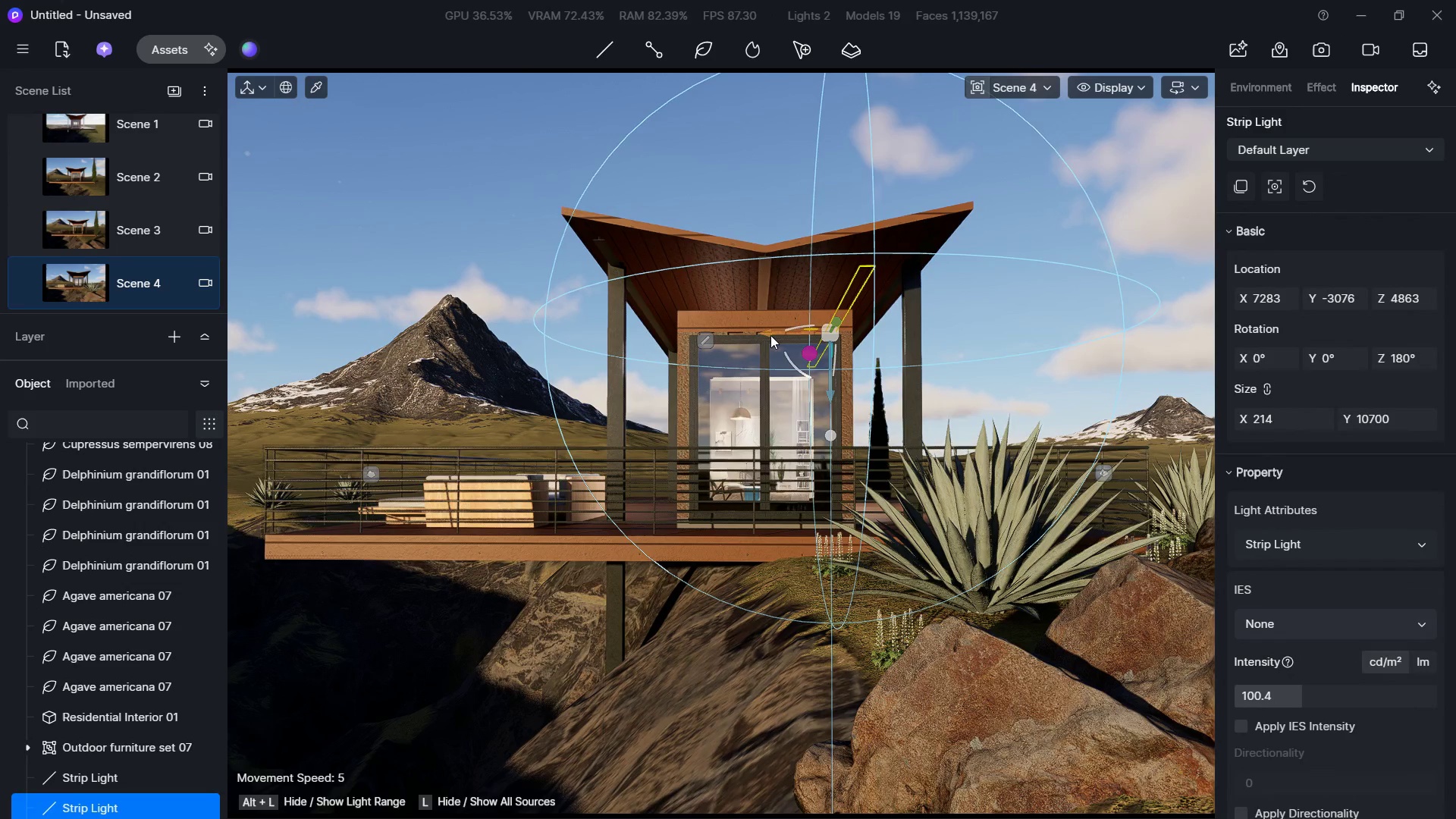 
left_click_drag(start_coordinate=[770, 335], to_coordinate=[787, 335])
 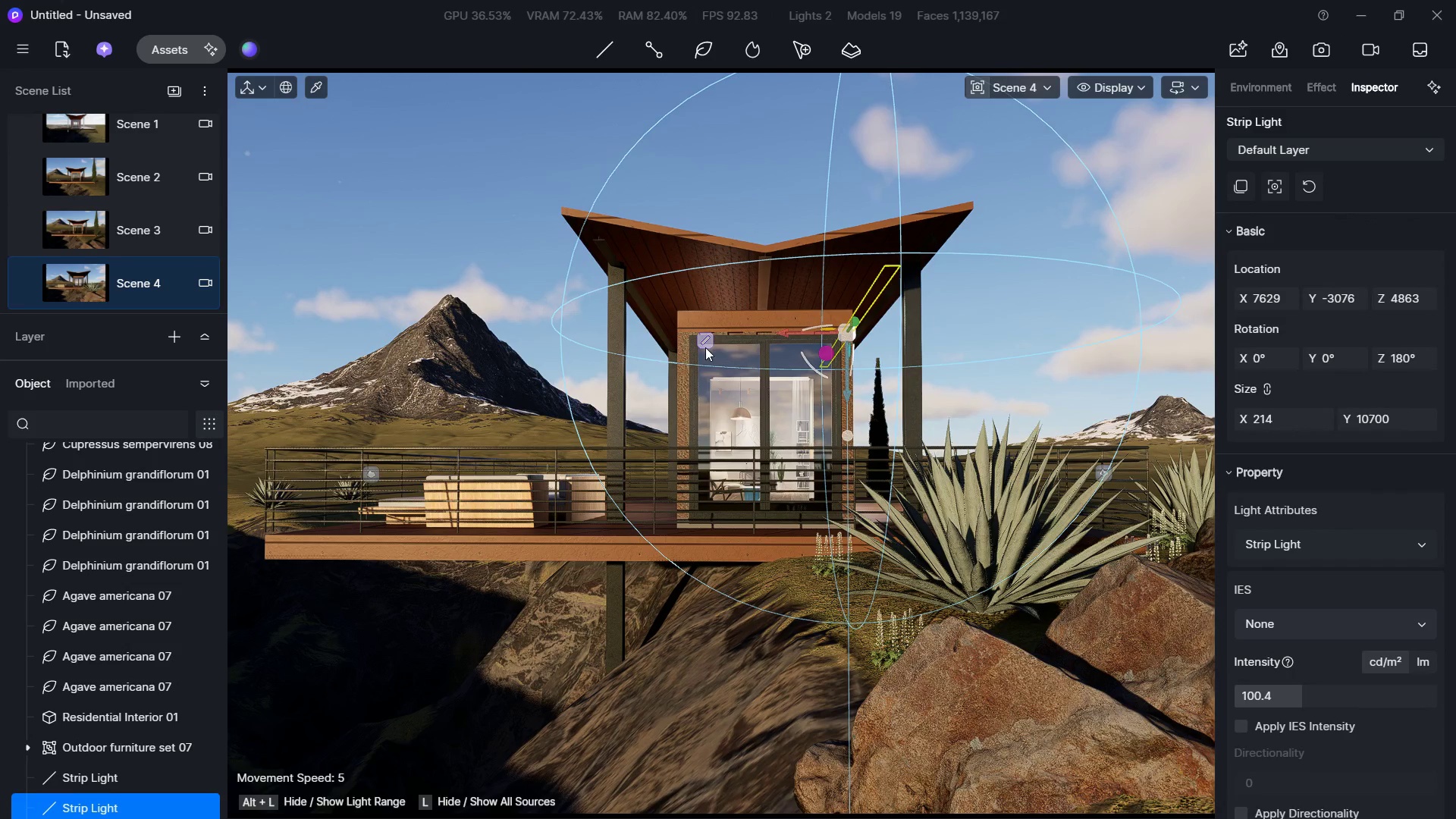 
left_click([702, 341])
 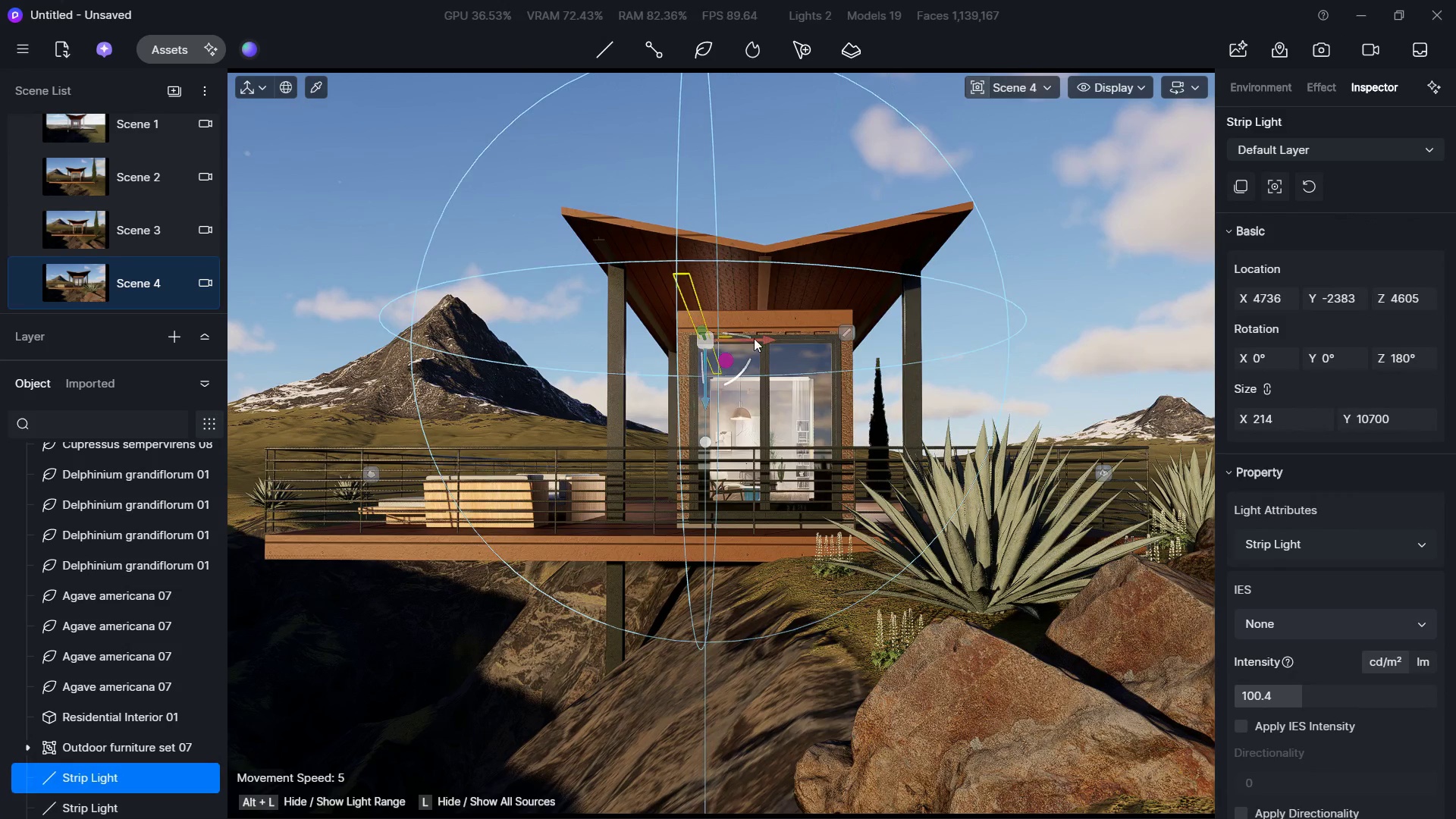 
left_click_drag(start_coordinate=[754, 338], to_coordinate=[733, 337])
 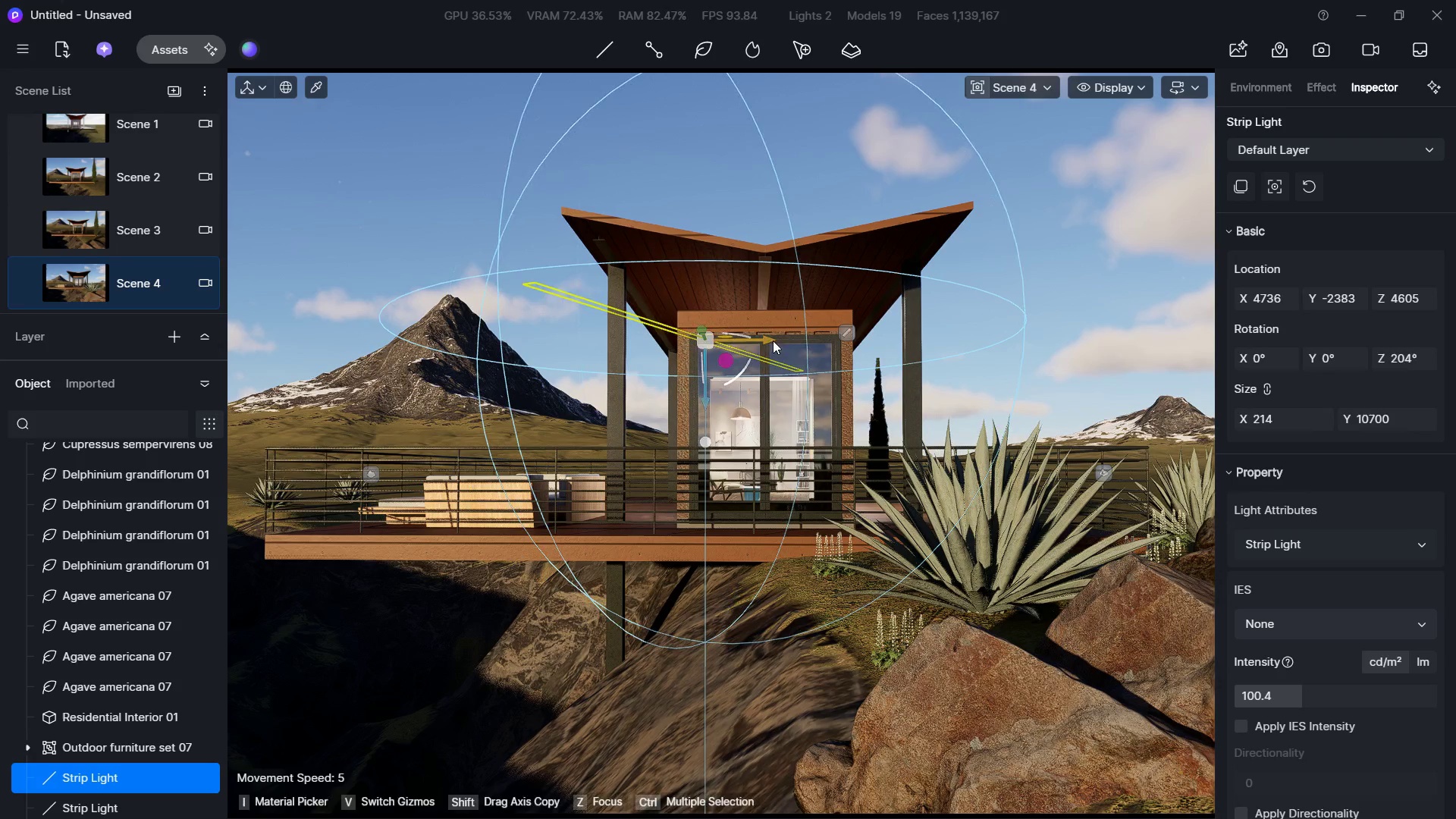 
key(Control+Z)
 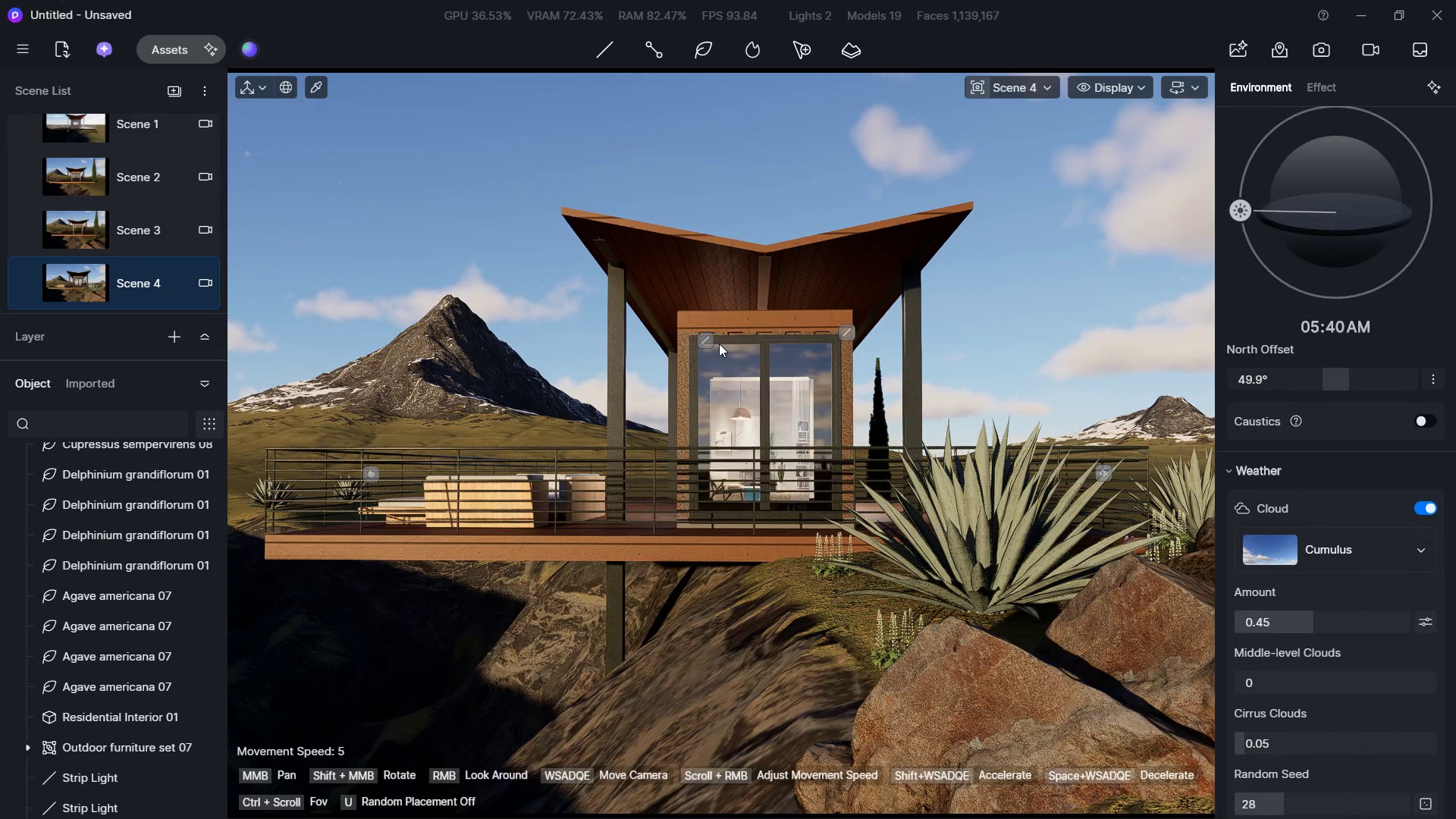 
left_click([708, 344])
 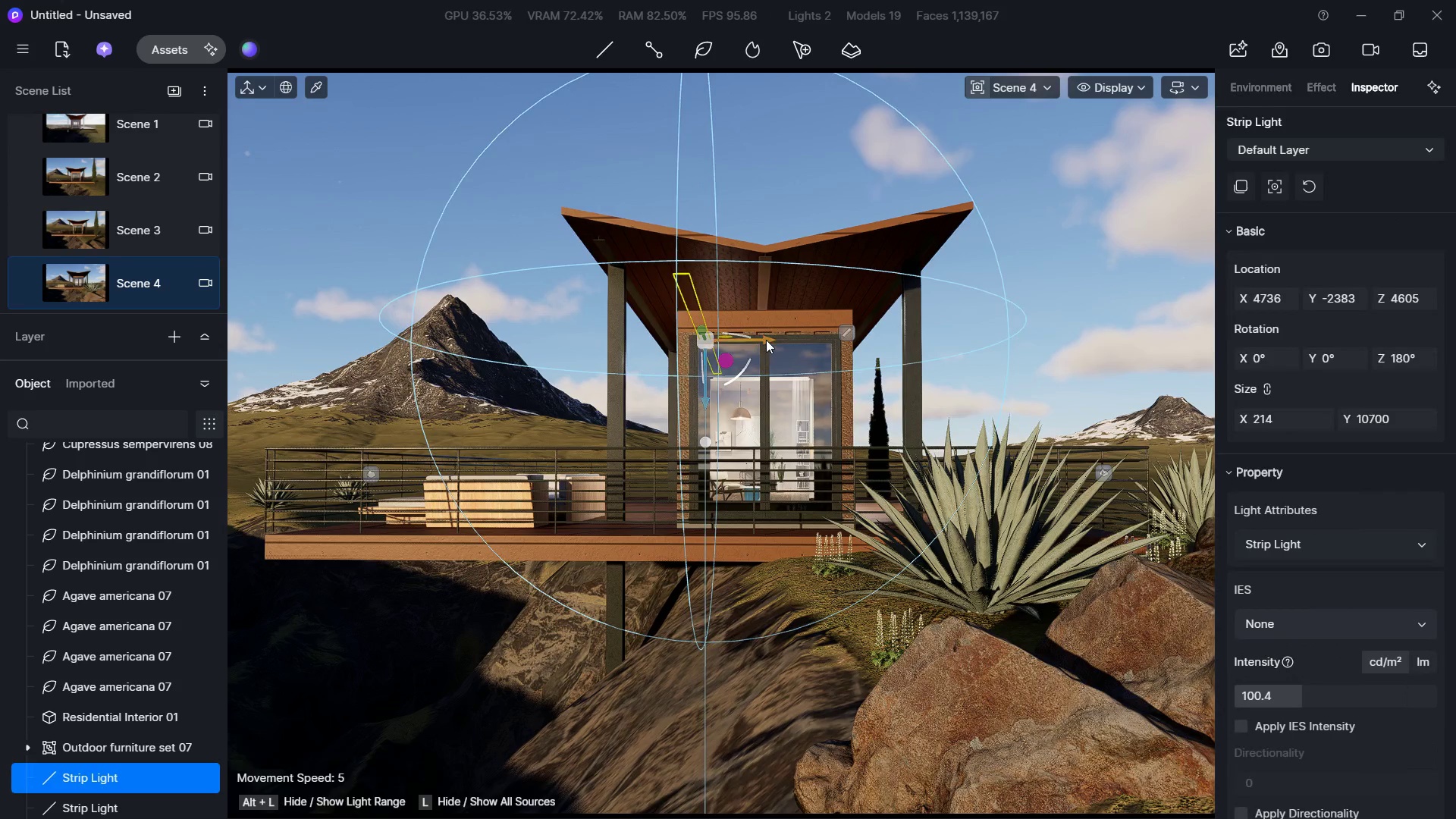 
left_click_drag(start_coordinate=[766, 340], to_coordinate=[776, 334])
 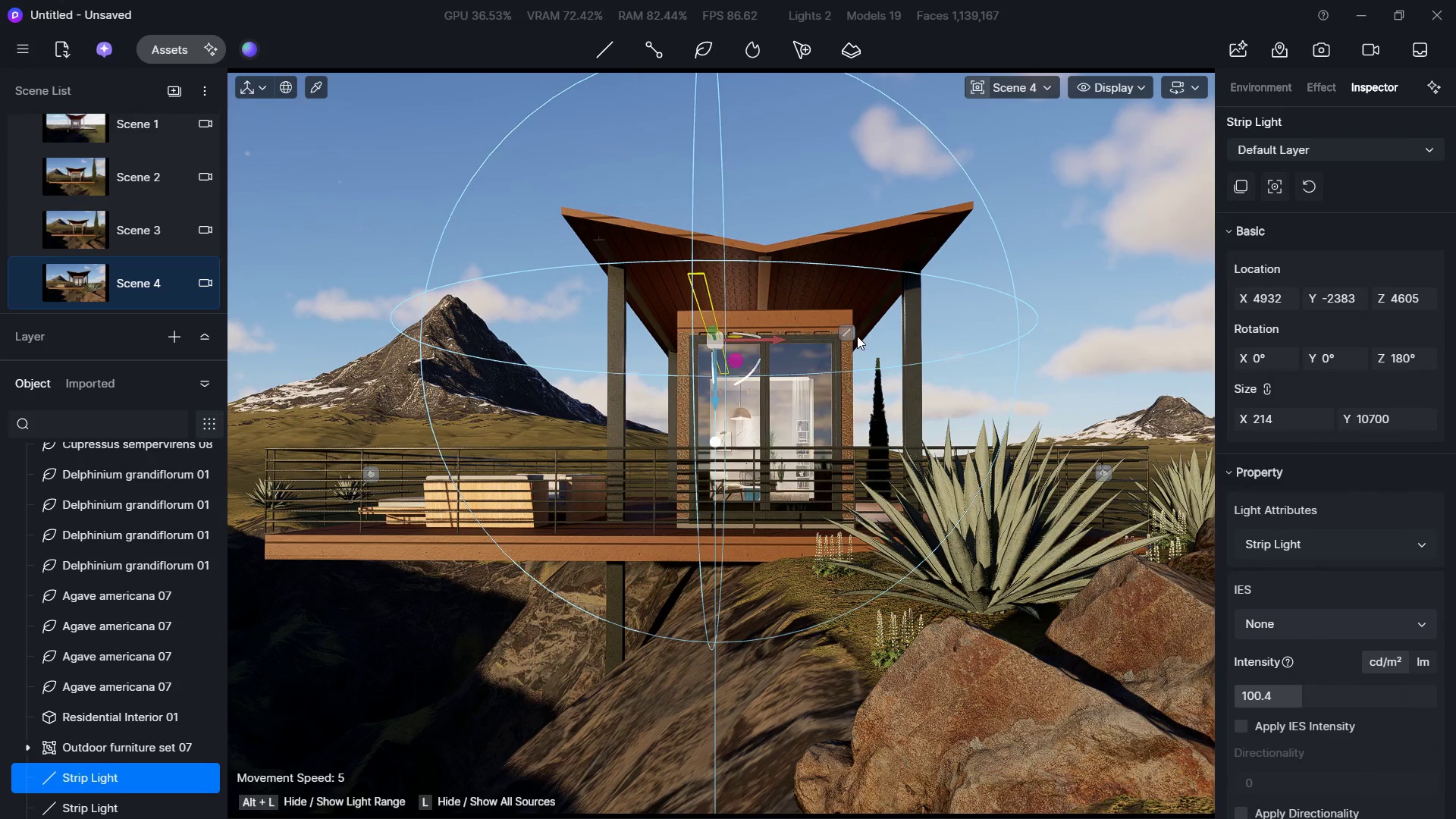 
left_click([847, 336])
 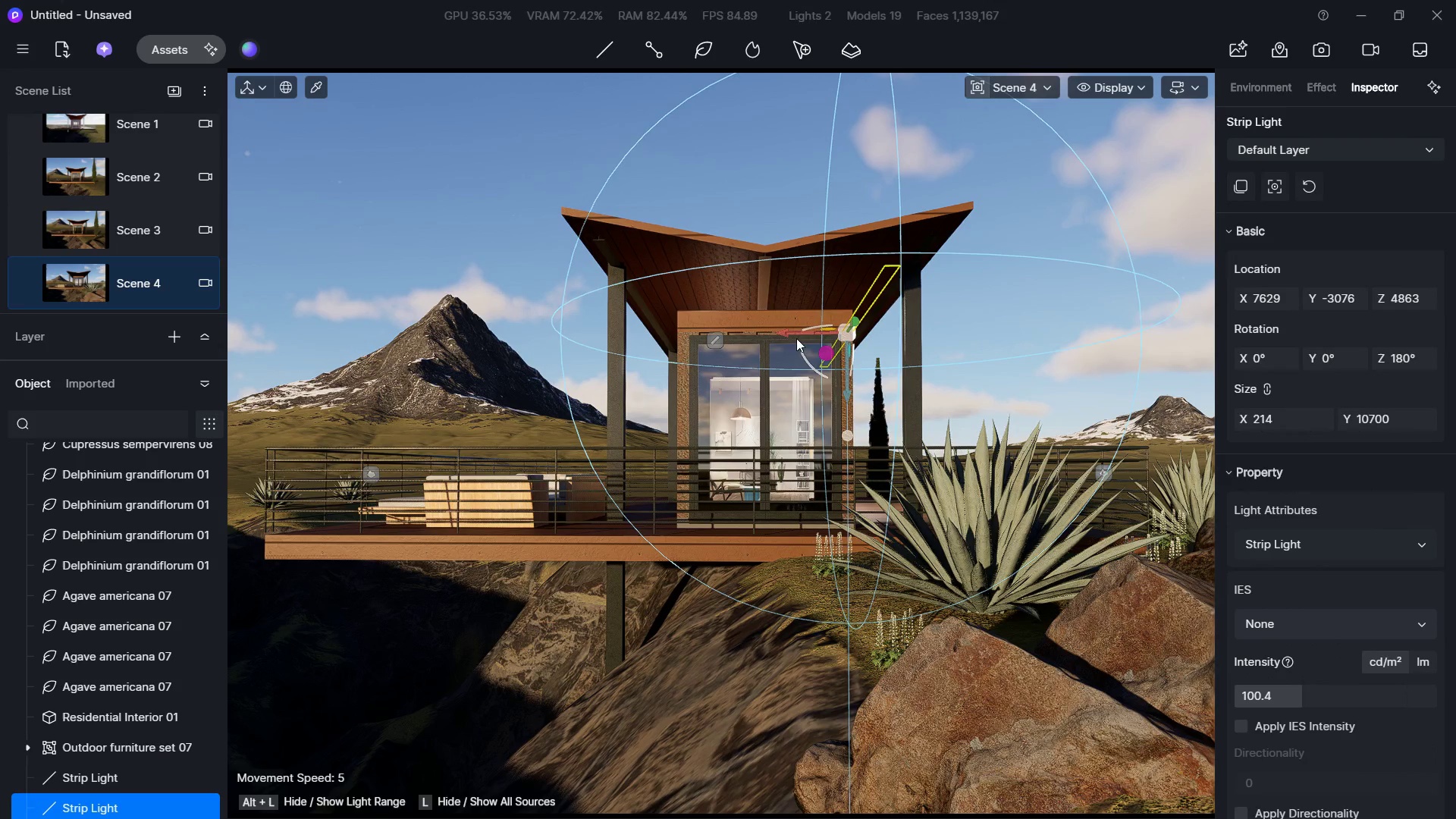 
left_click_drag(start_coordinate=[789, 334], to_coordinate=[758, 334])
 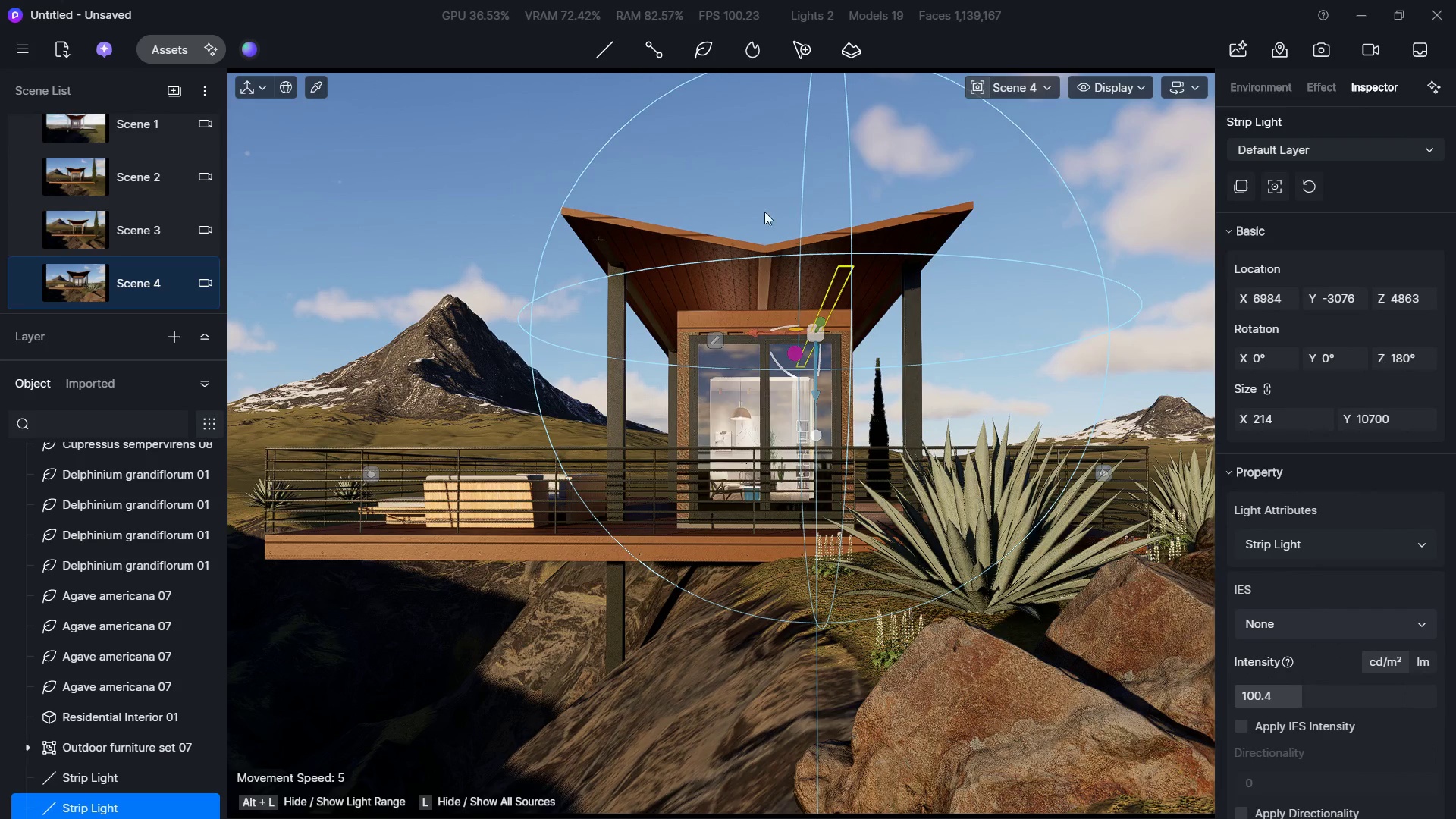 
left_click([764, 180])
 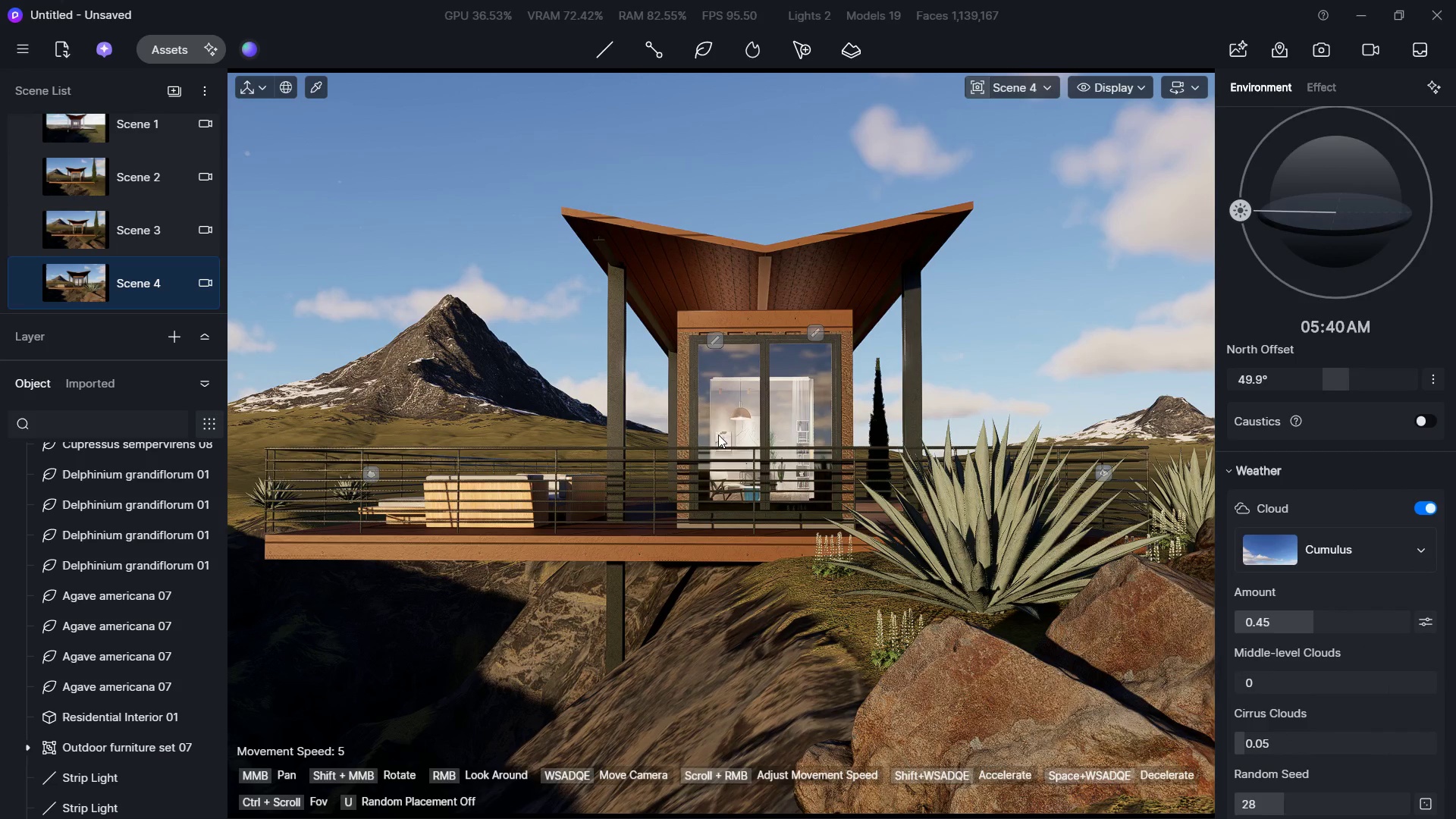 
left_click([713, 338])
 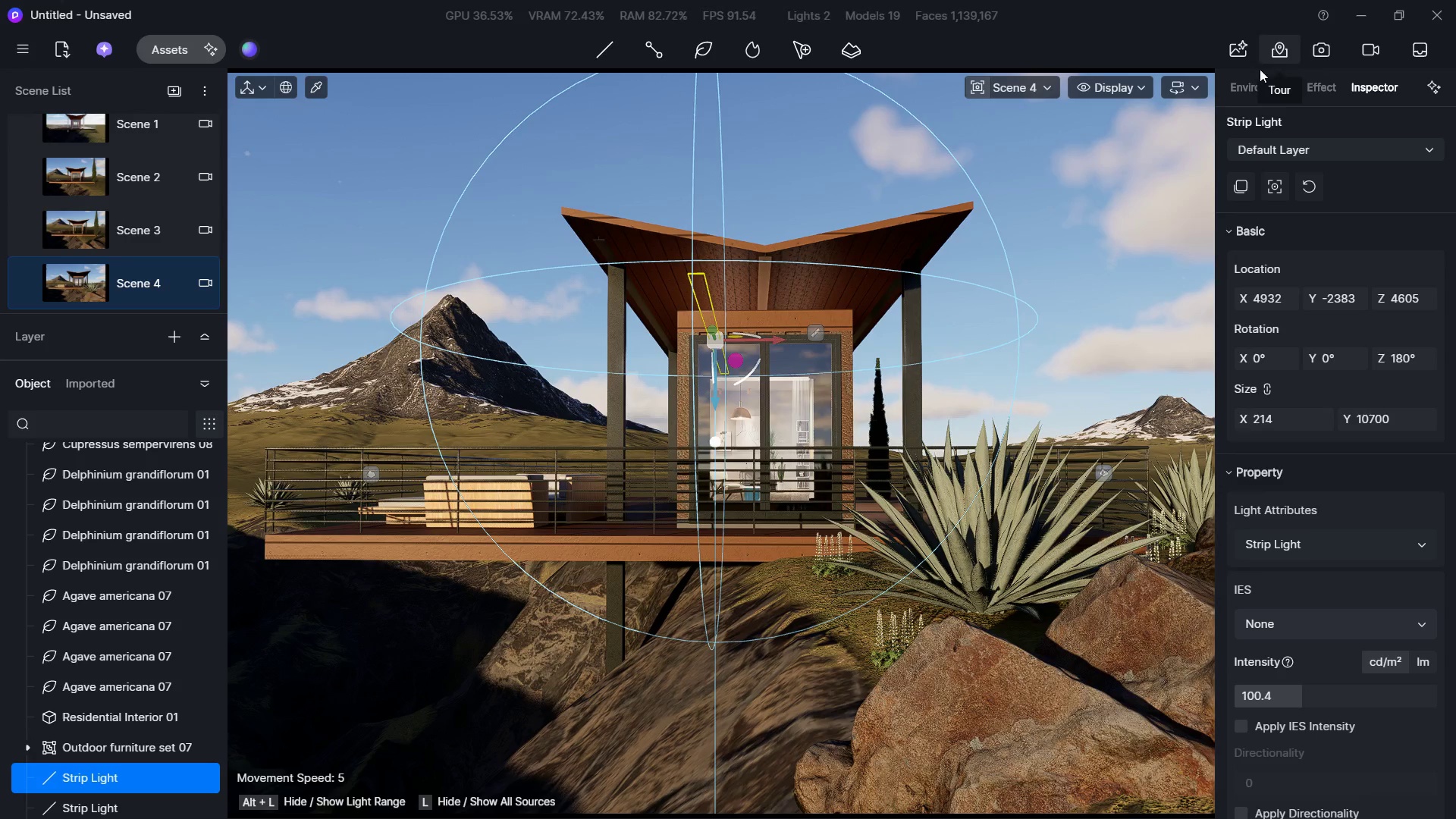 
left_click([1238, 189])
 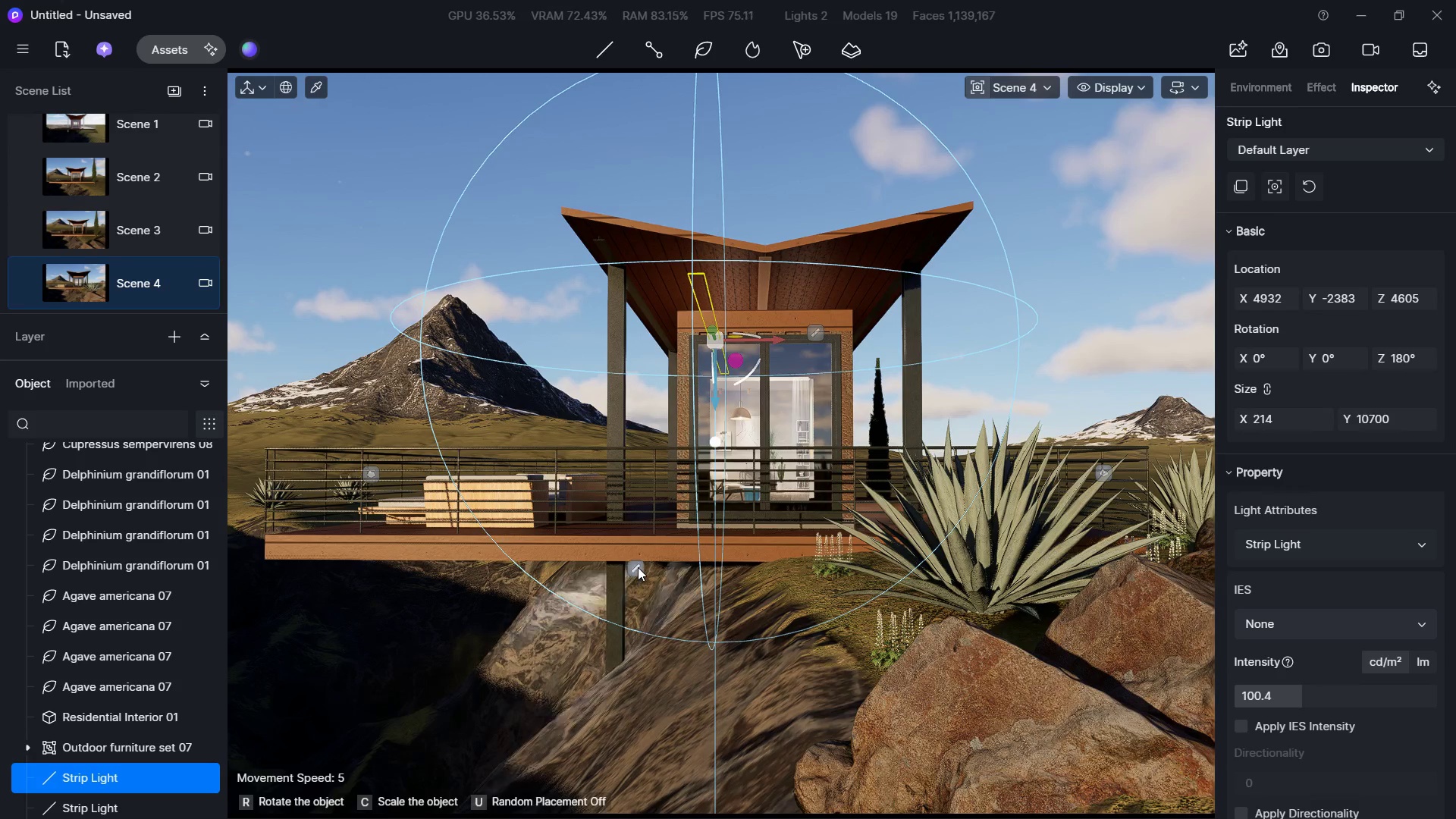 
hold_key(key=W, duration=0.55)
 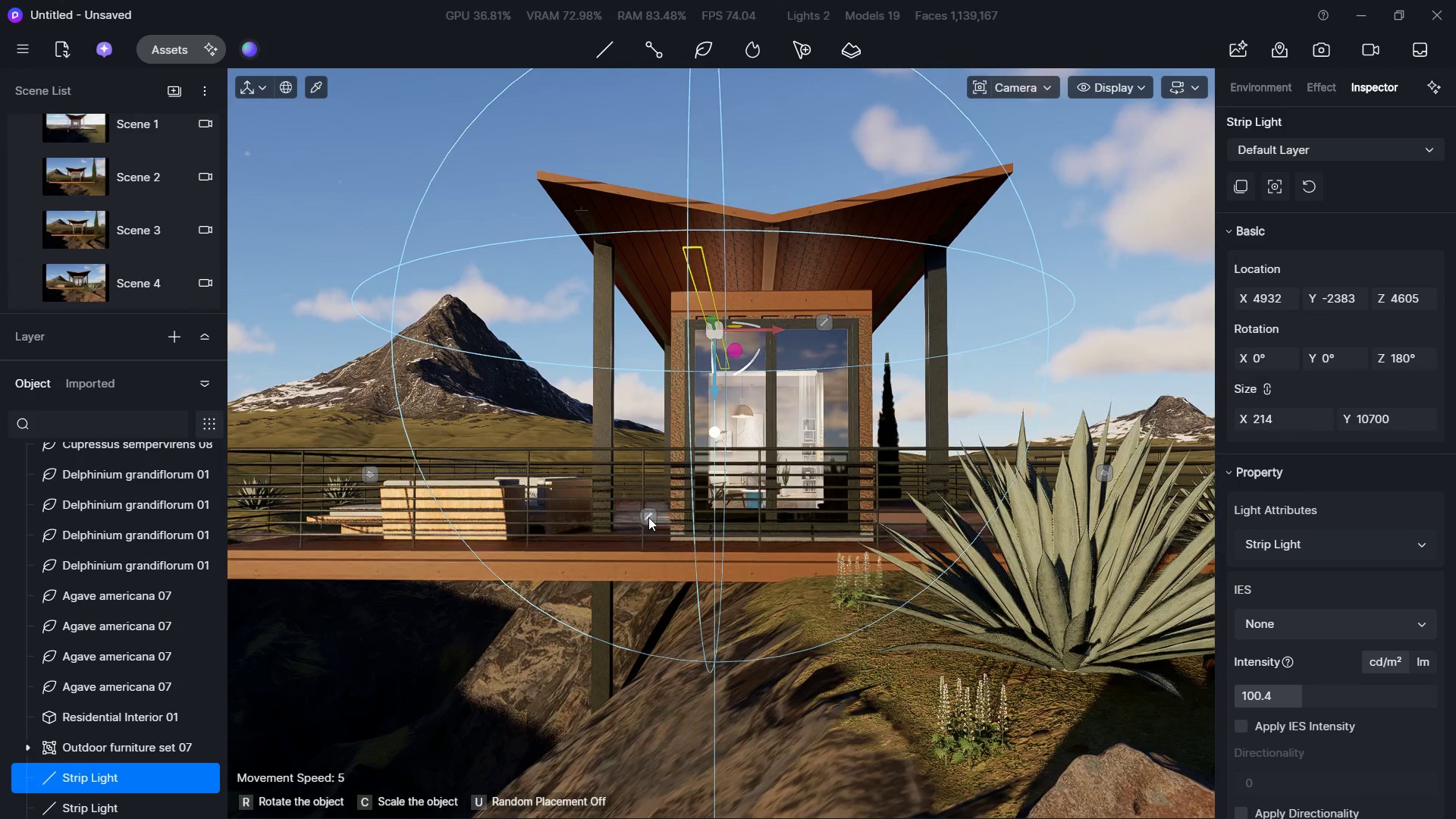 
key(Delete)
 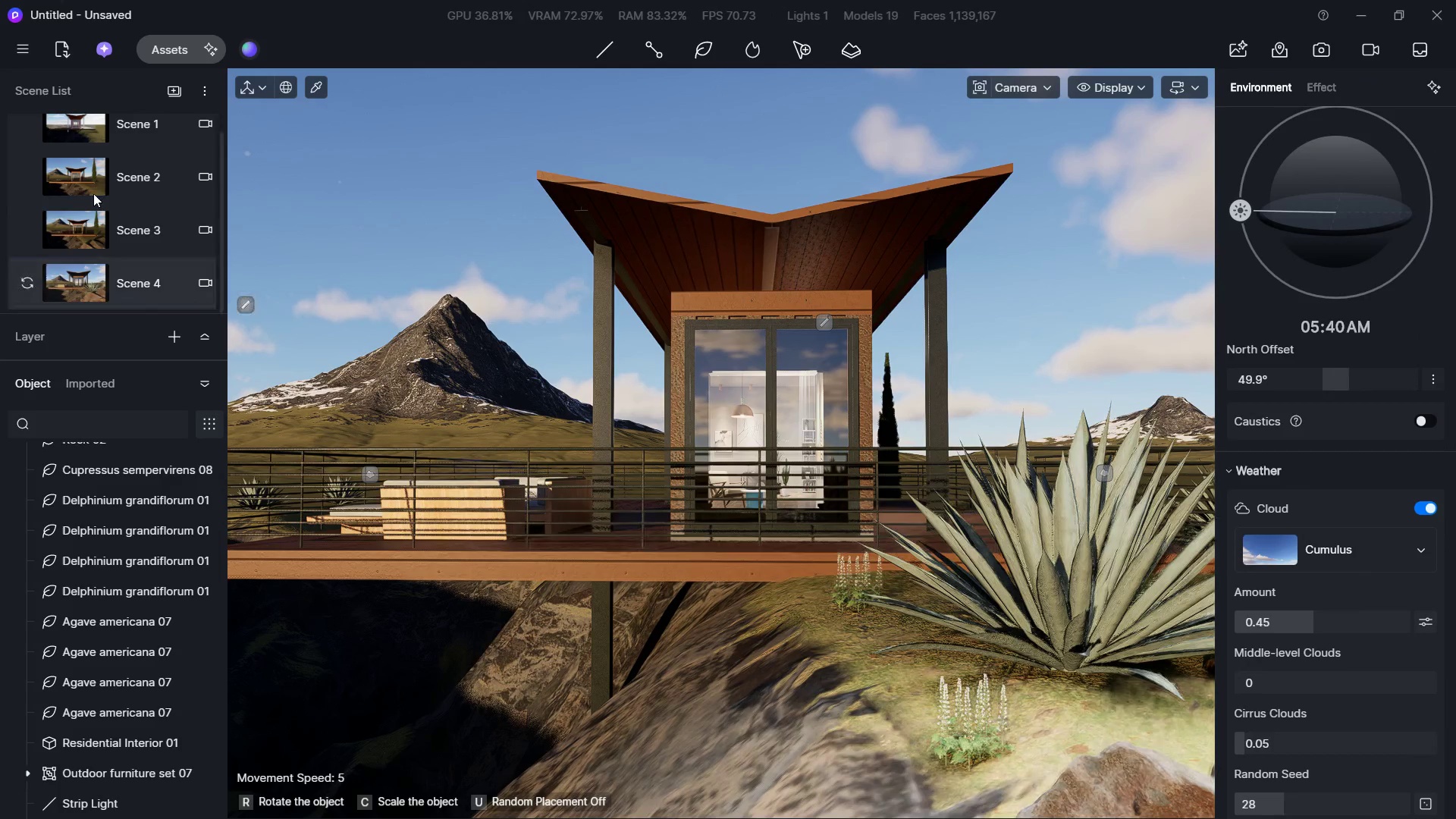 
left_click([80, 285])
 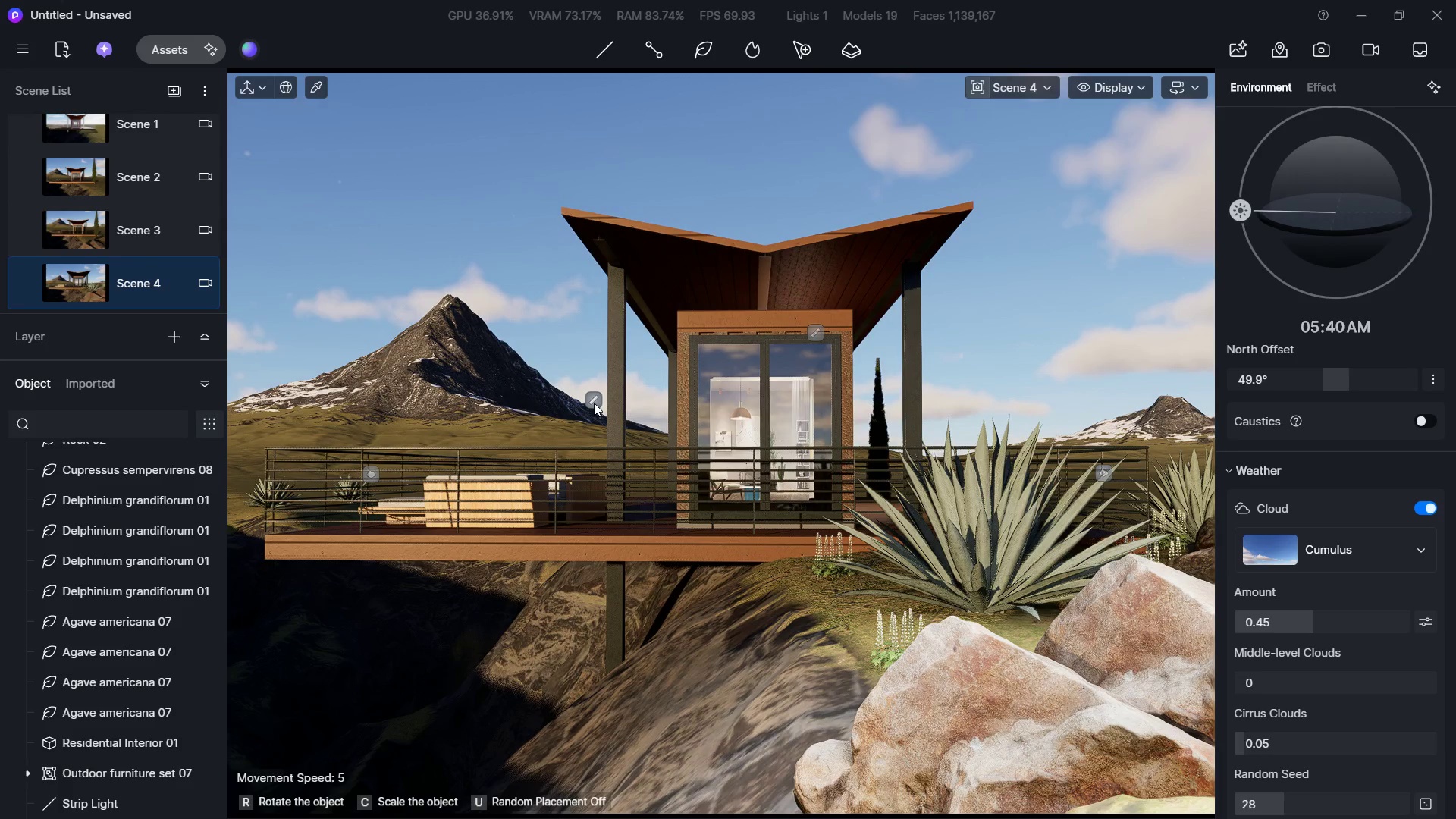 
key(Escape)
 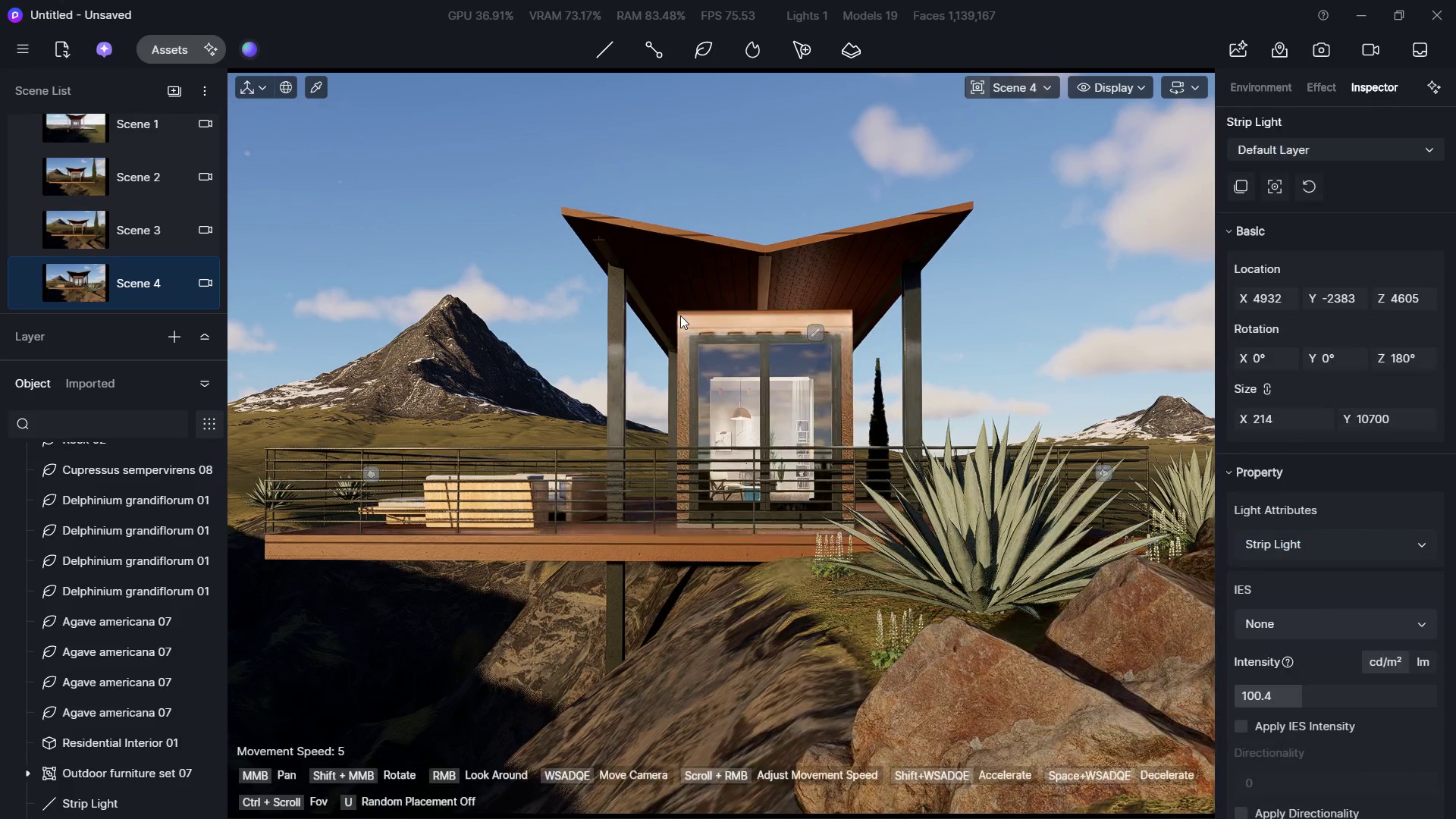 
key(Escape)
 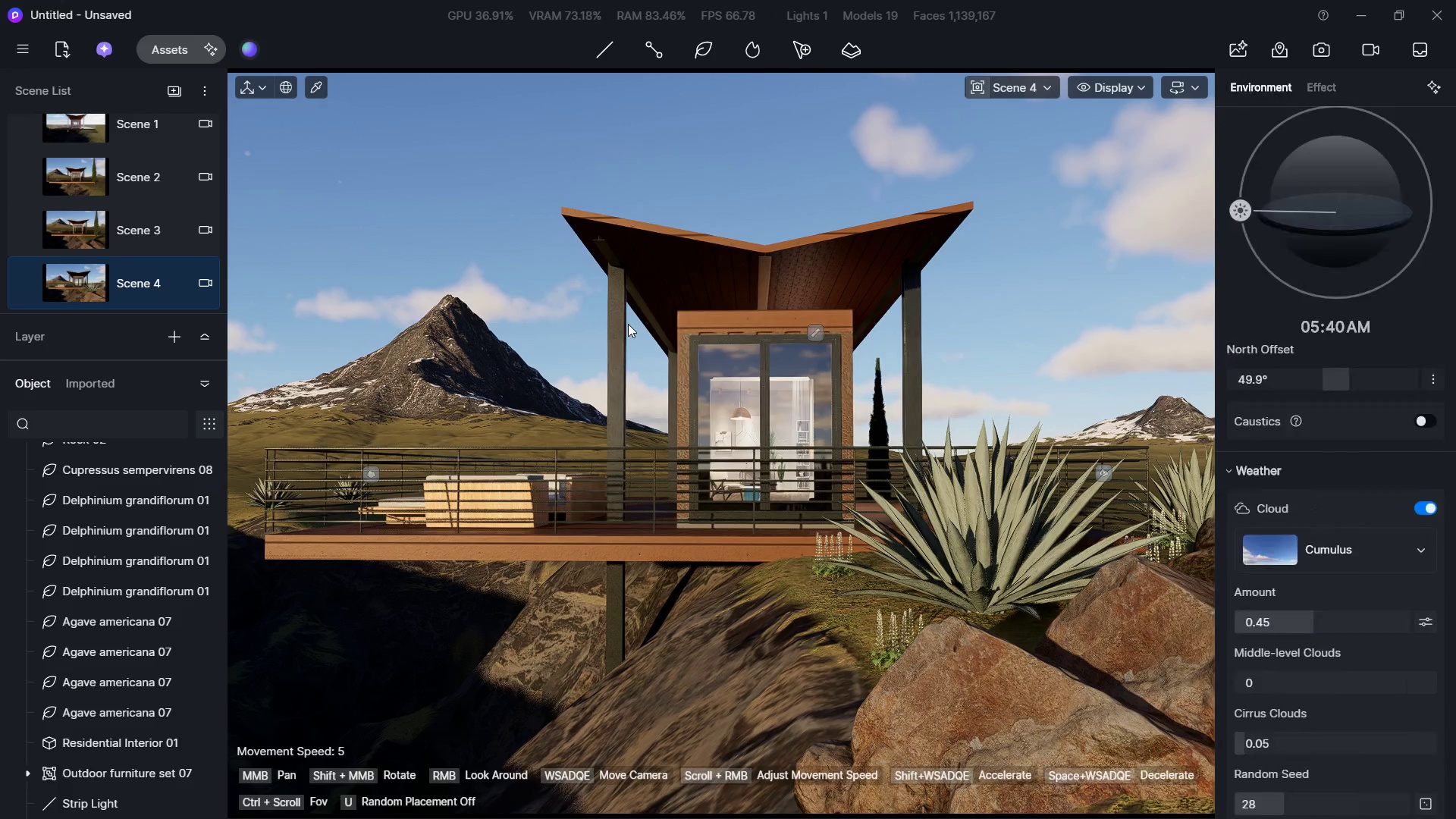 
key(Escape)
 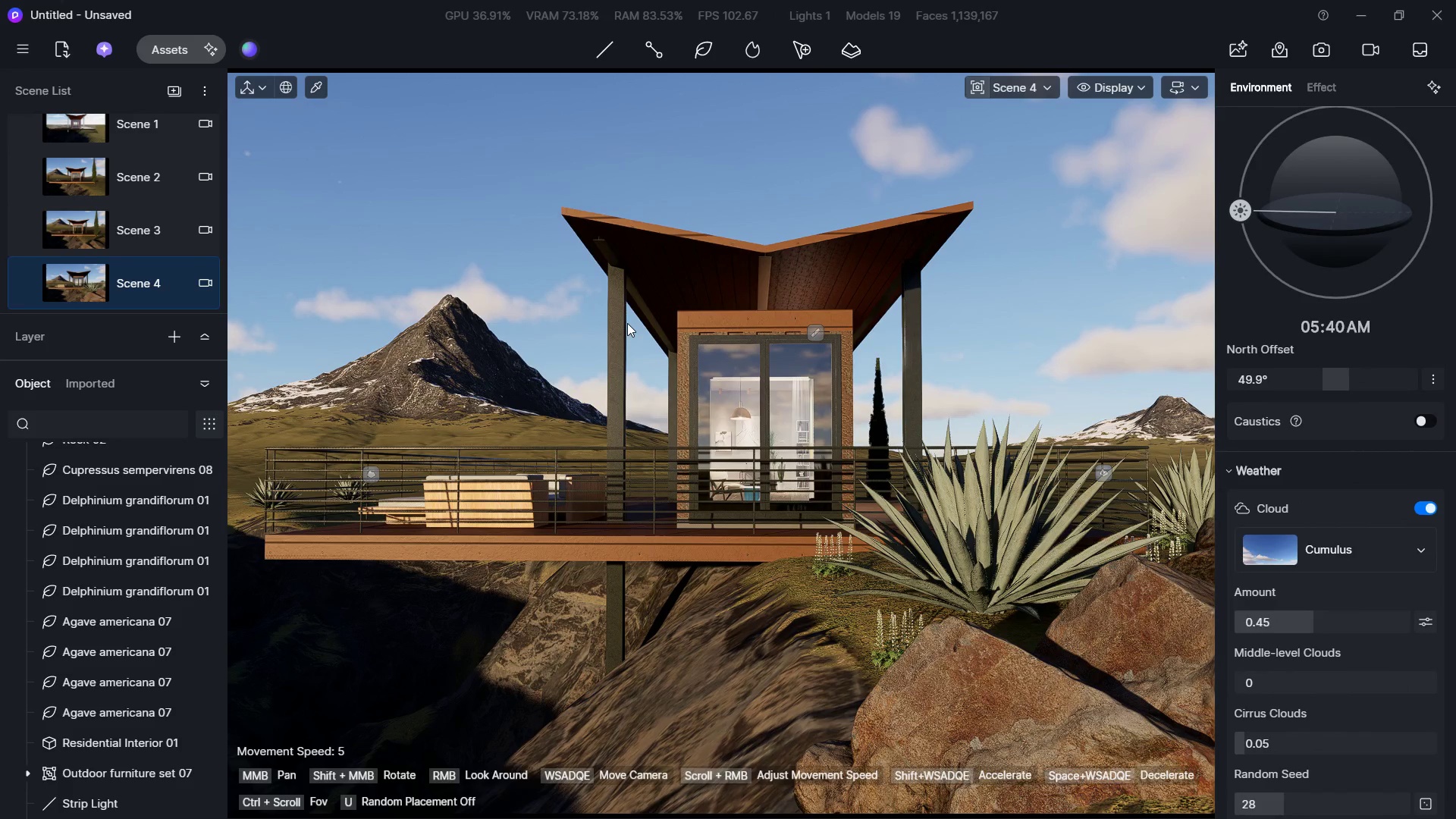 
key(Alt+Tab)
 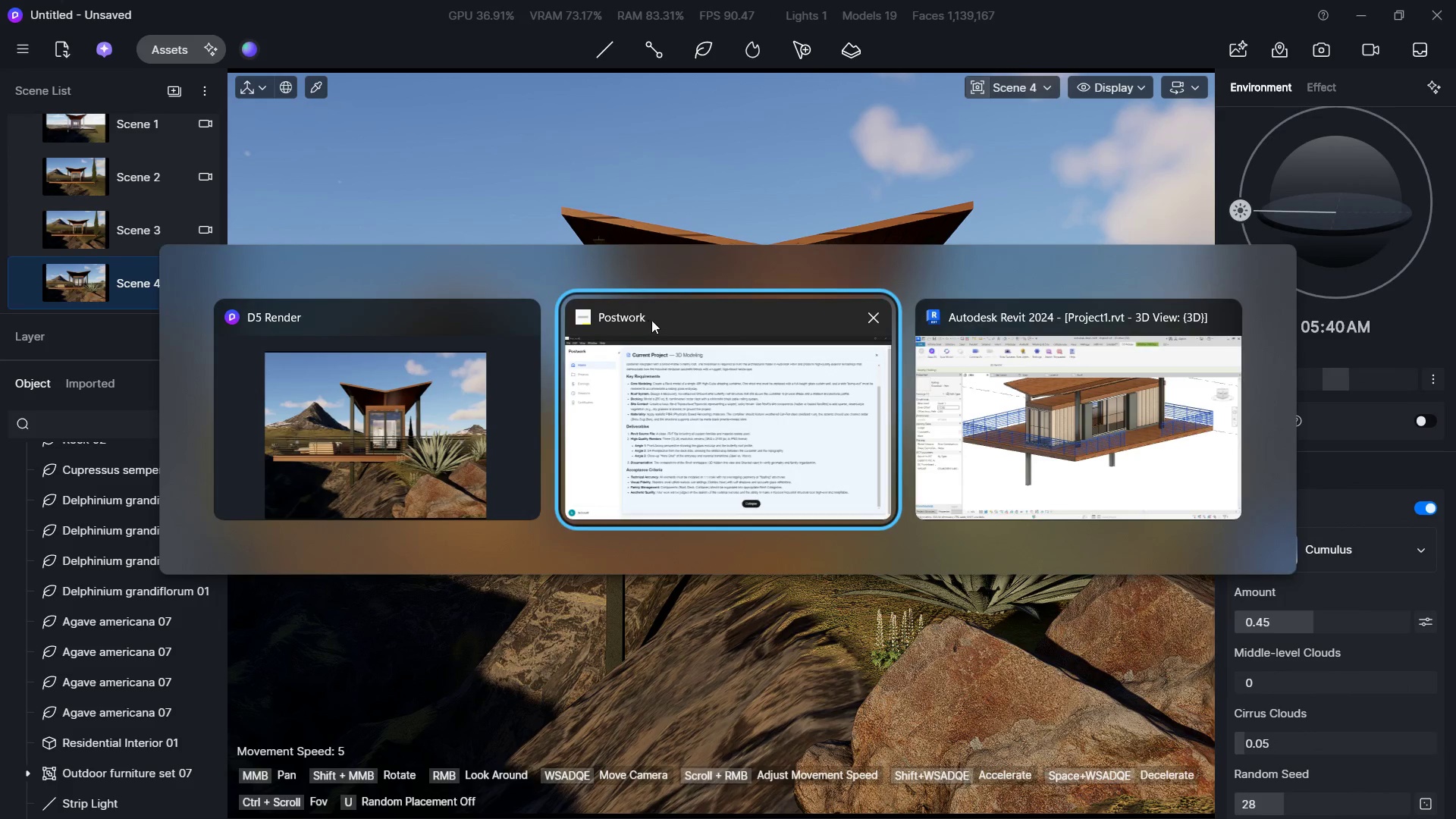 
key(Alt+Tab)
 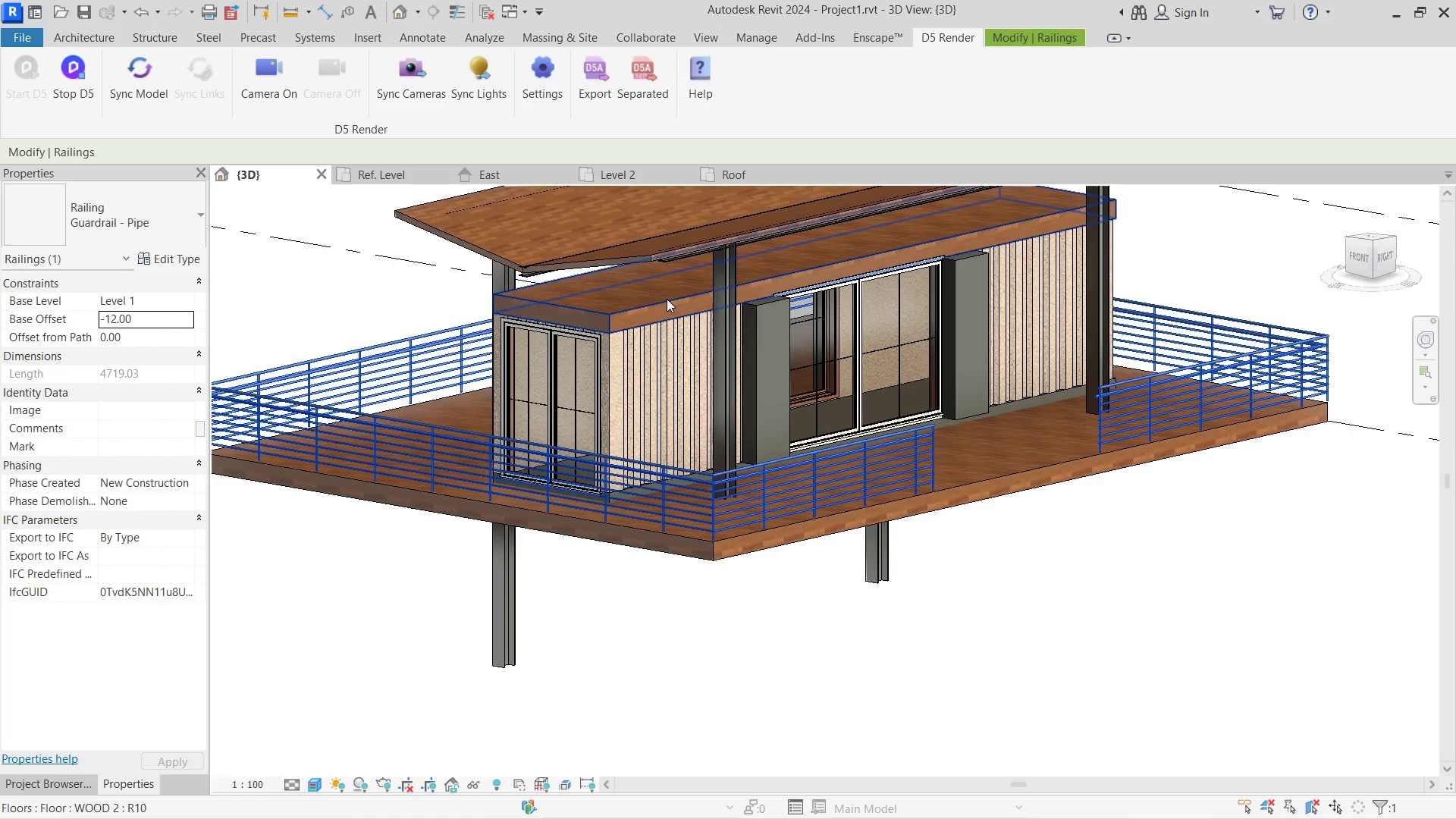 
left_click([655, 301])
 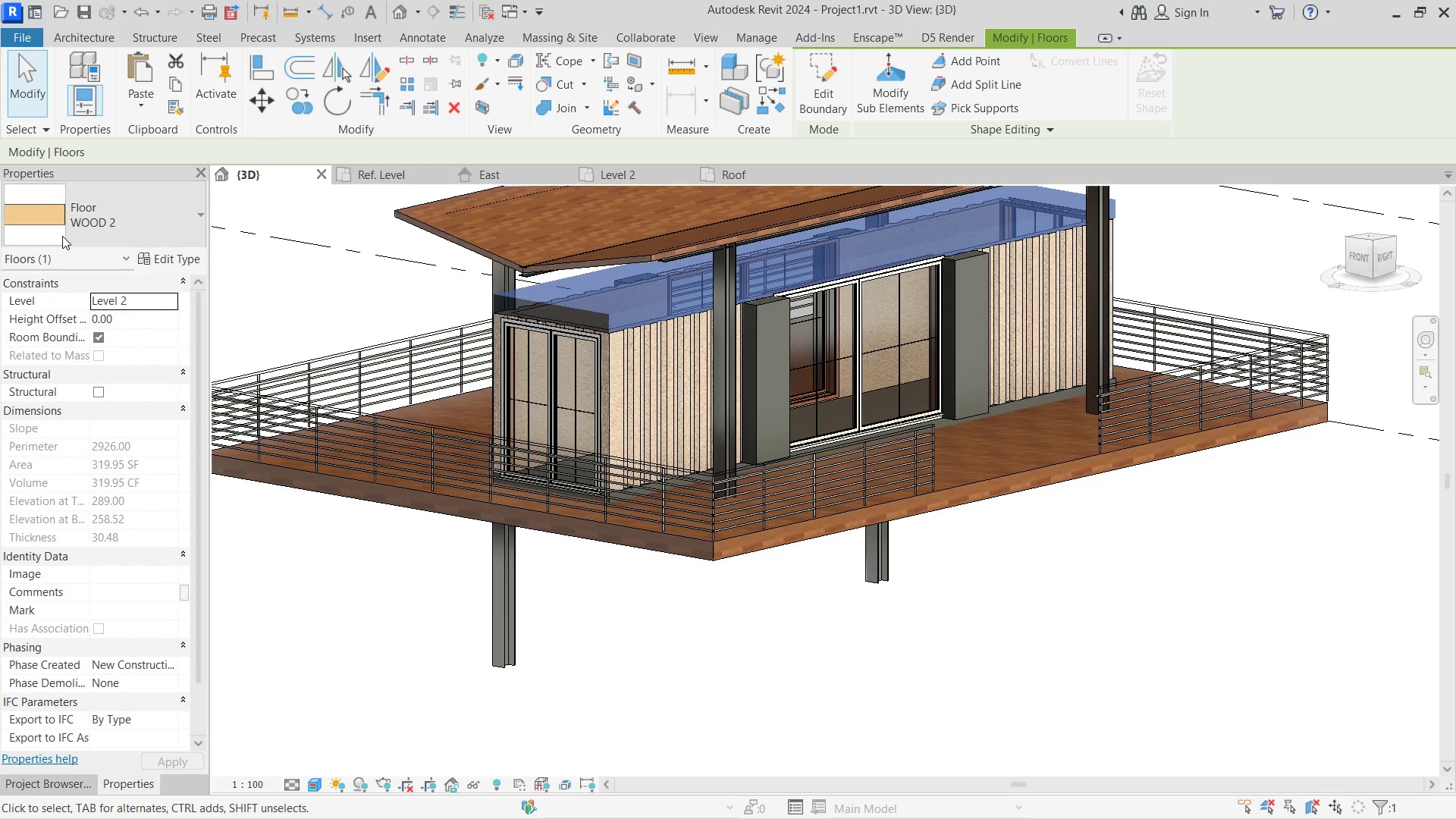 
left_click([59, 228])
 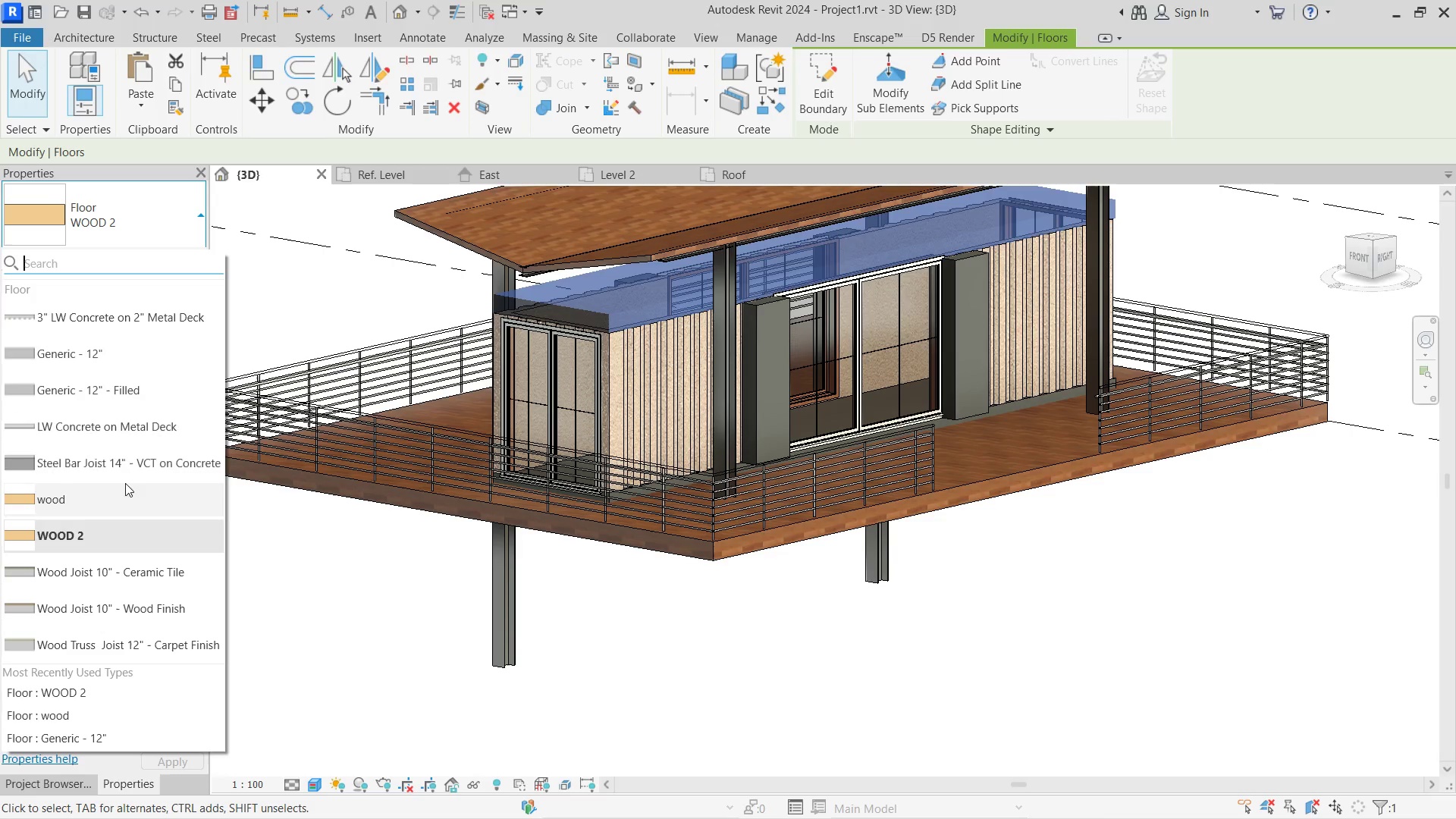 
left_click([111, 367])
 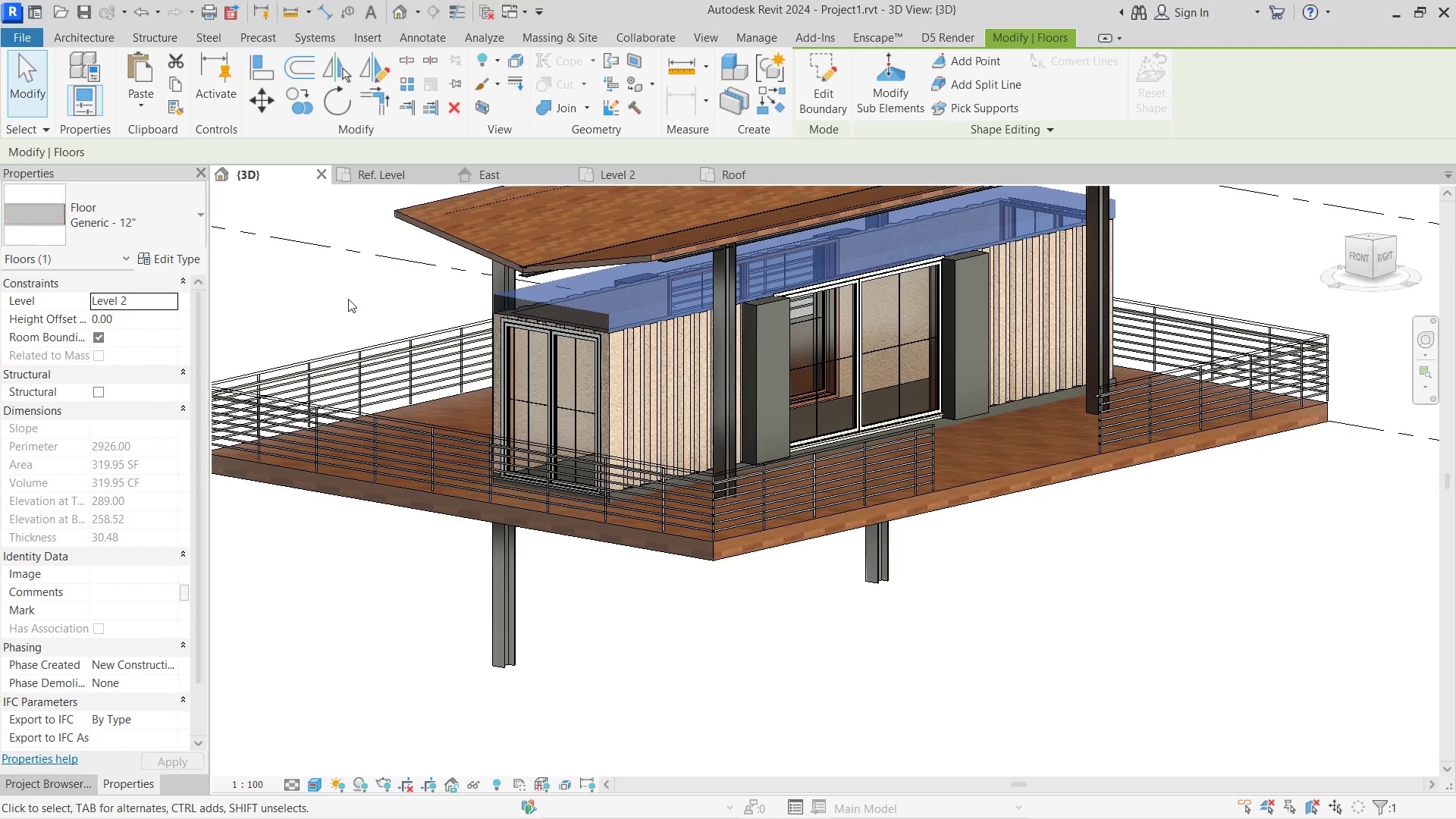 
left_click([347, 286])
 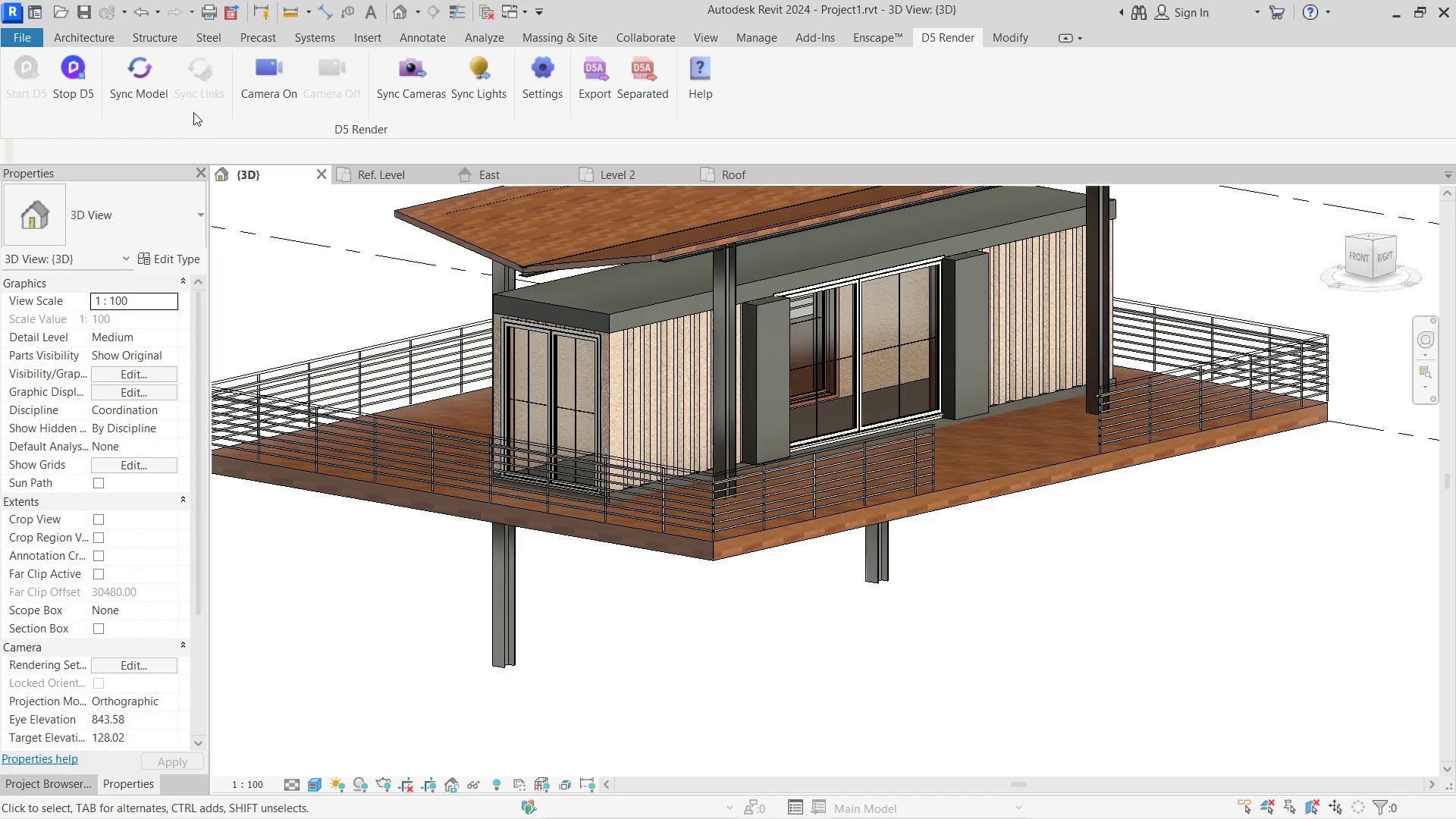 
left_click([138, 88])
 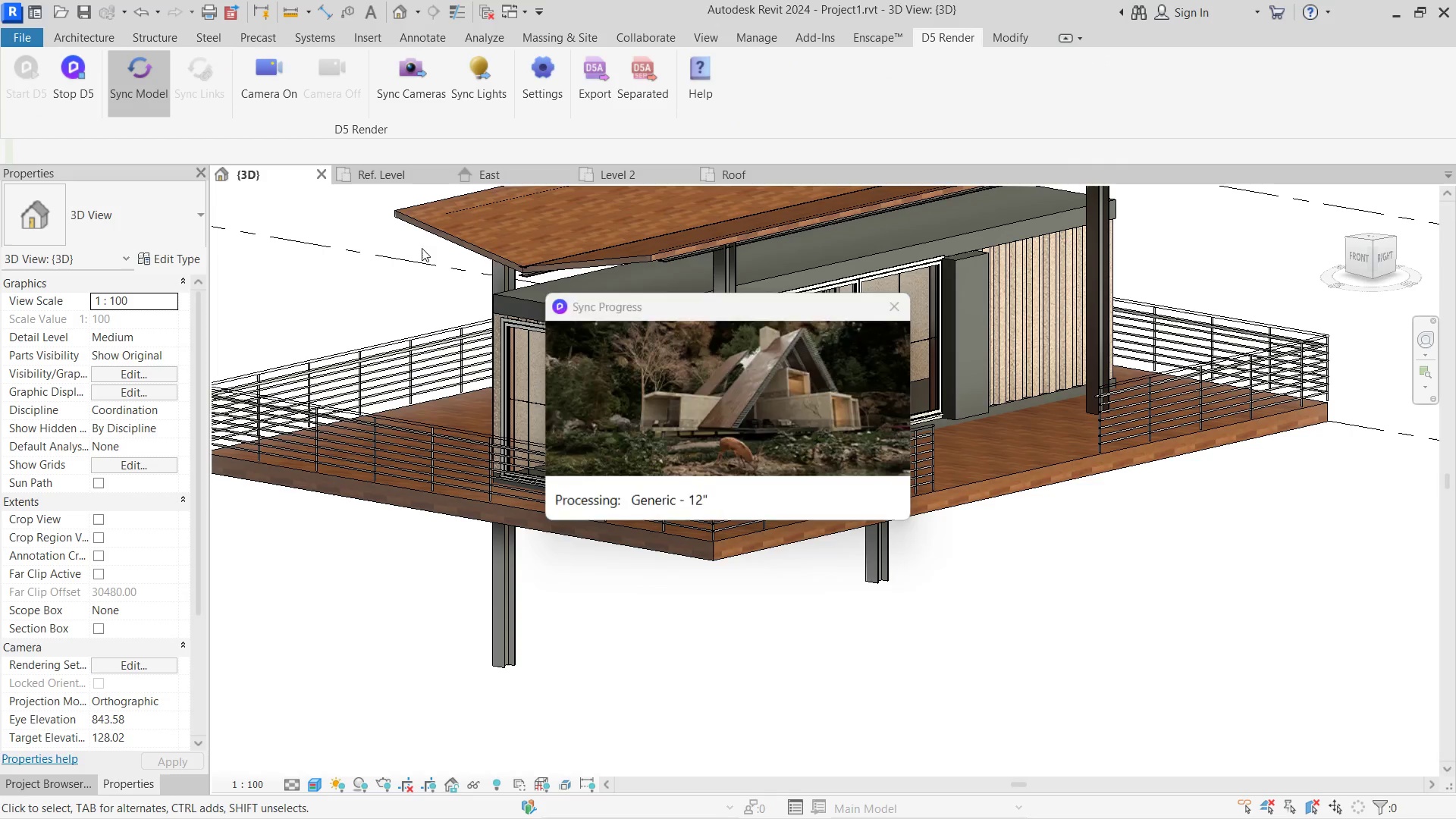 
key(Alt+Tab)
 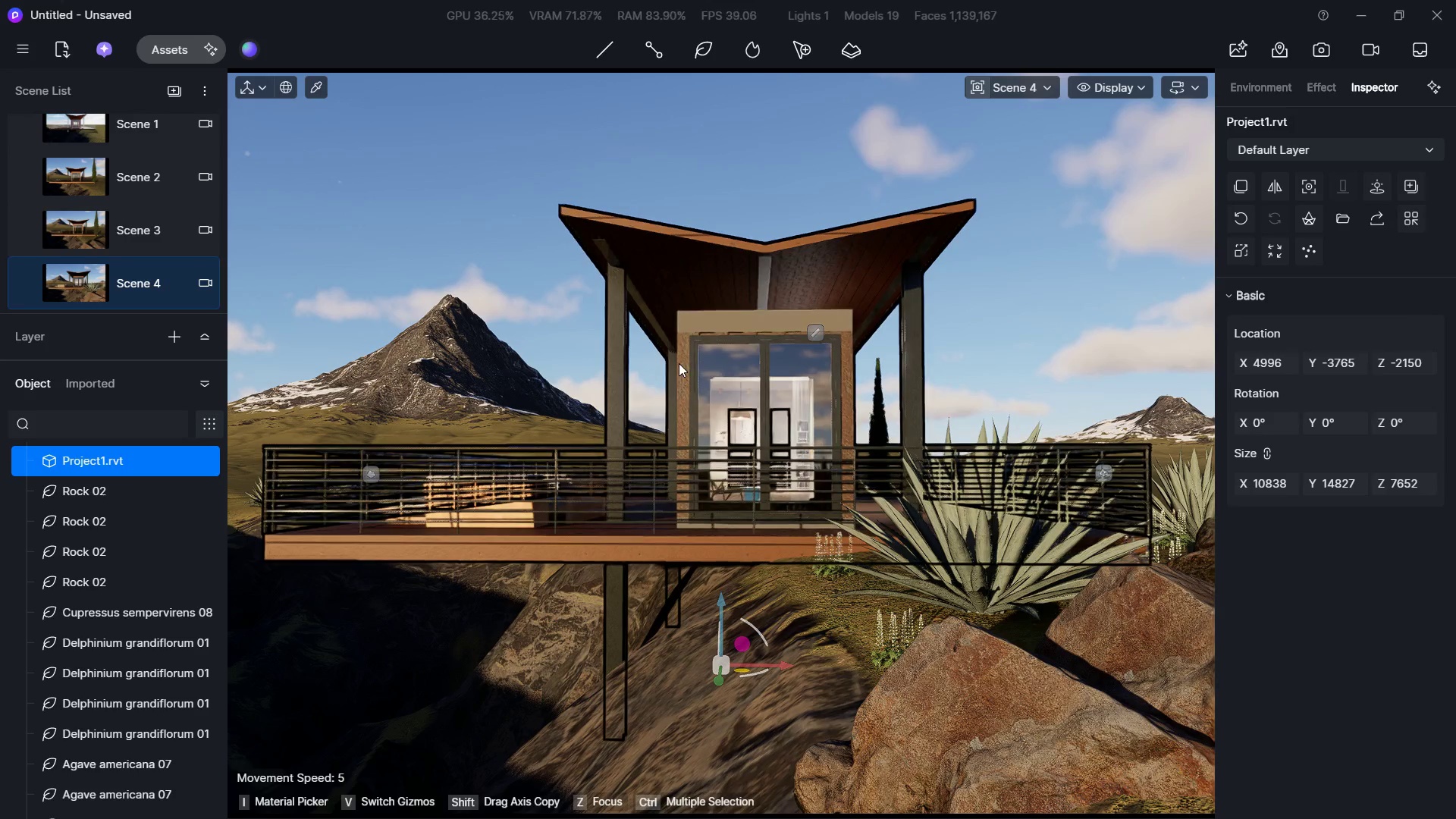 
key(Escape)
 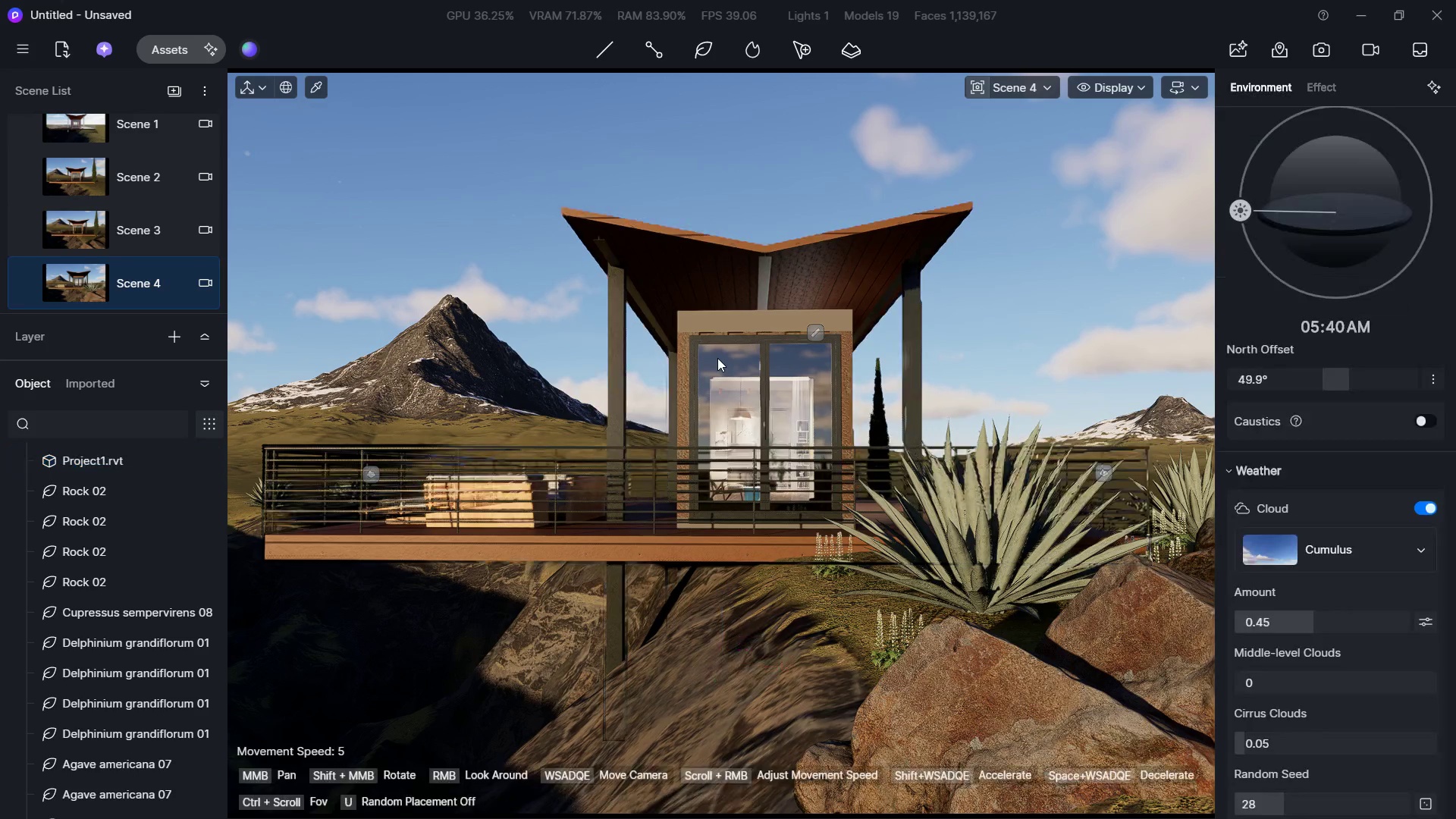 
key(Escape)
 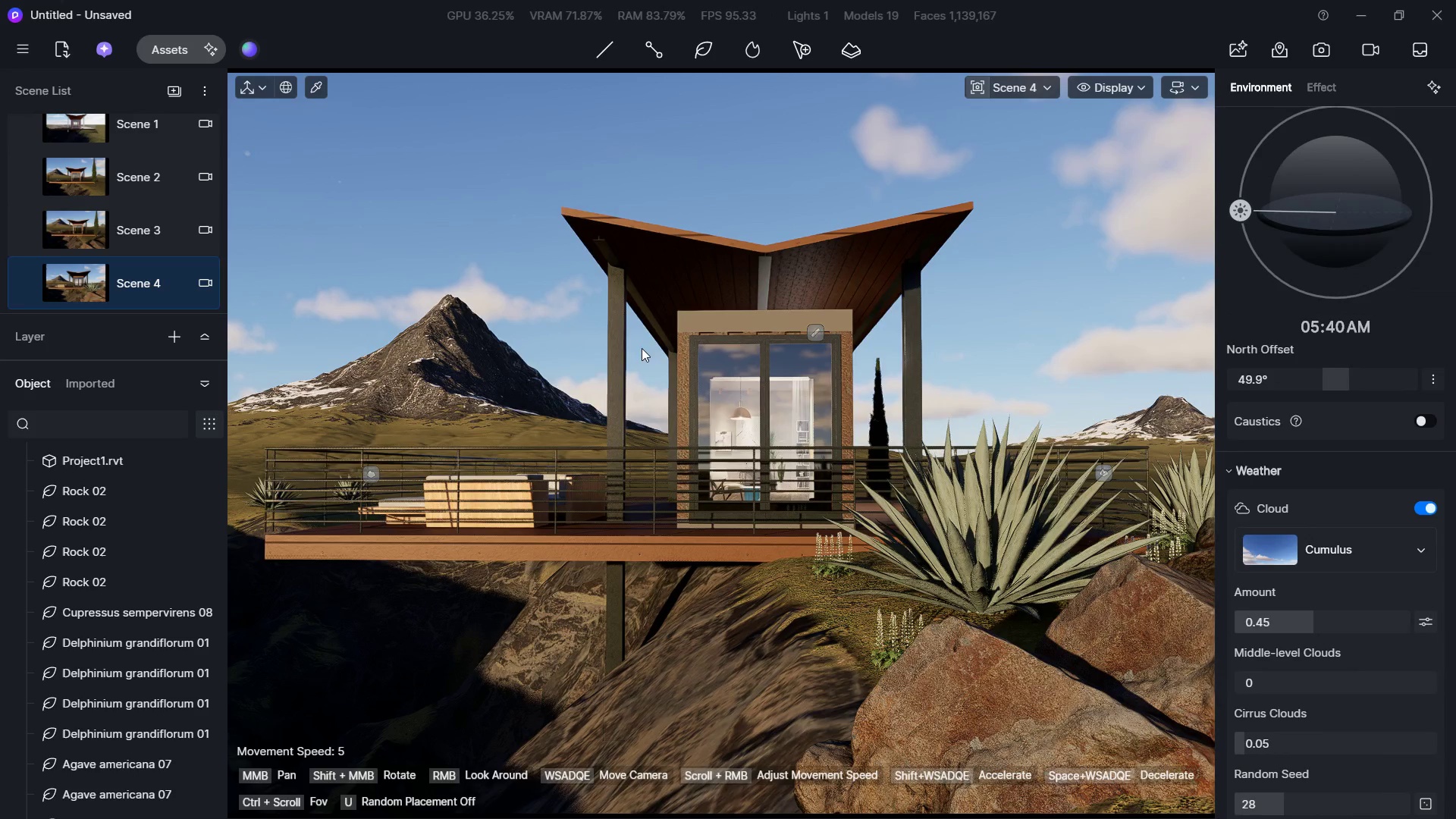 
left_click([614, 348])
 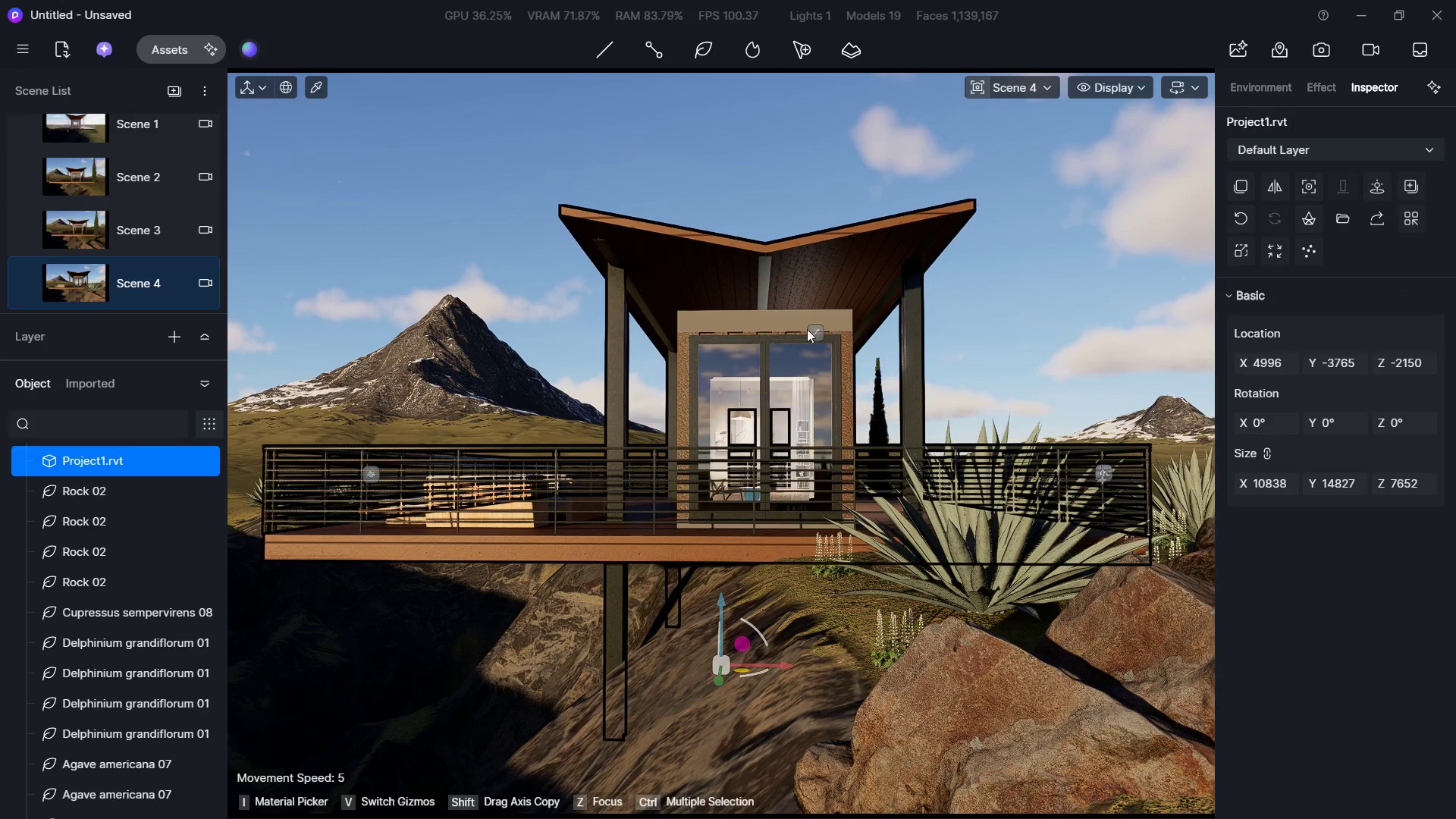 
left_click([823, 331])
 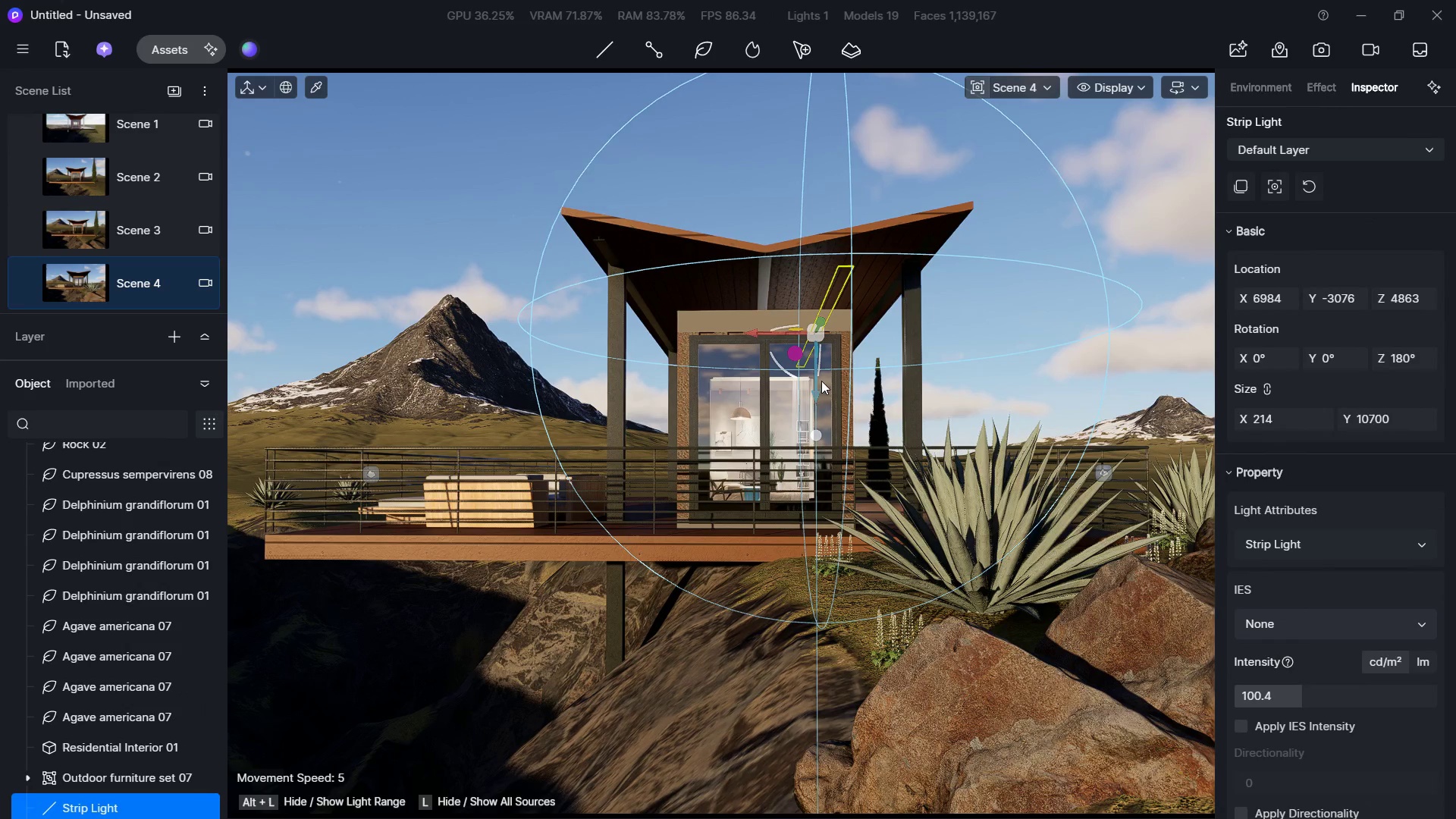 
left_click_drag(start_coordinate=[814, 397], to_coordinate=[824, 400])
 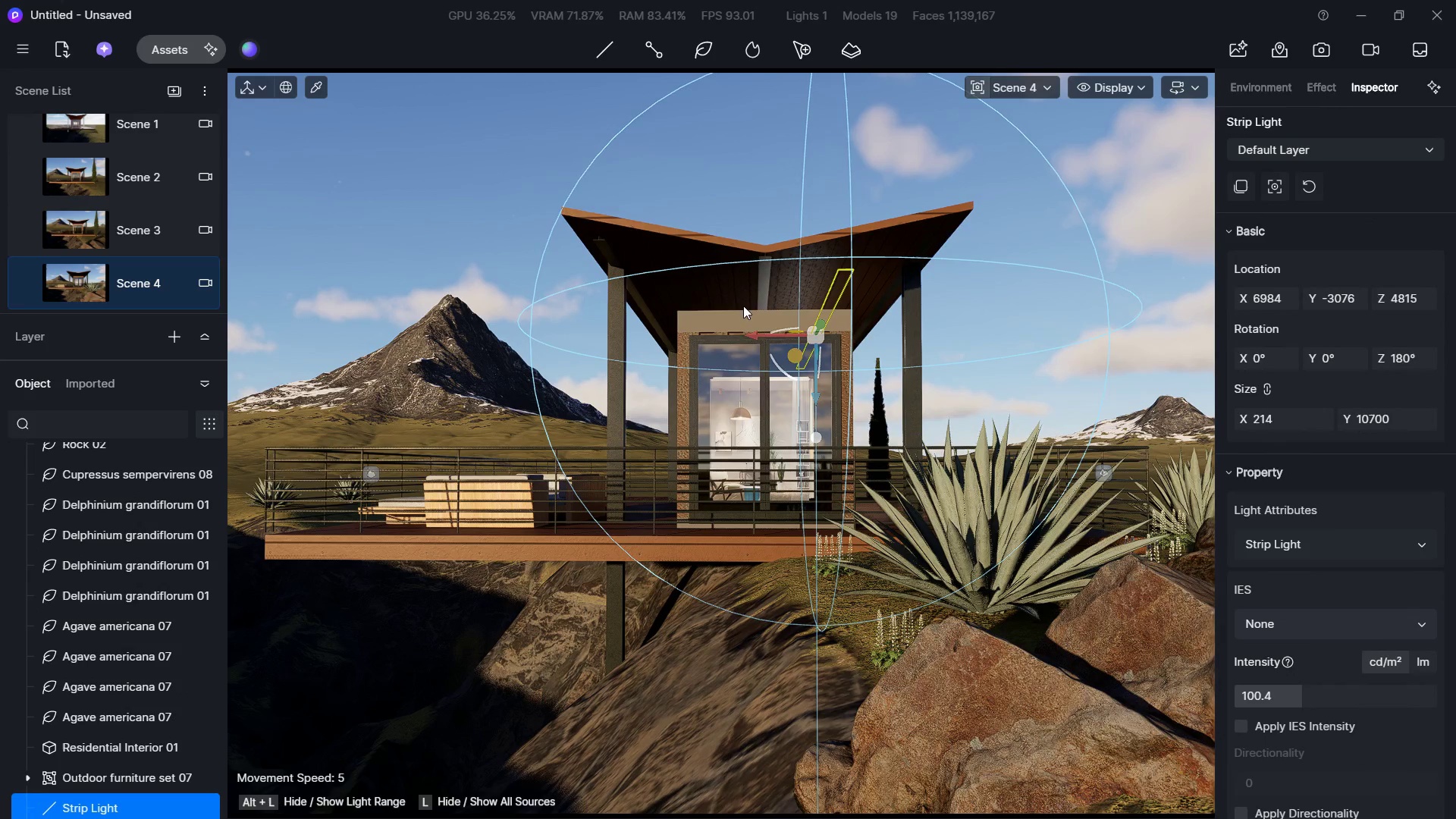 
type(3q)
key(Escape)
 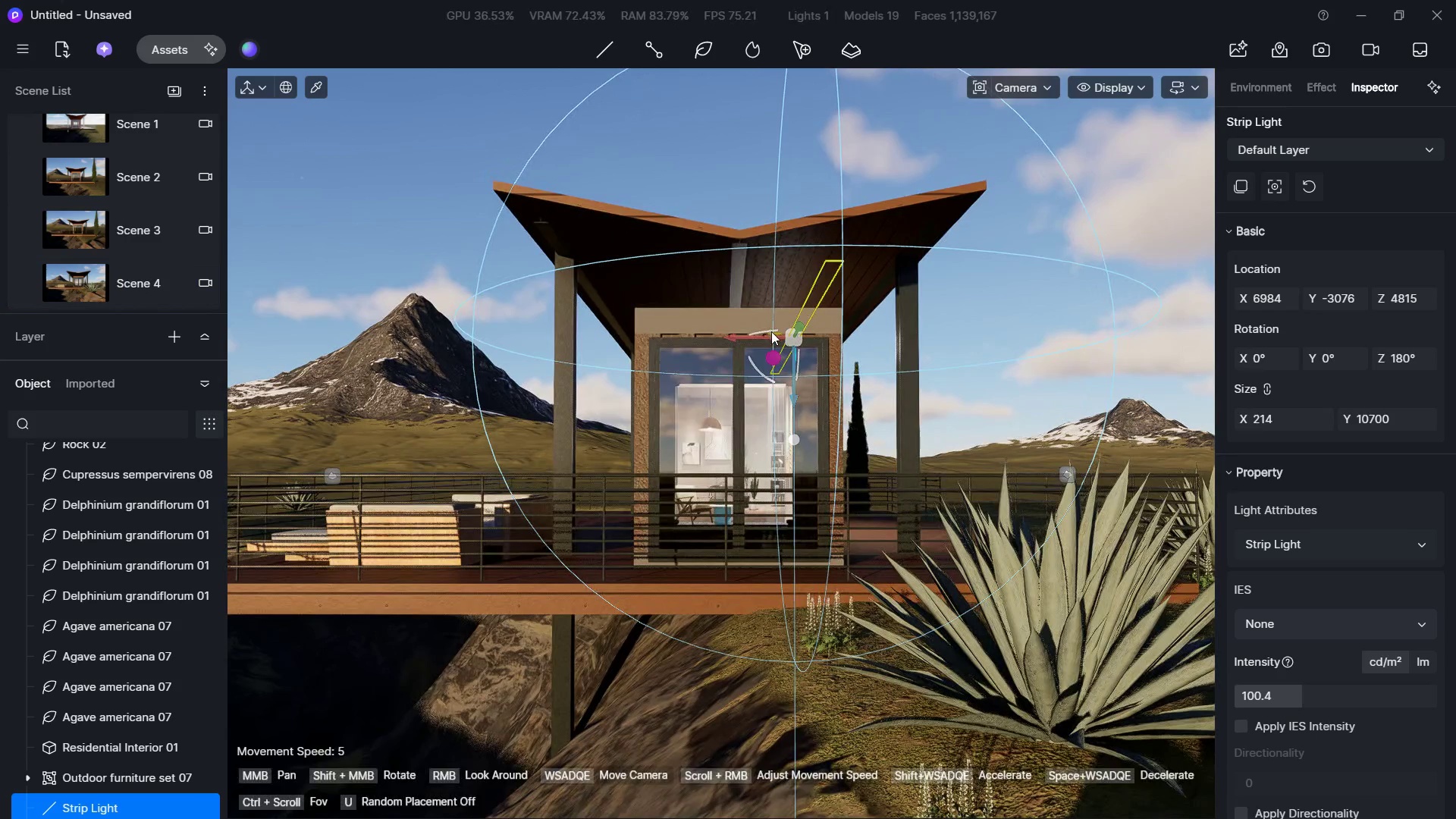 
hold_key(key=W, duration=0.61)
 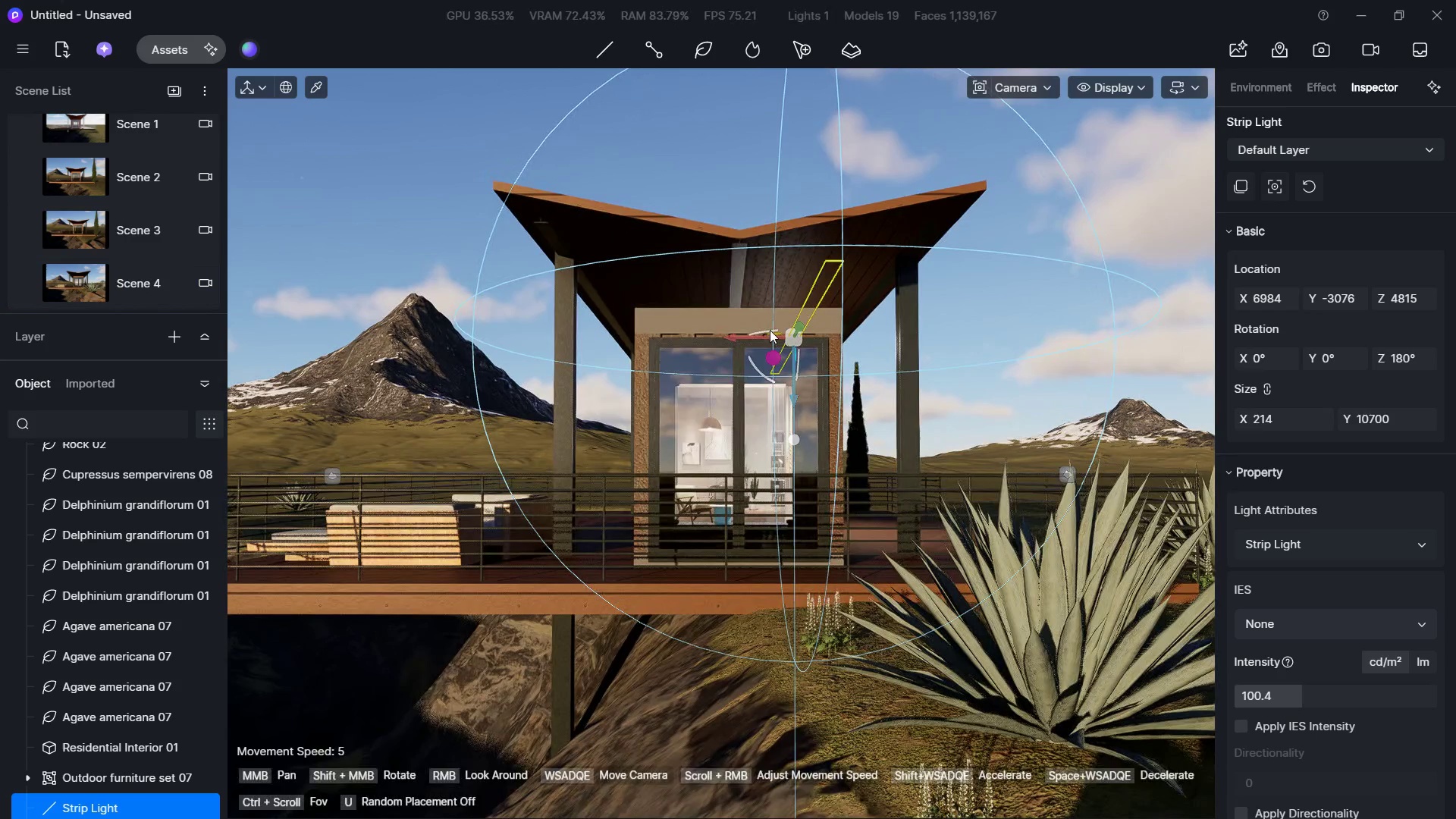 
hold_key(key=W, duration=0.39)
 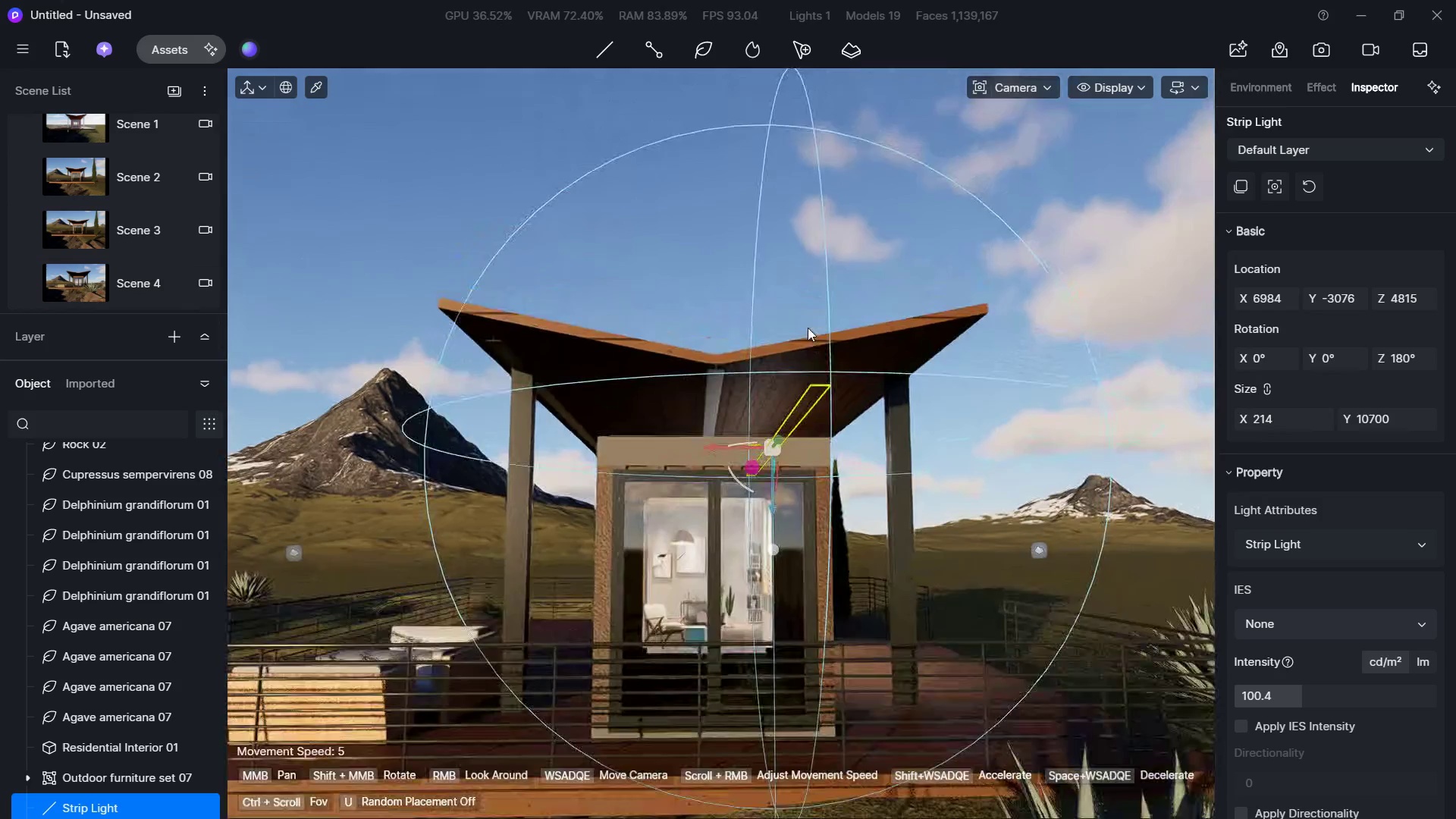 
hold_key(key=Q, duration=1.23)
 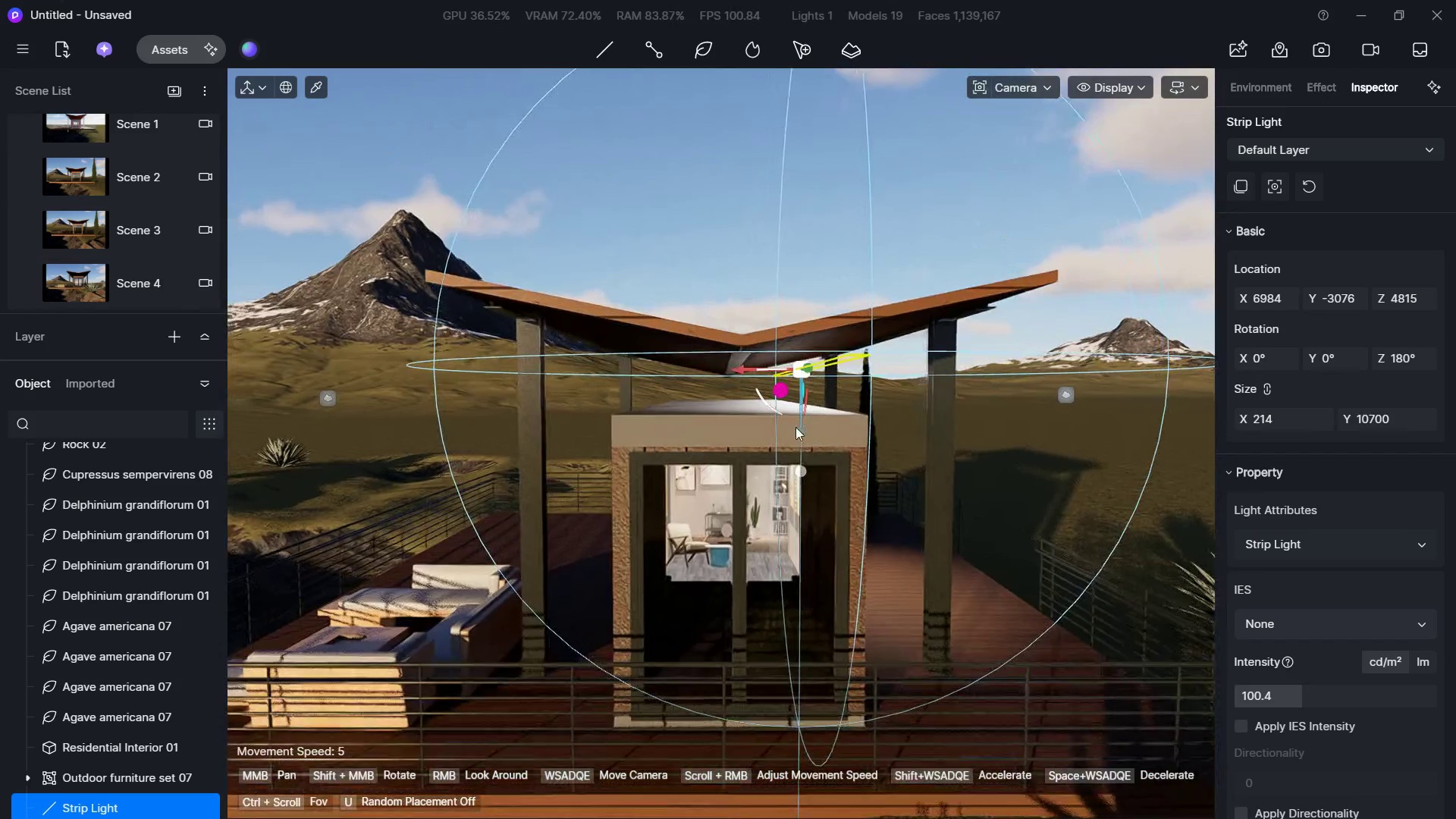 
key(Shift+ShiftLeft)
 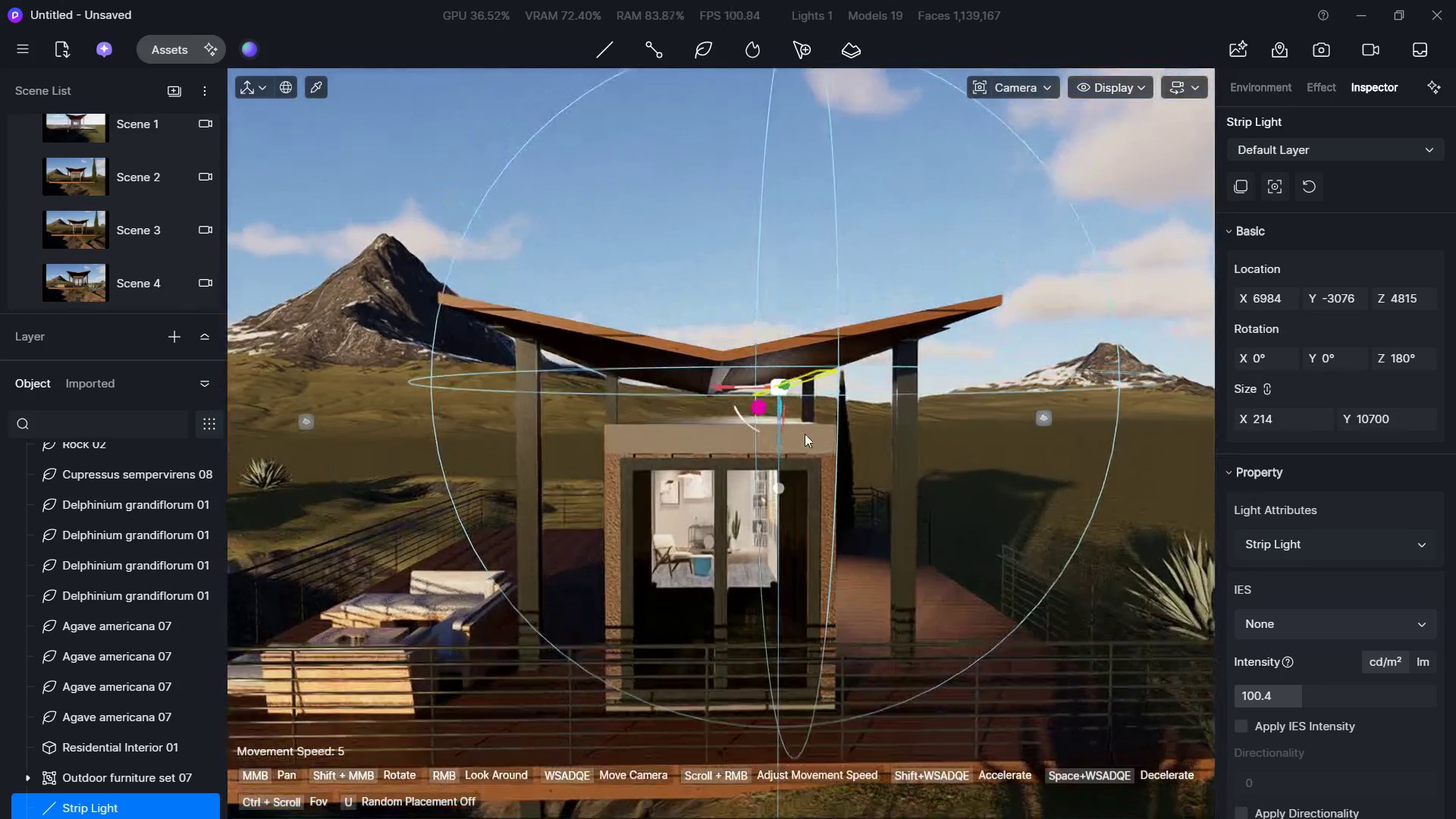 
hold_key(key=W, duration=0.98)
 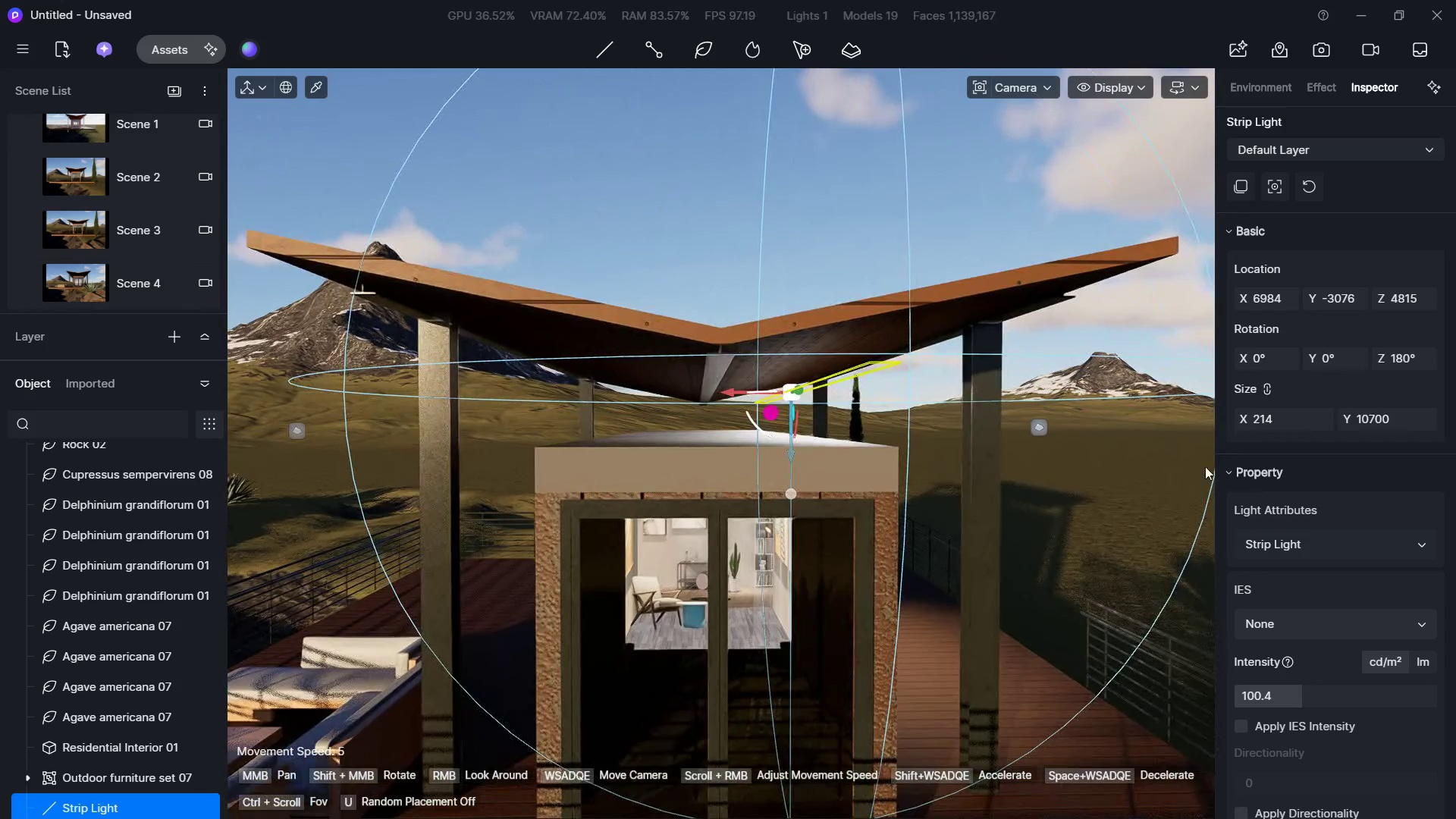 
scroll: coordinate [1296, 494], scroll_direction: down, amount: 7.0
 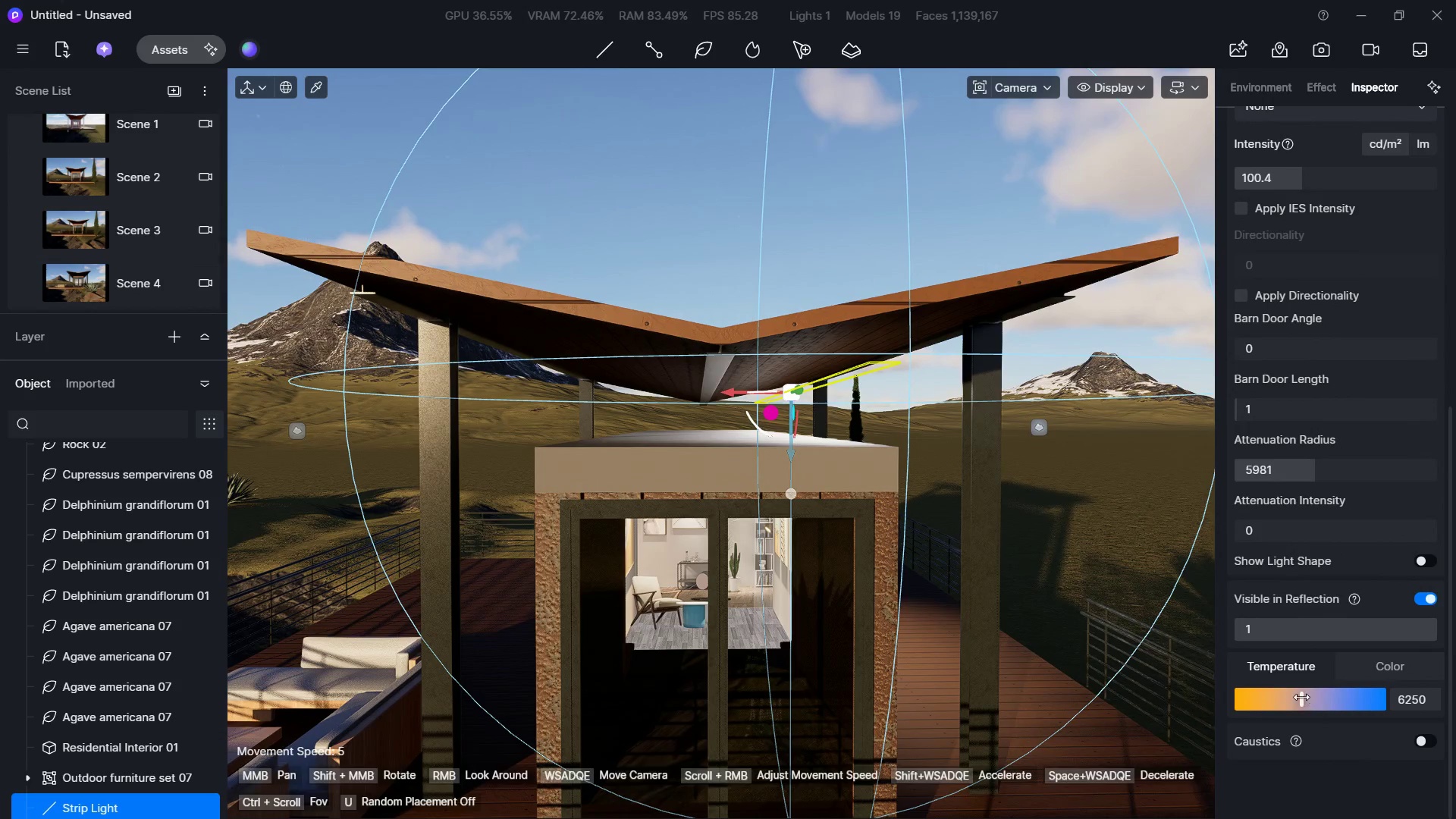 
left_click_drag(start_coordinate=[1300, 698], to_coordinate=[1250, 693])
 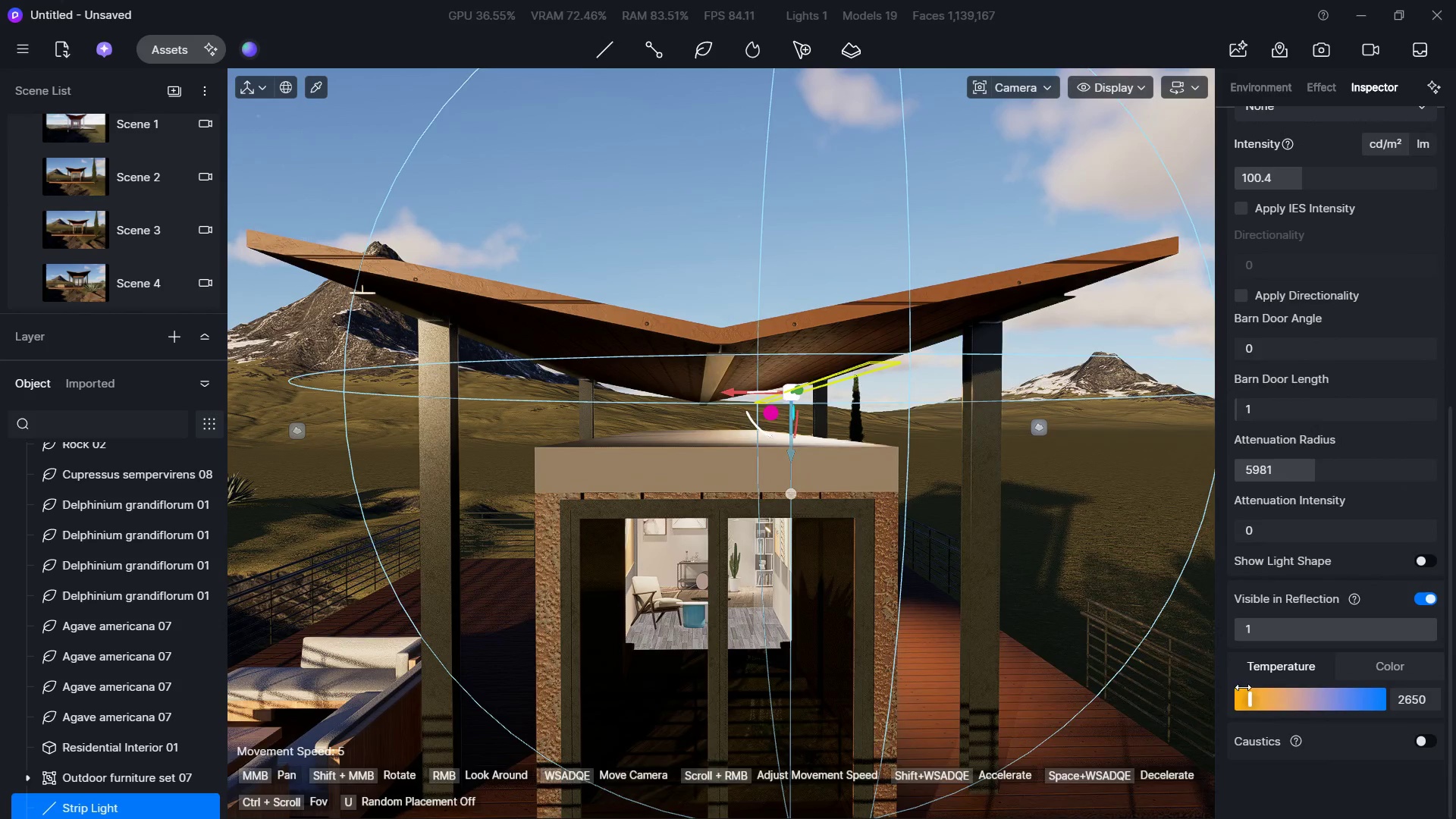 
type(de)
 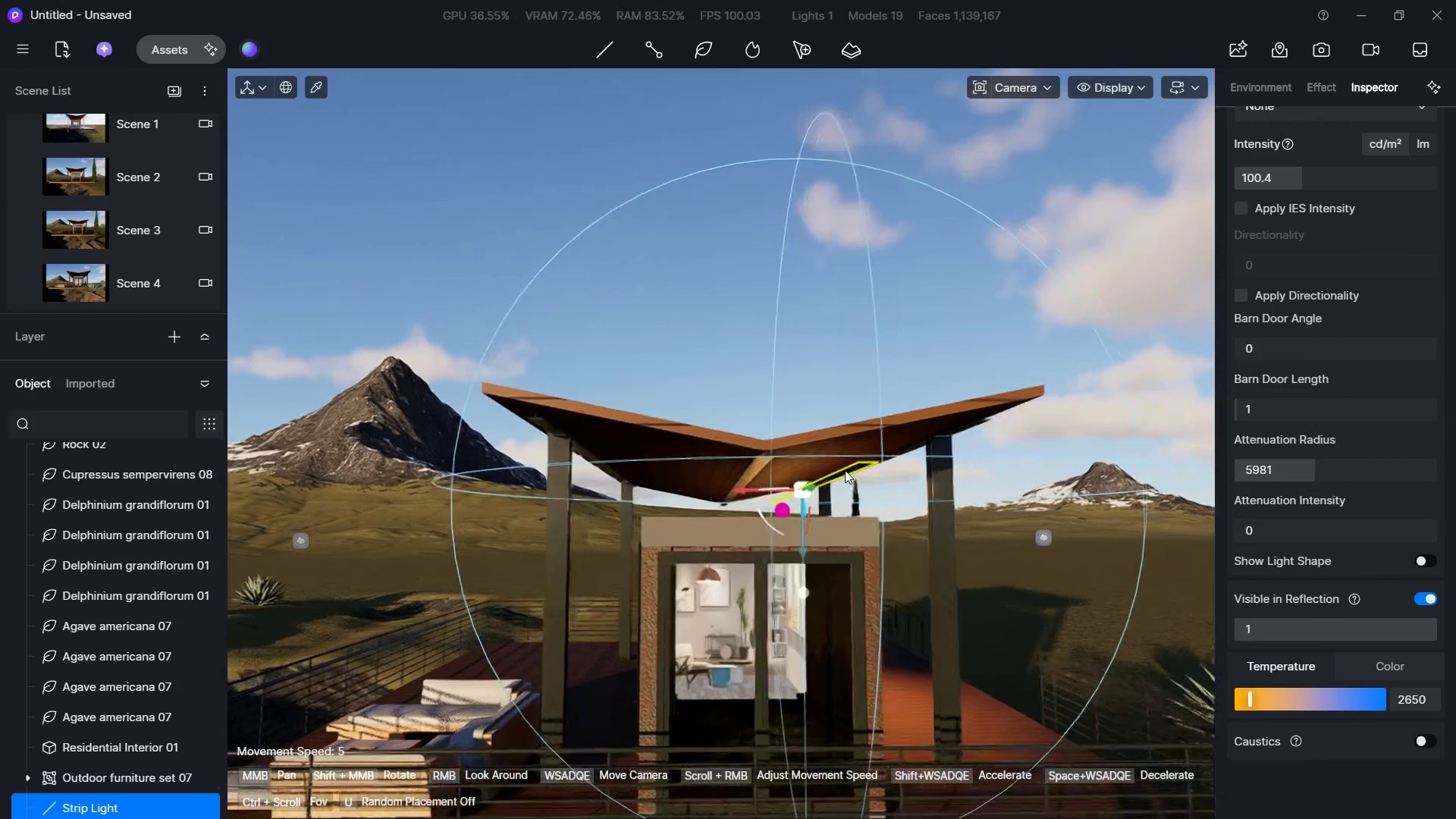 
hold_key(key=S, duration=1.48)
 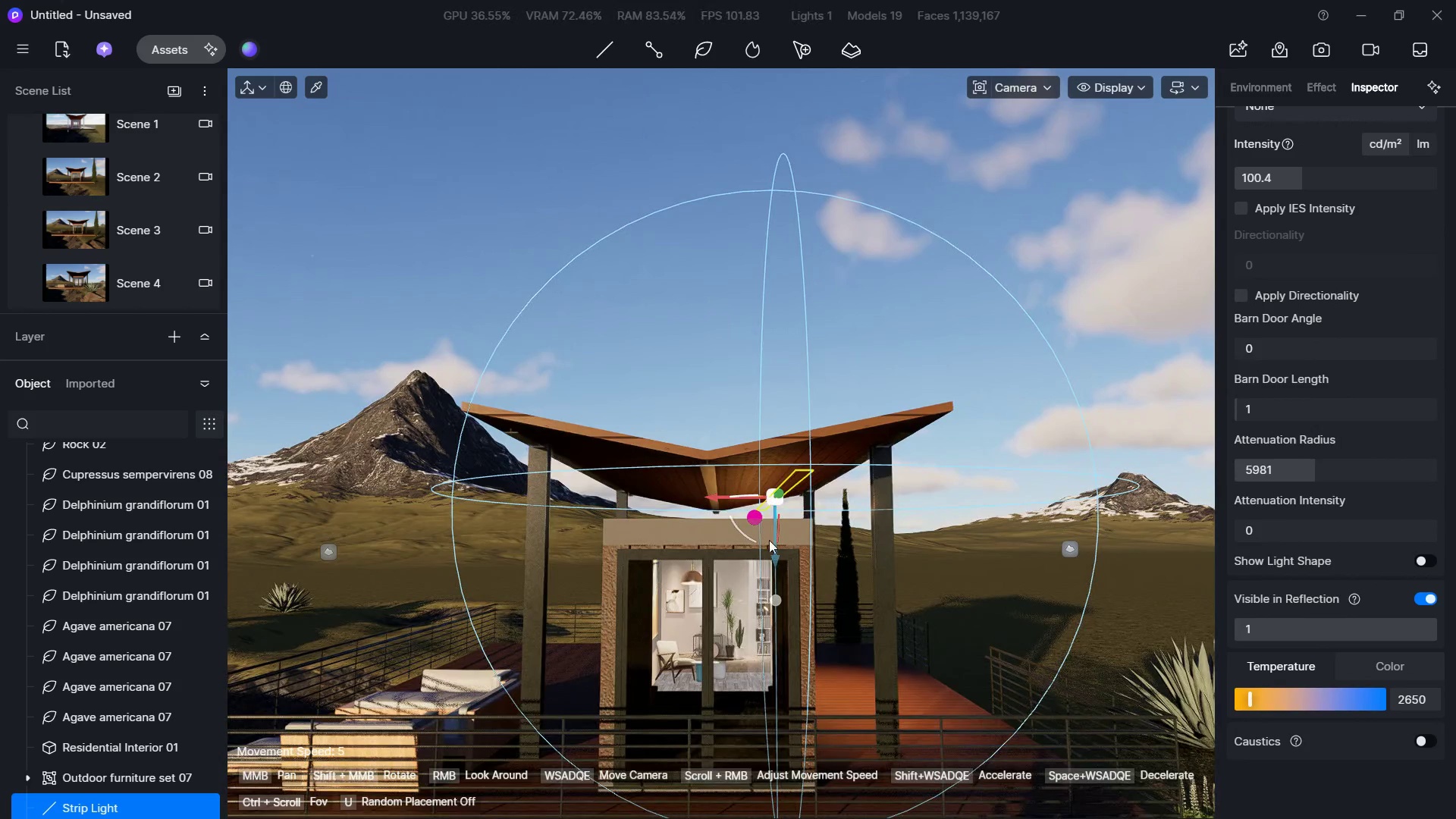 
hold_key(key=A, duration=0.45)
 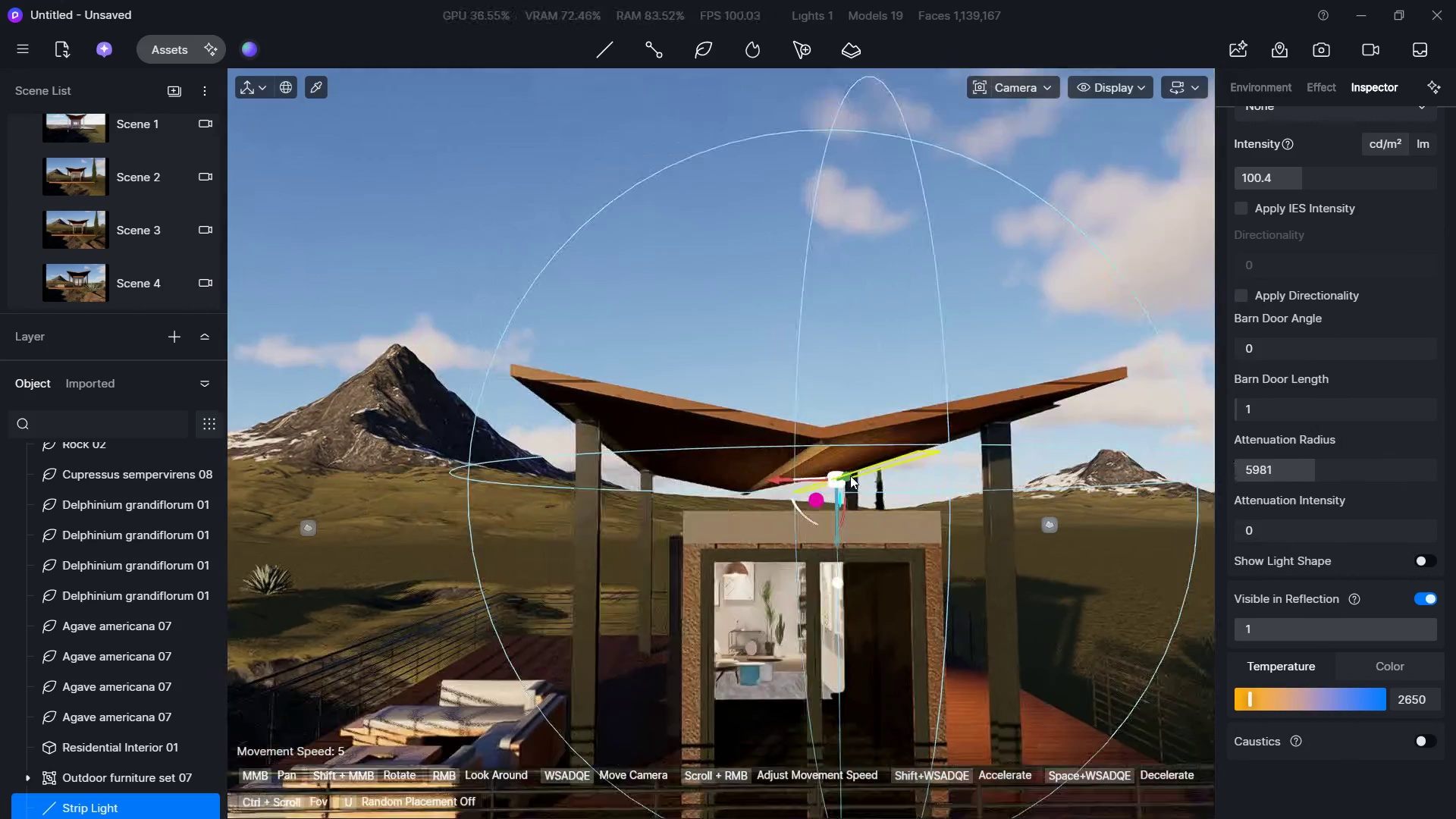 
hold_key(key=D, duration=0.47)
 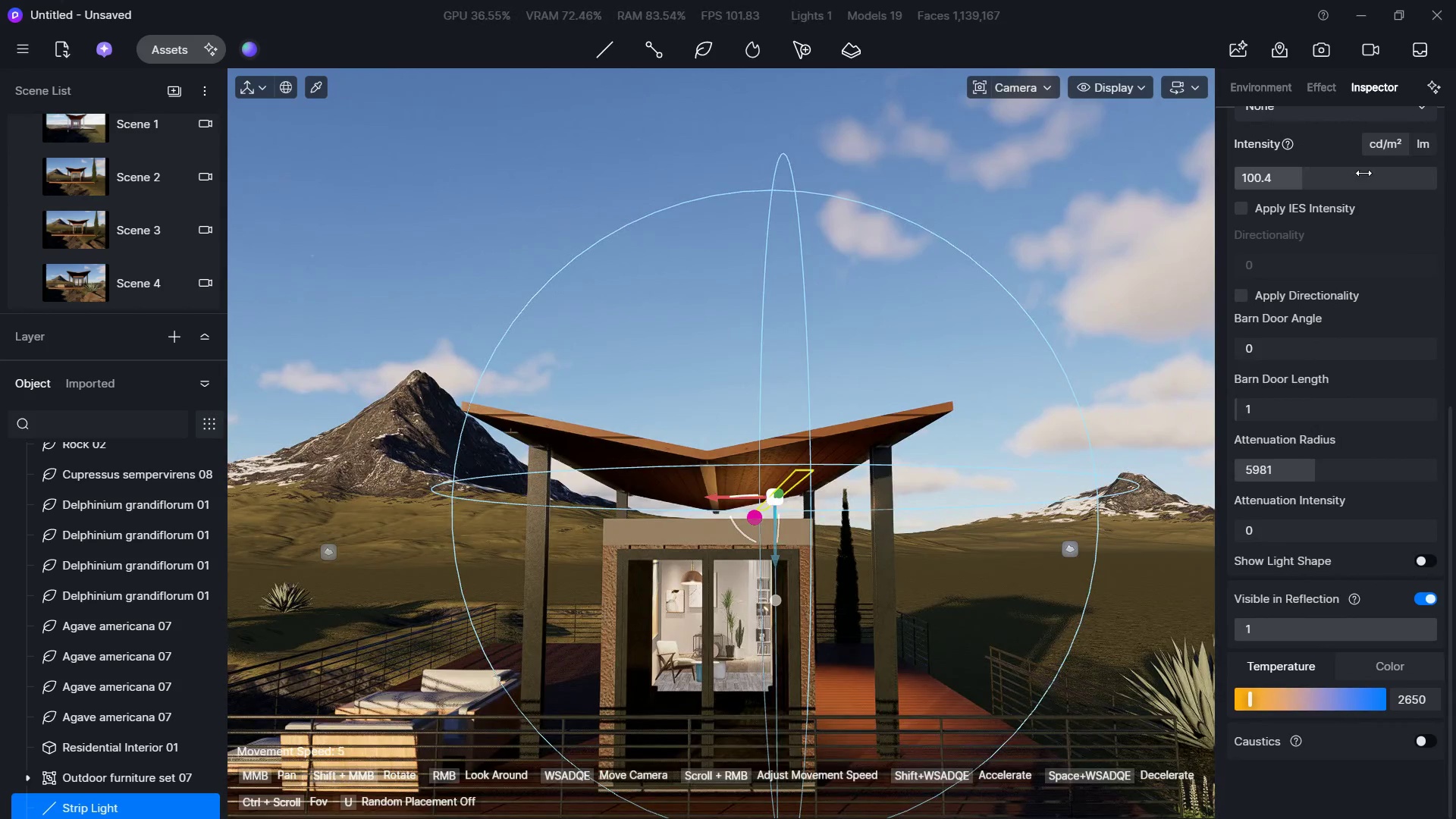 
scroll: coordinate [1263, 268], scroll_direction: up, amount: 5.0
 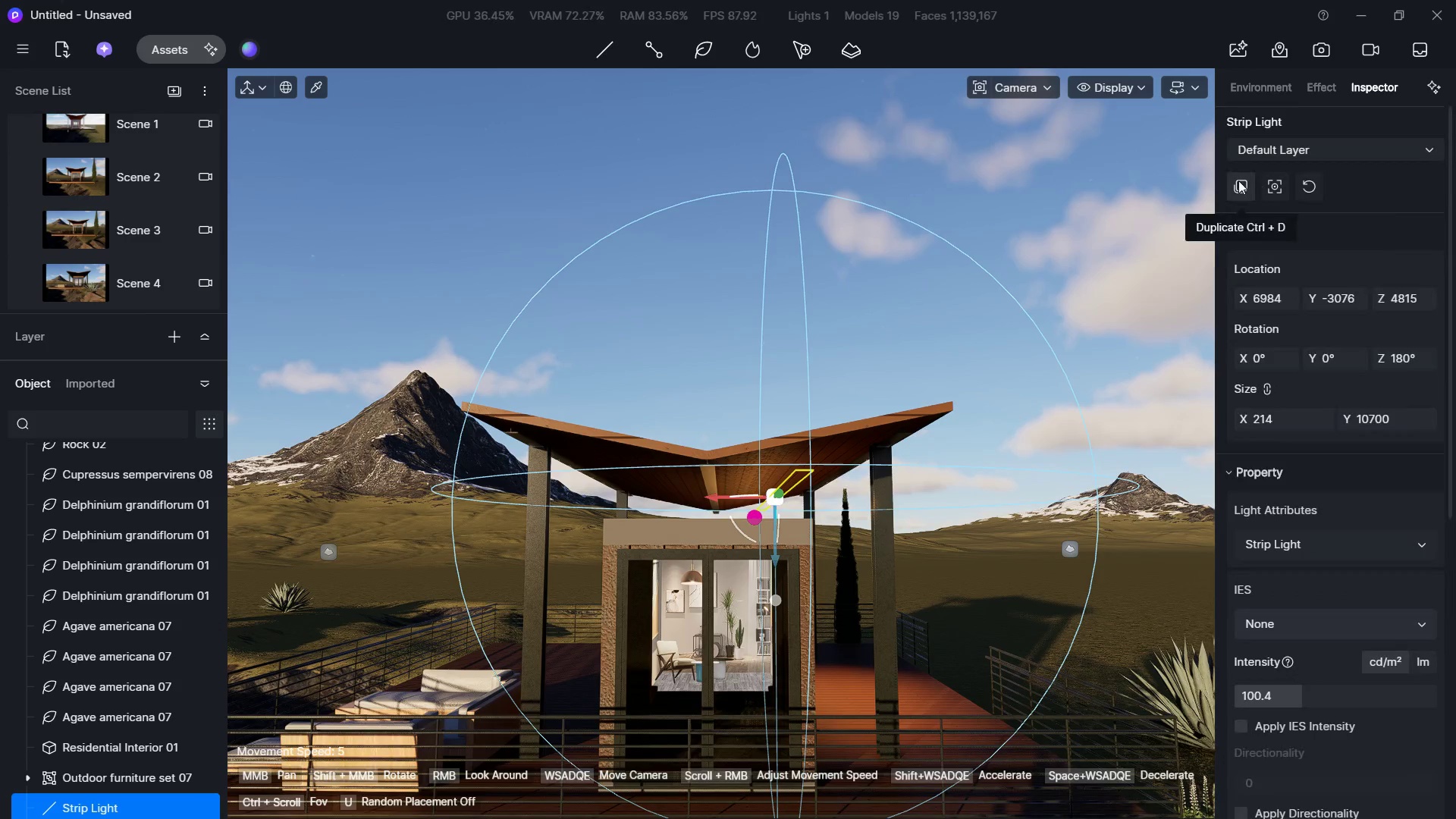 
left_click([1237, 180])
 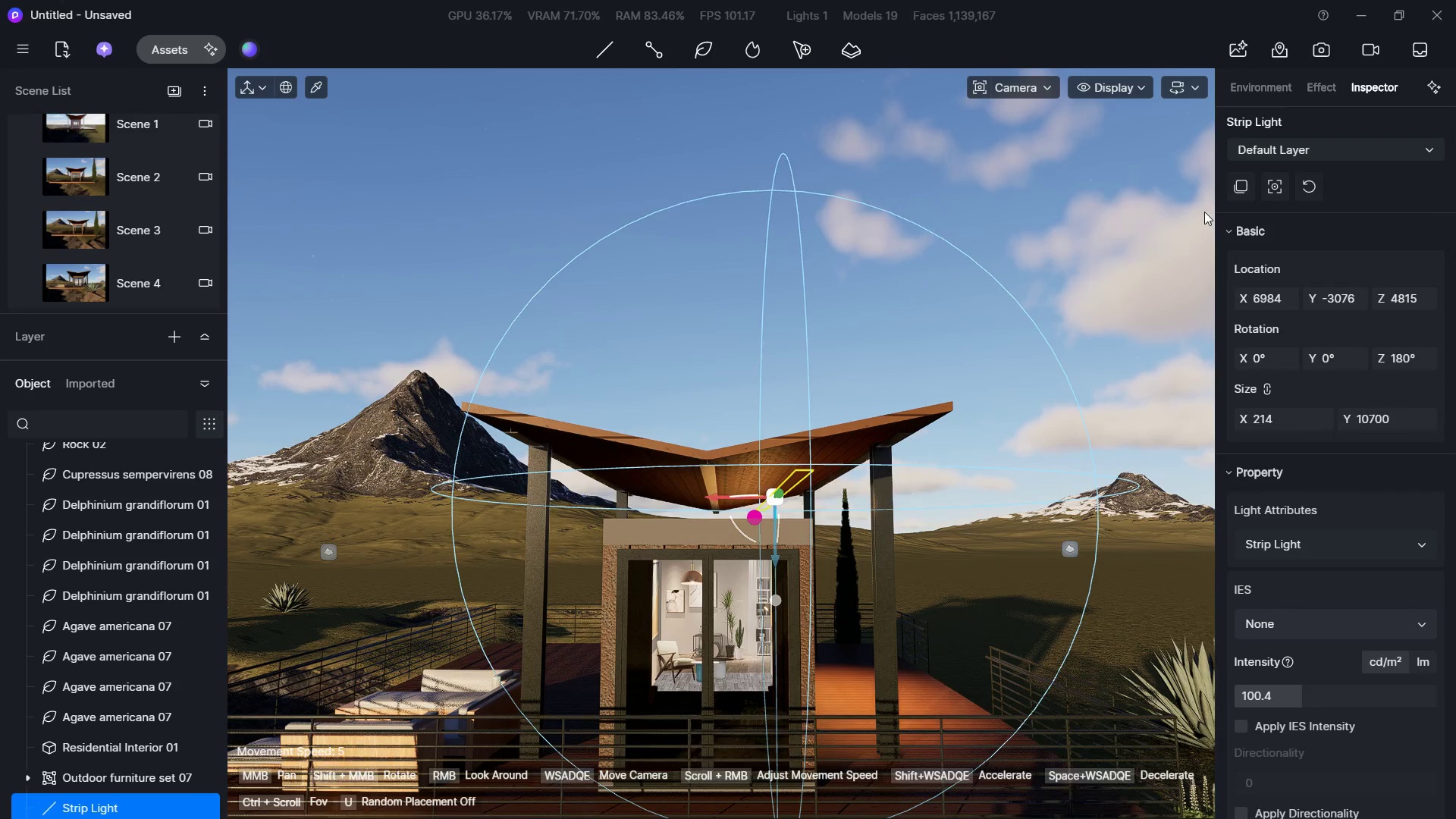 
left_click([1247, 193])
 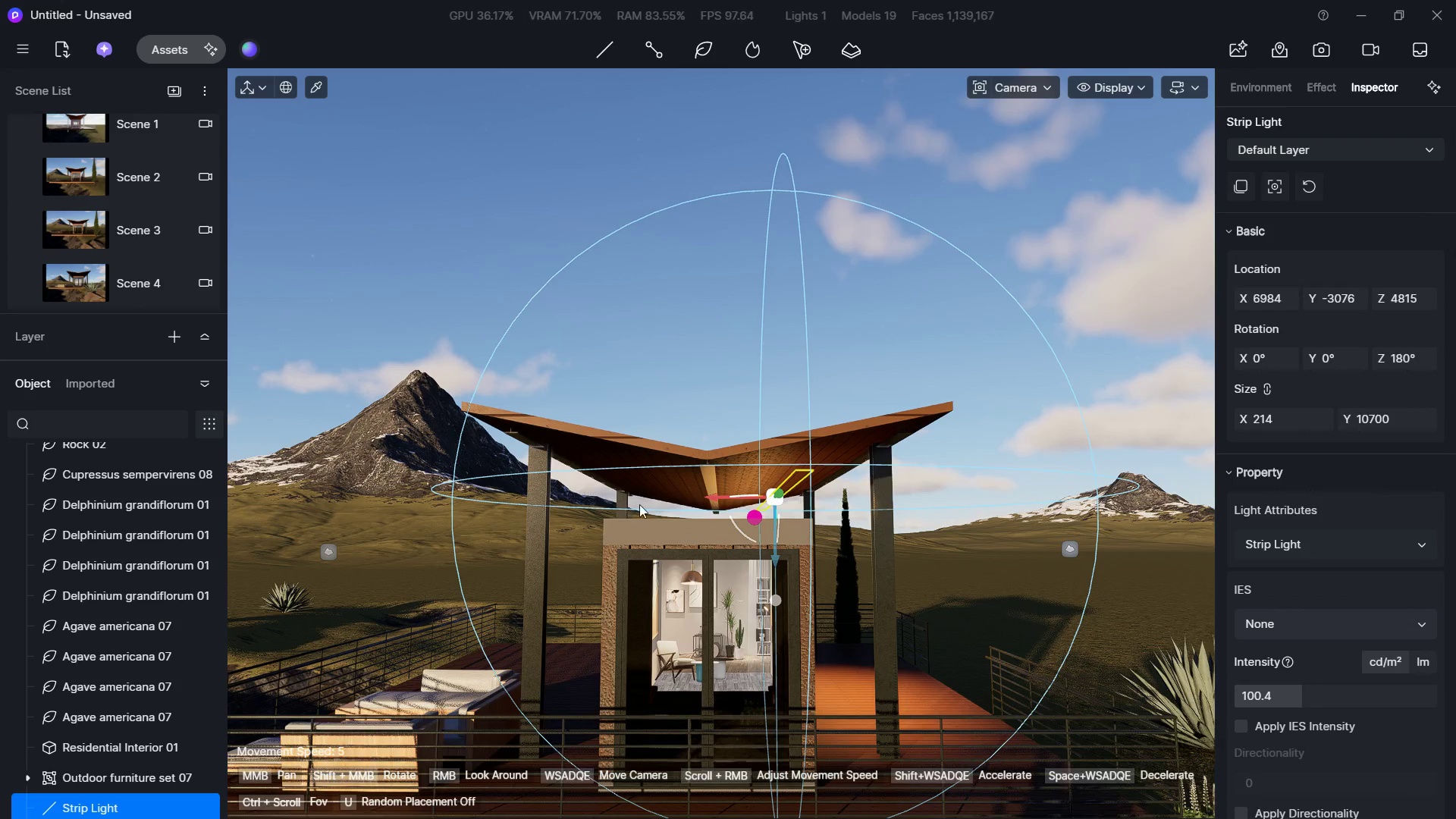 
hold_key(key=W, duration=1.74)
 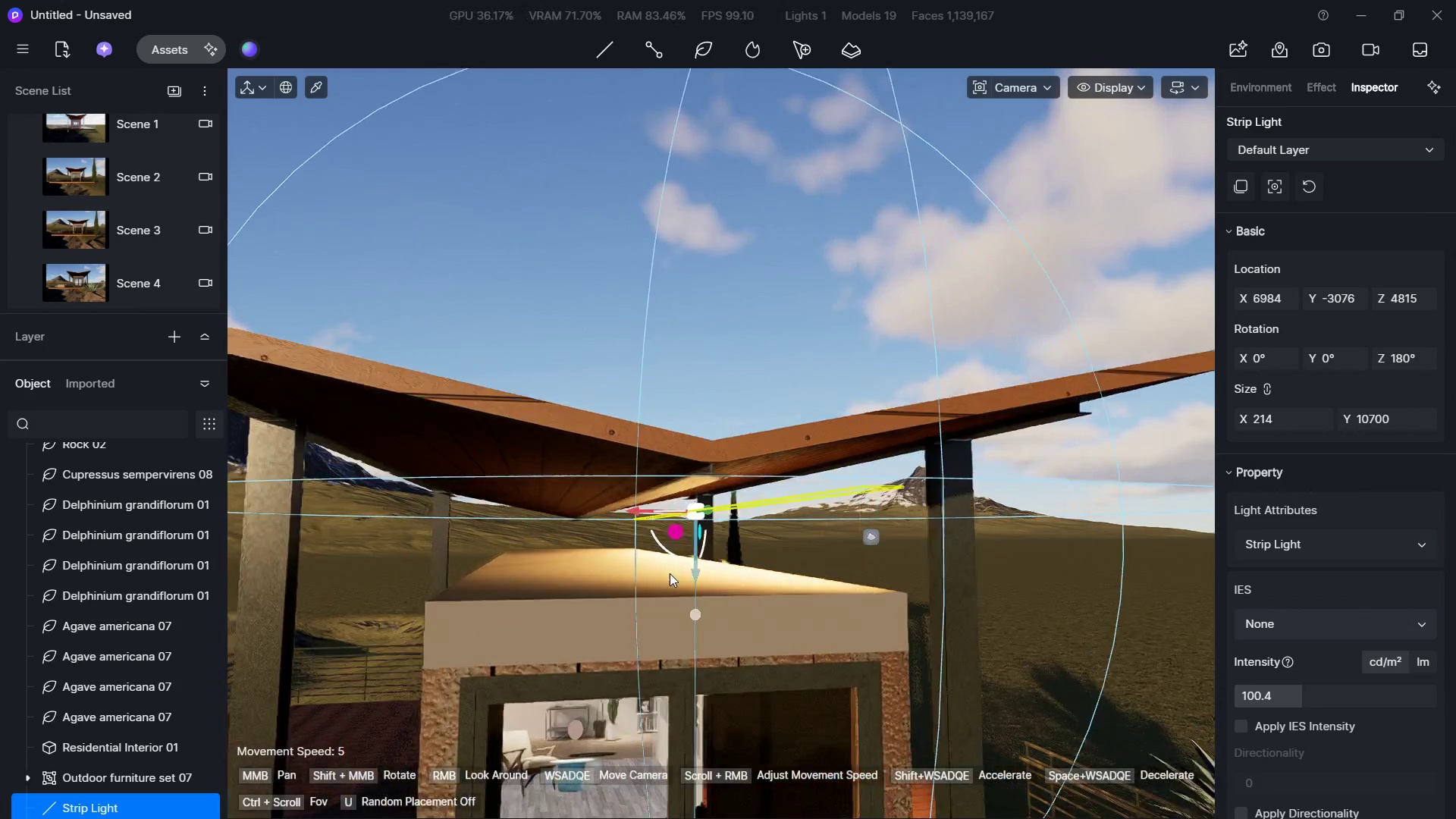 
hold_key(key=A, duration=0.91)
 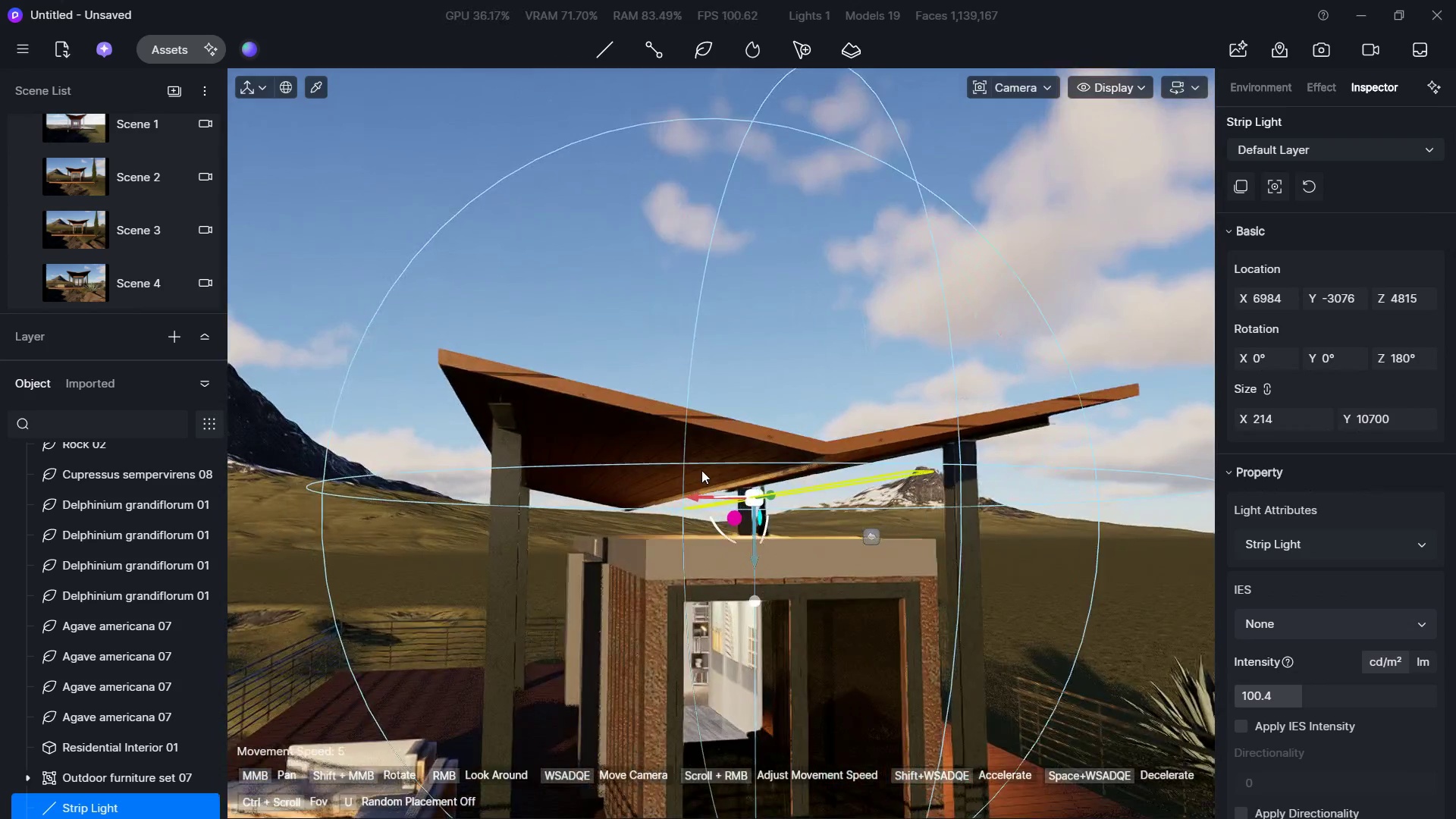 
hold_key(key=D, duration=0.48)
 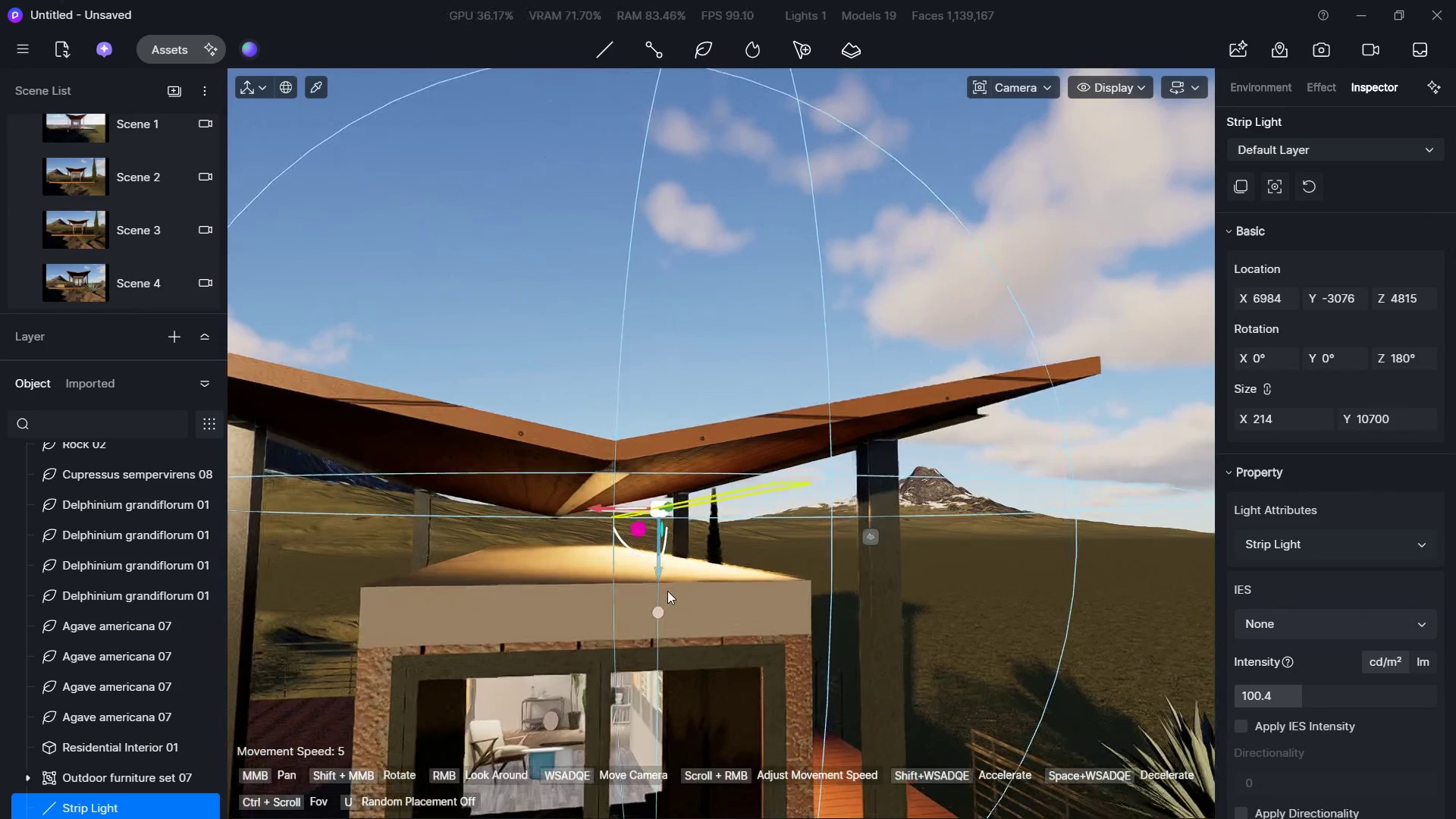 
type(ws)
 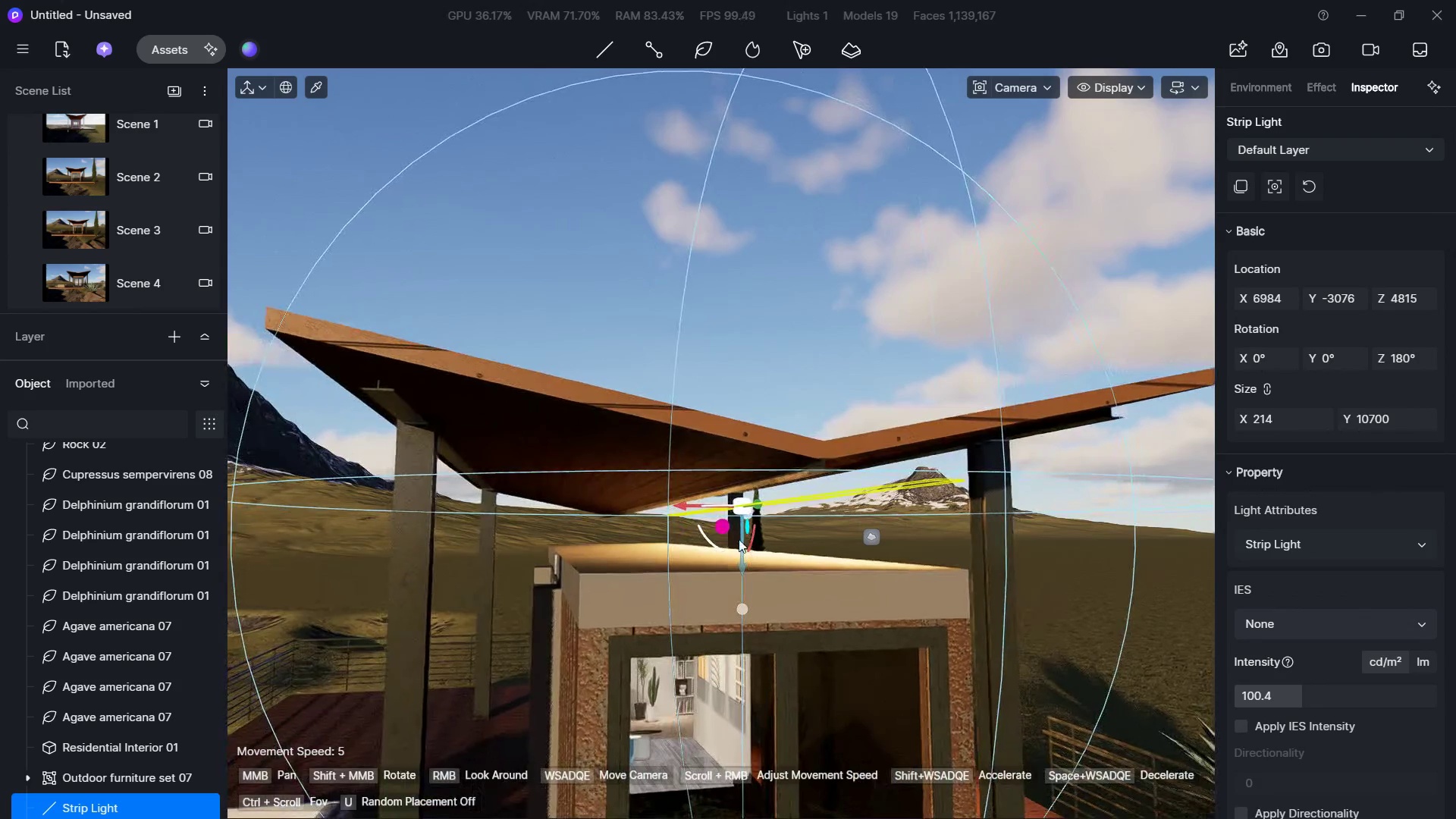 
hold_key(key=A, duration=0.38)
 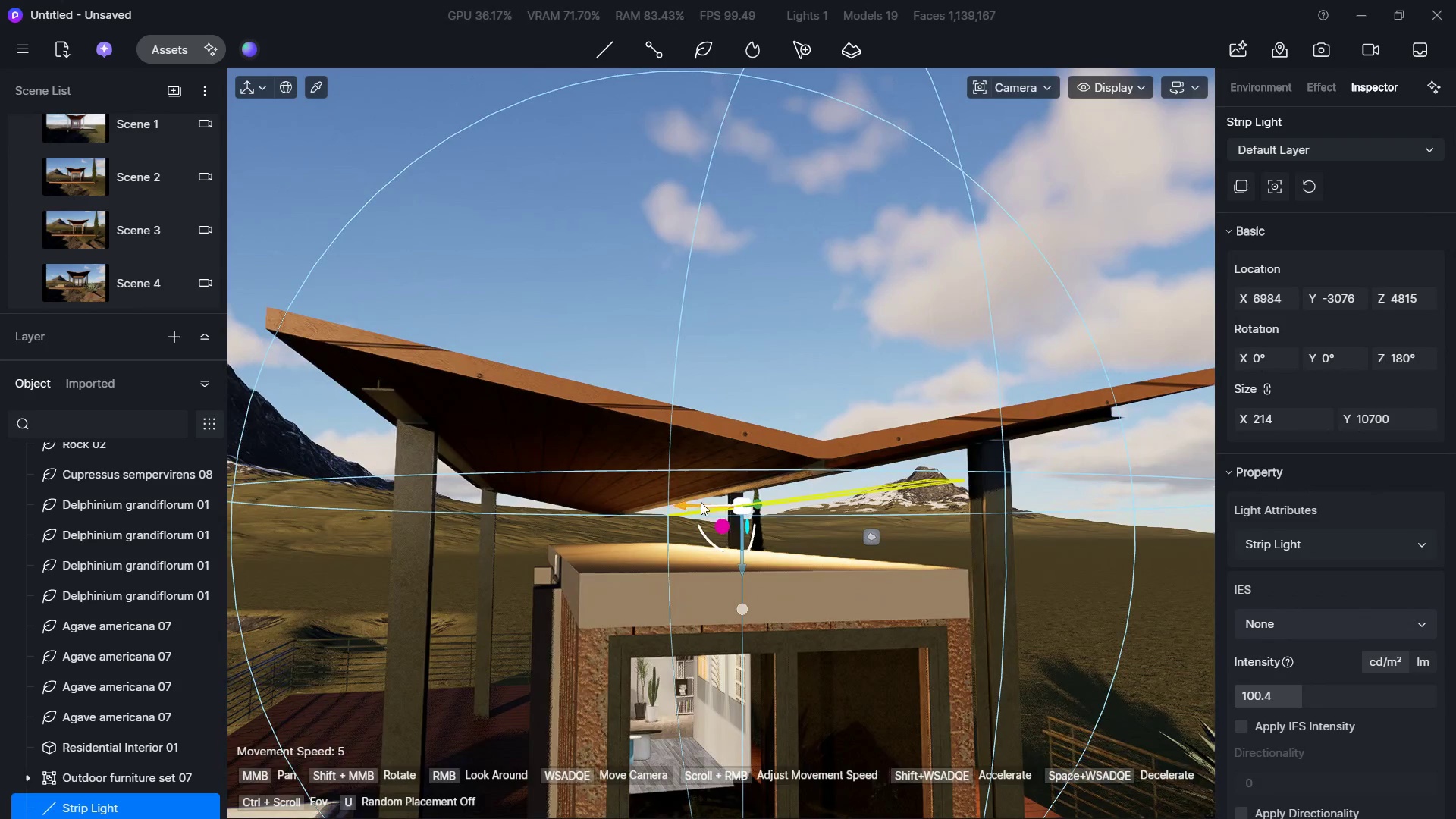 
left_click_drag(start_coordinate=[698, 500], to_coordinate=[672, 501])
 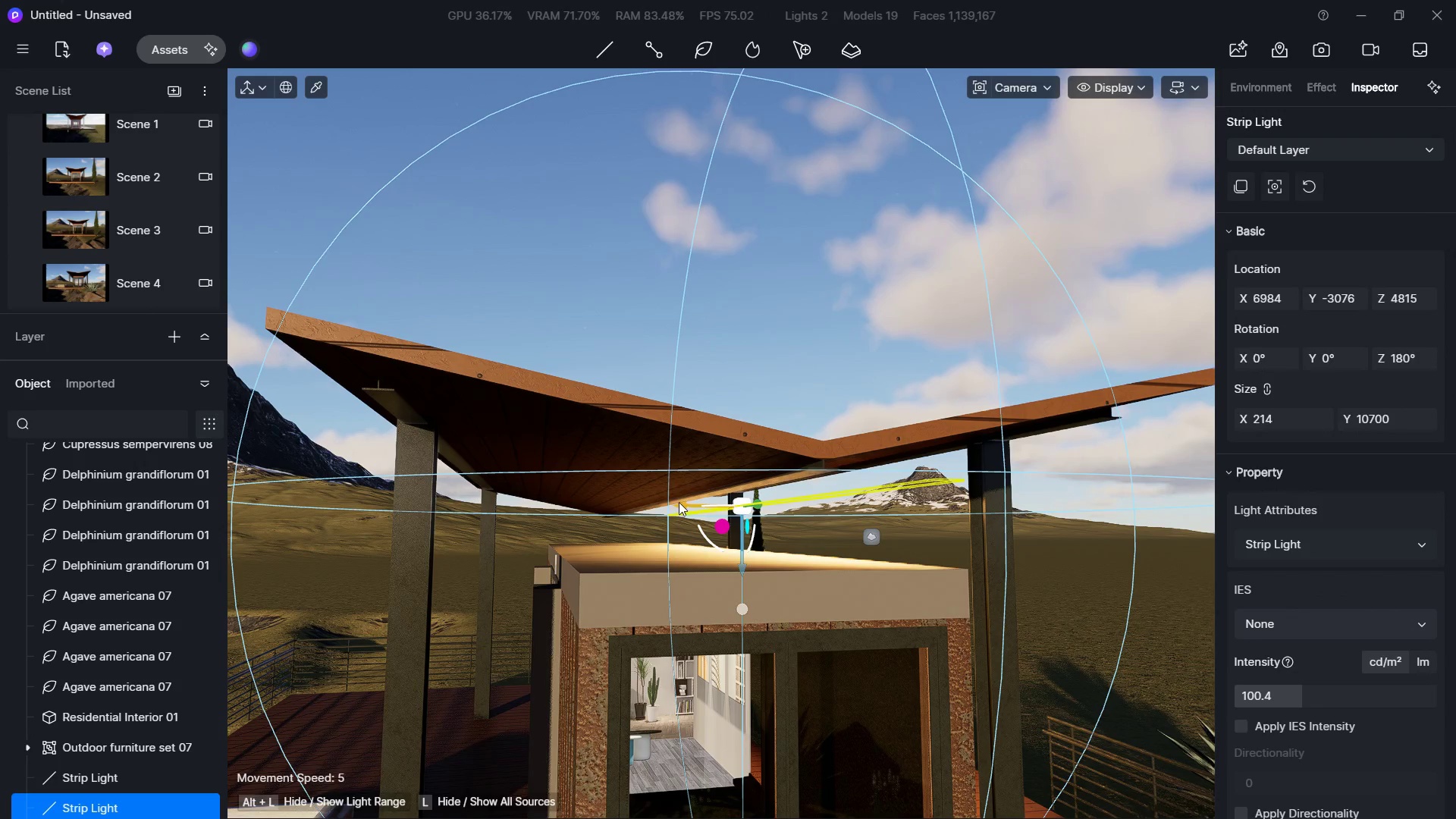 
left_click([771, 327])
 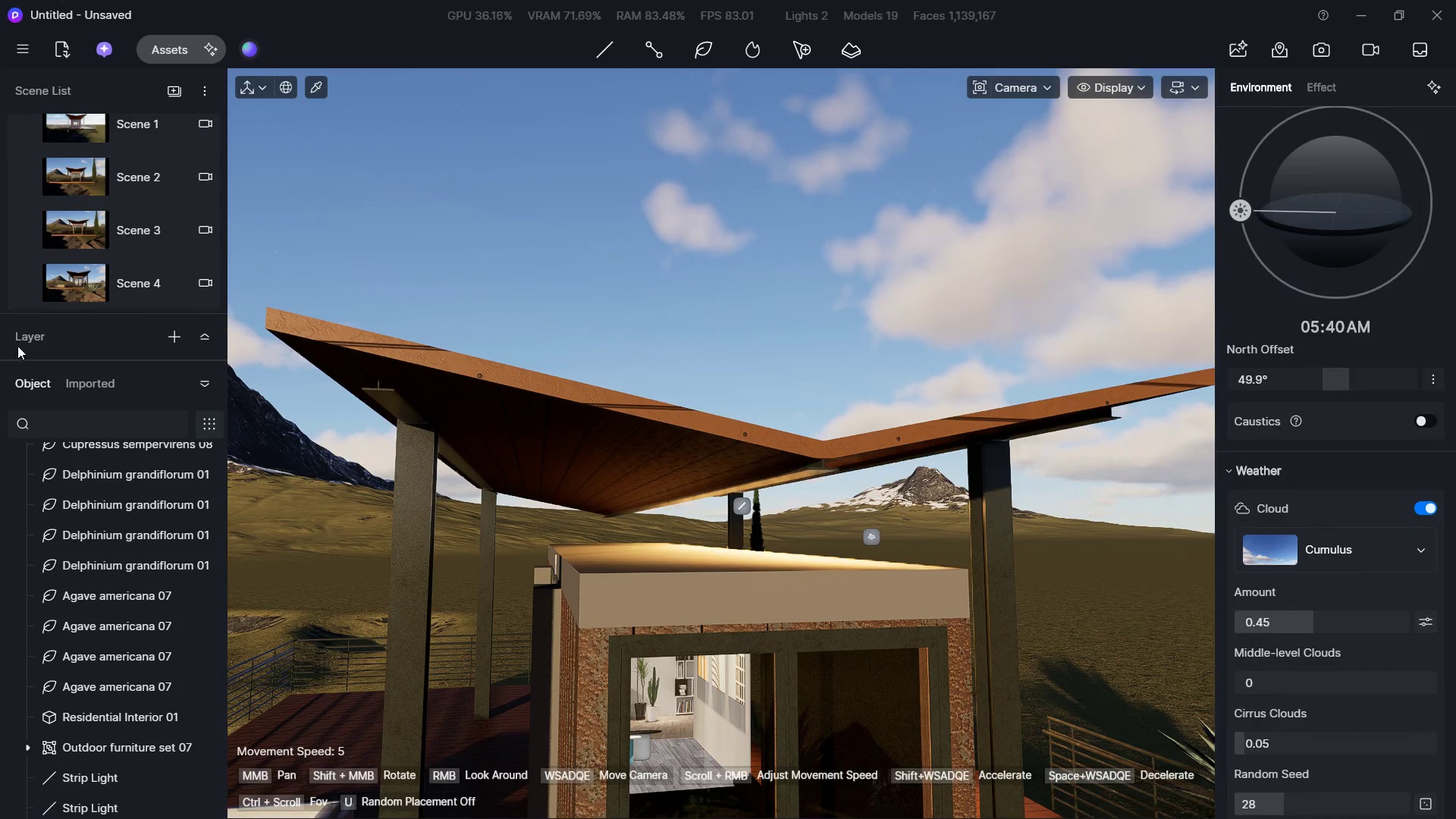 
left_click([71, 289])
 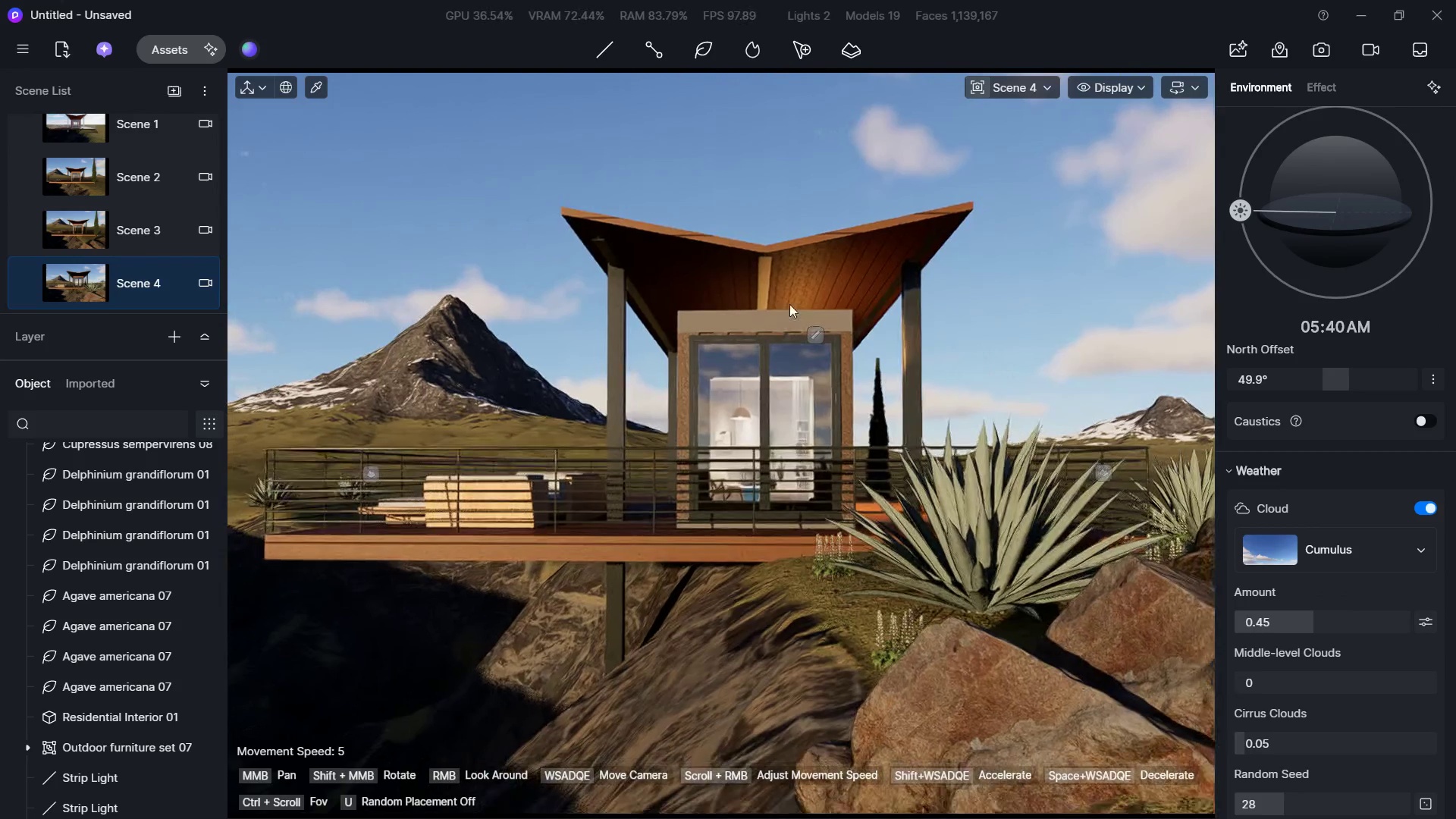 
left_click([817, 336])
 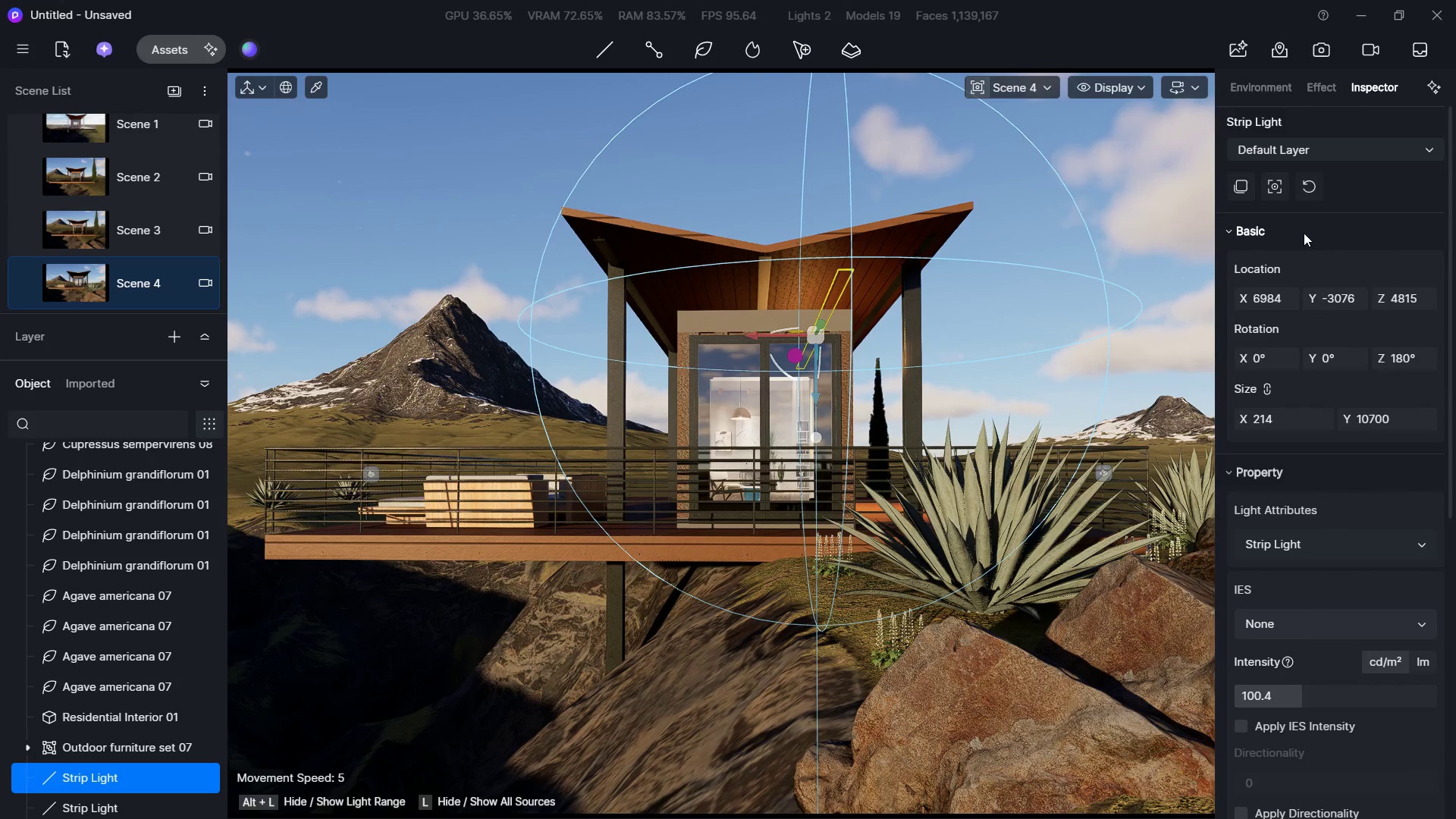 
left_click([1249, 177])
 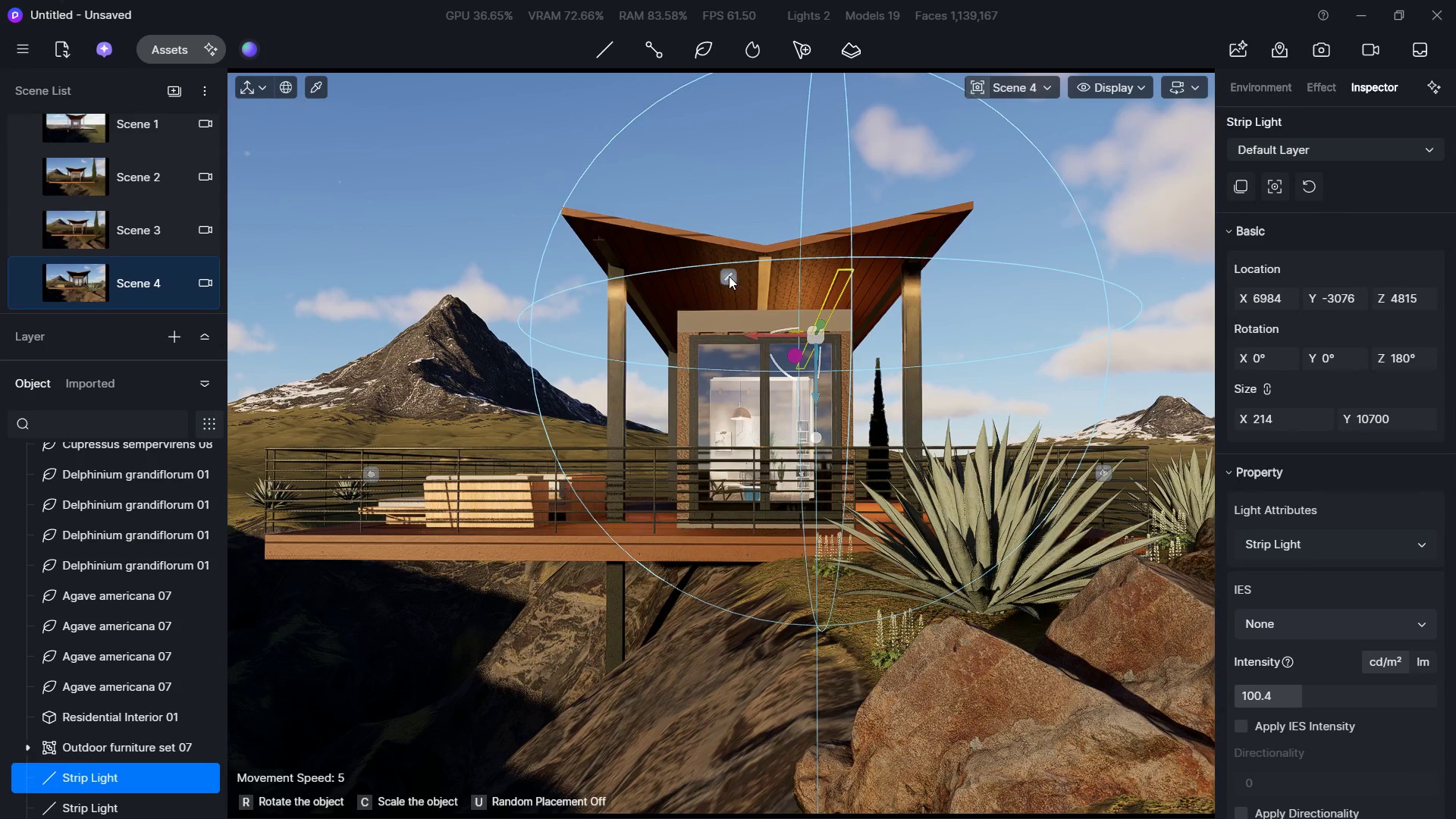 
left_click([743, 275])
 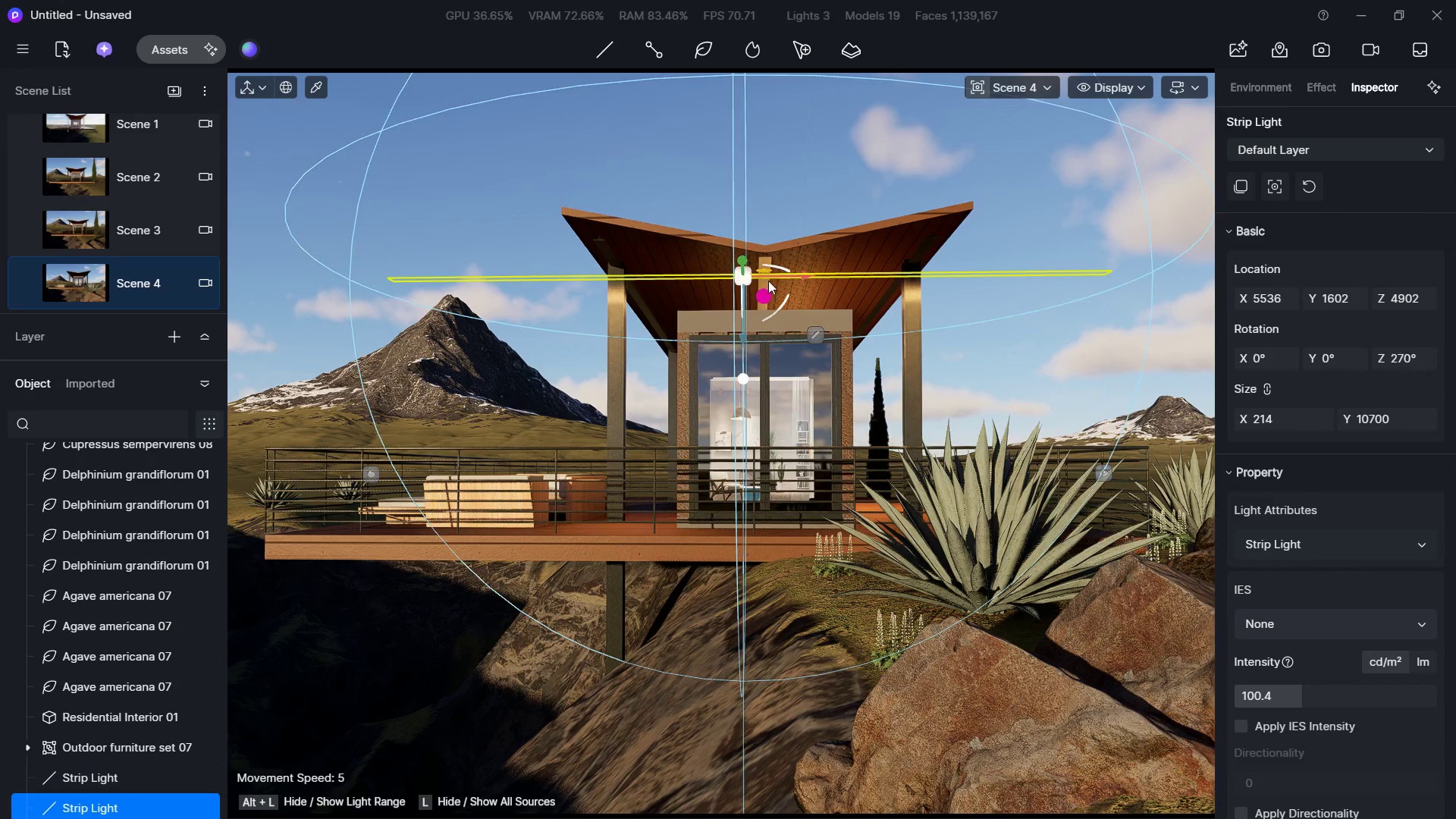 
key(Escape)
 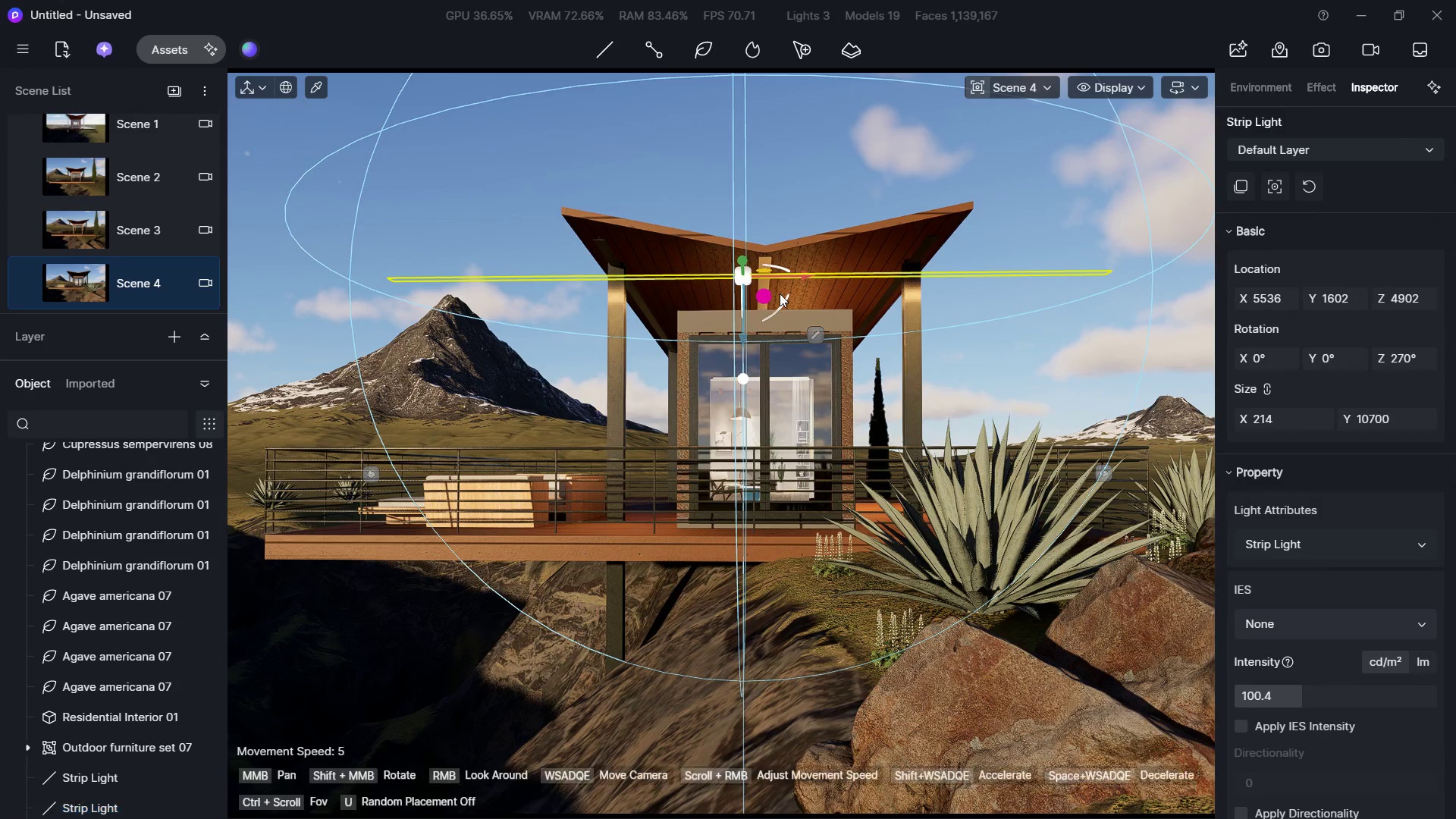 
key(Escape)
 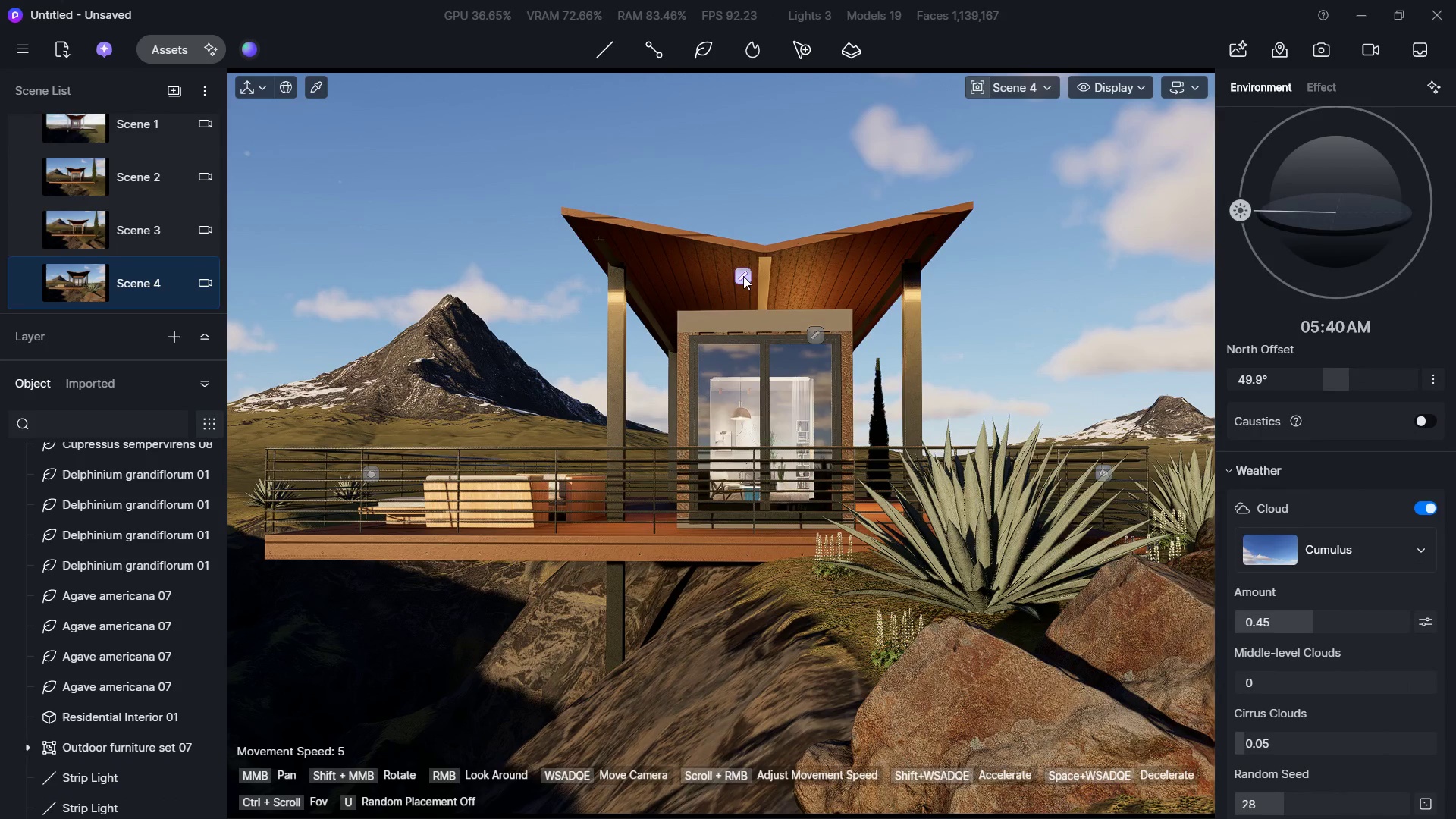 
left_click([743, 276])
 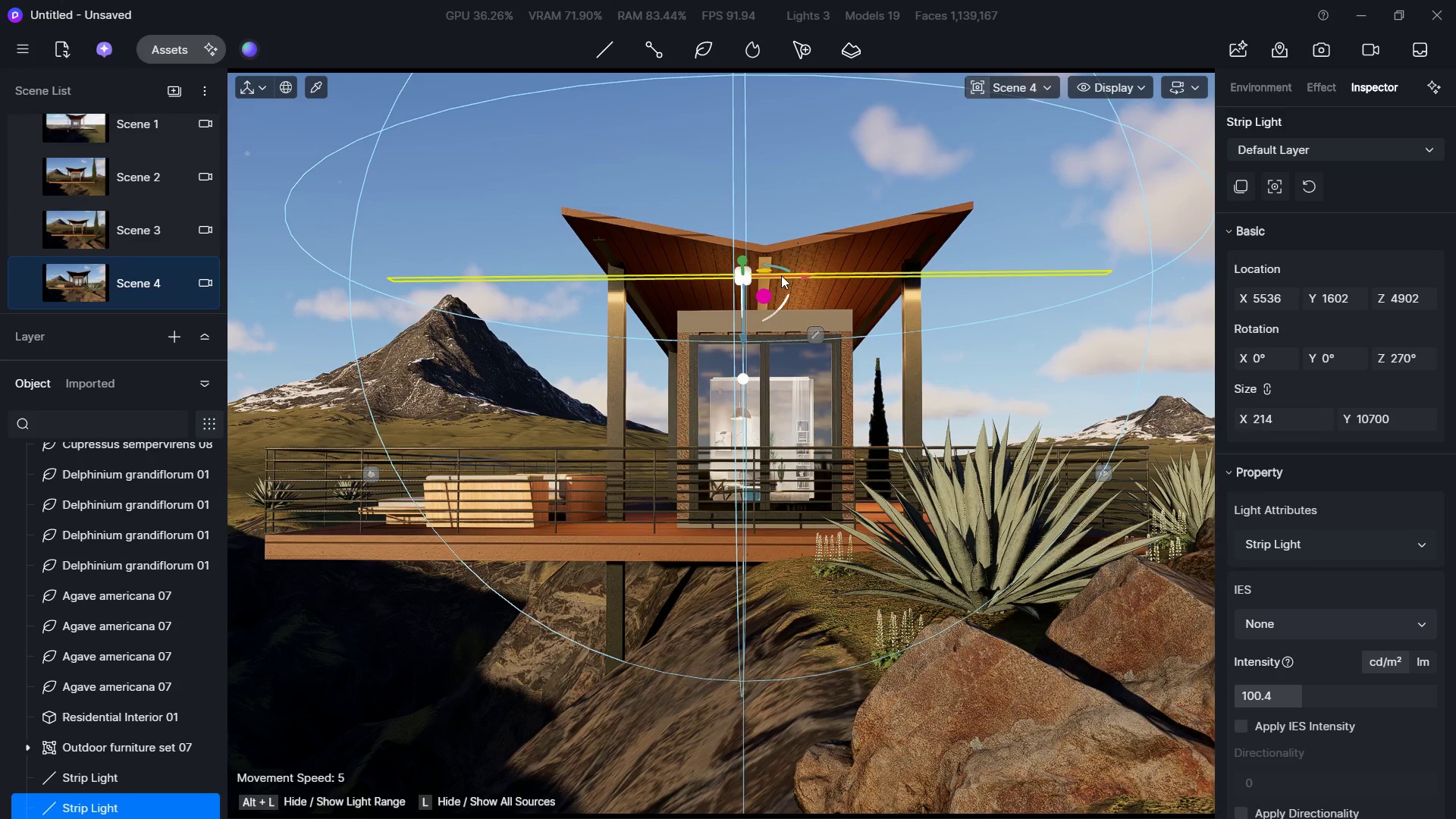 
hold_key(key=W, duration=0.75)
 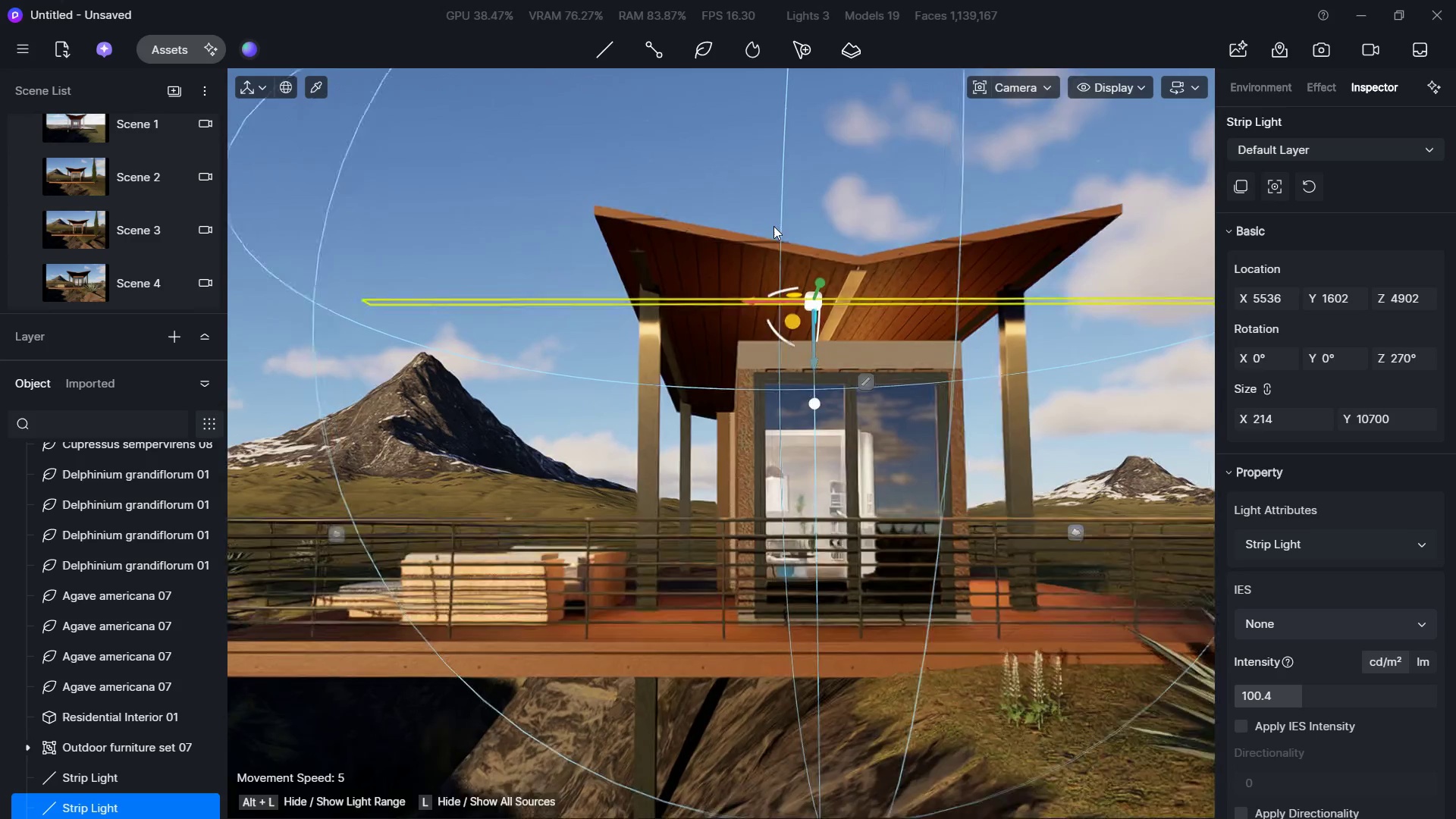 
hold_key(key=A, duration=0.45)
 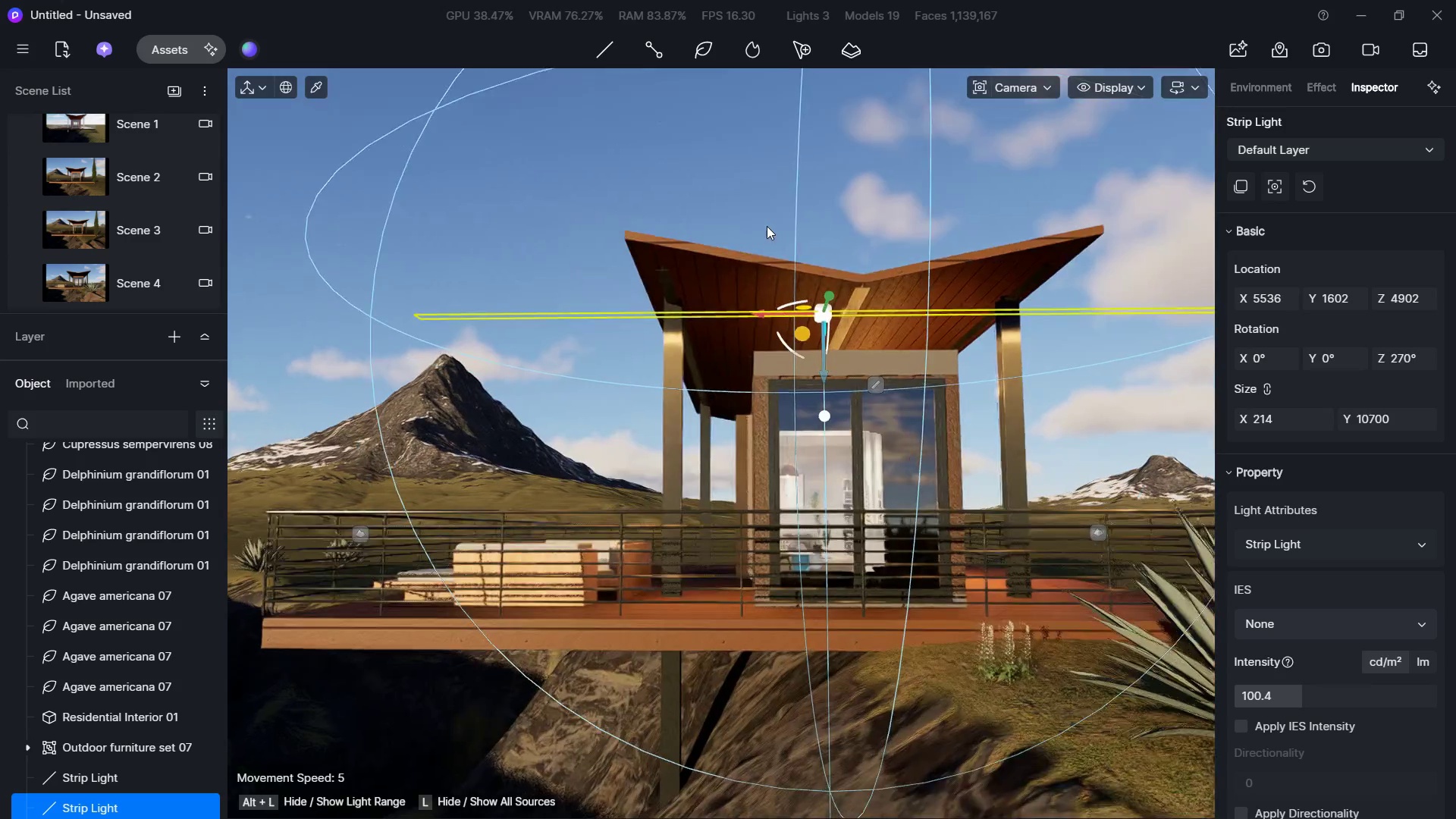 
hold_key(key=W, duration=0.94)
 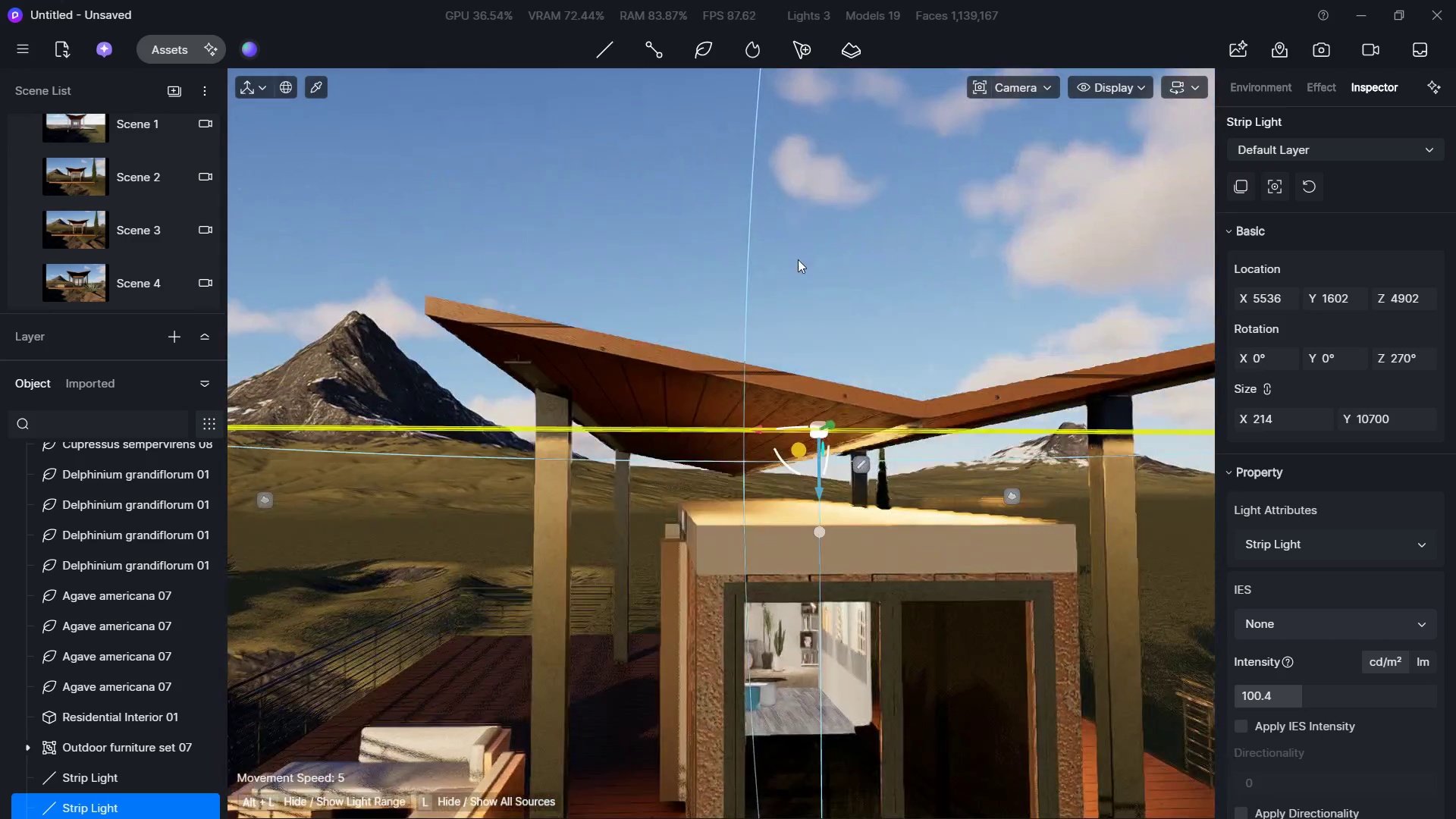 
hold_key(key=ShiftLeft, duration=0.78)
 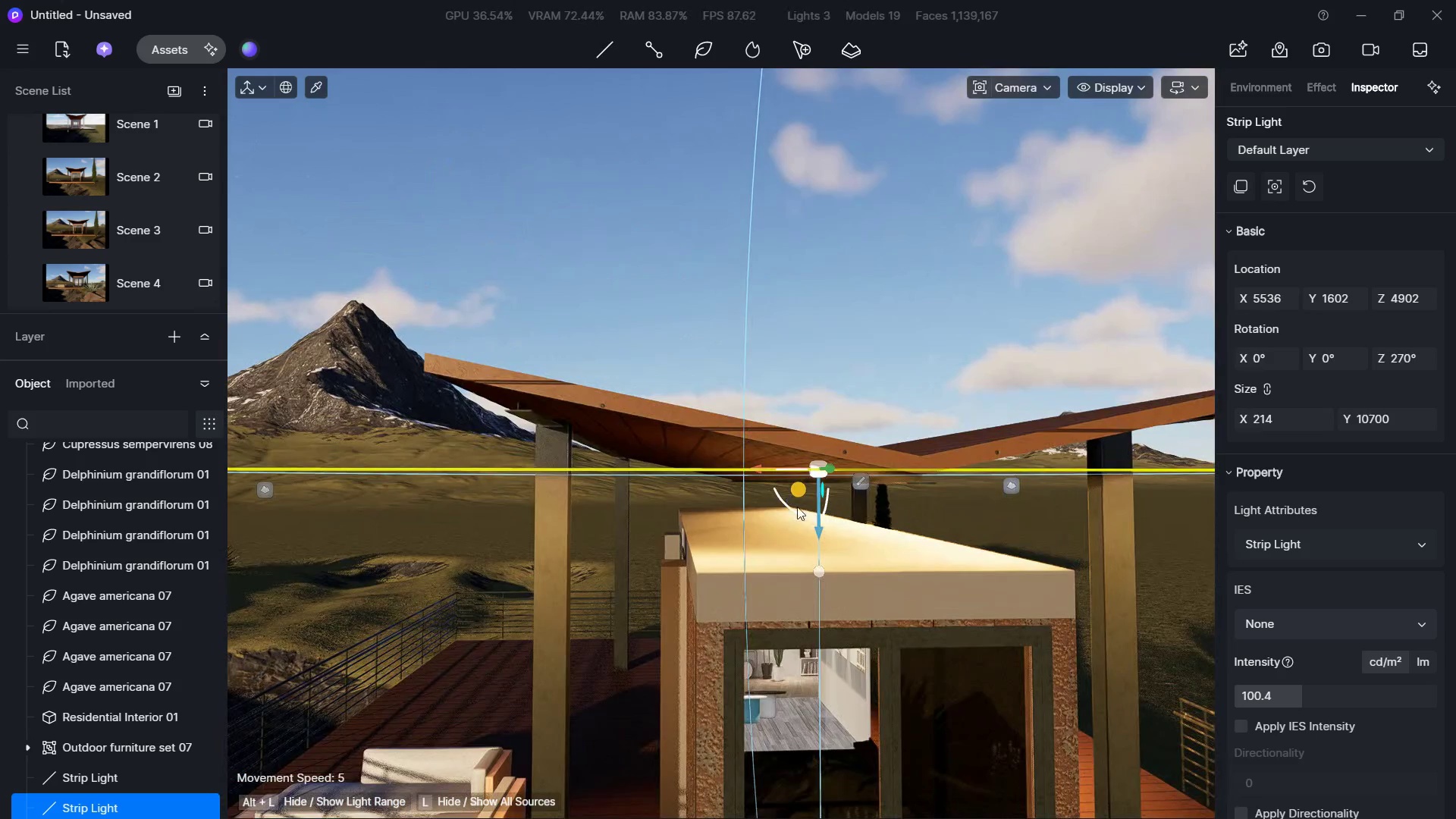 
hold_key(key=Q, duration=0.39)
 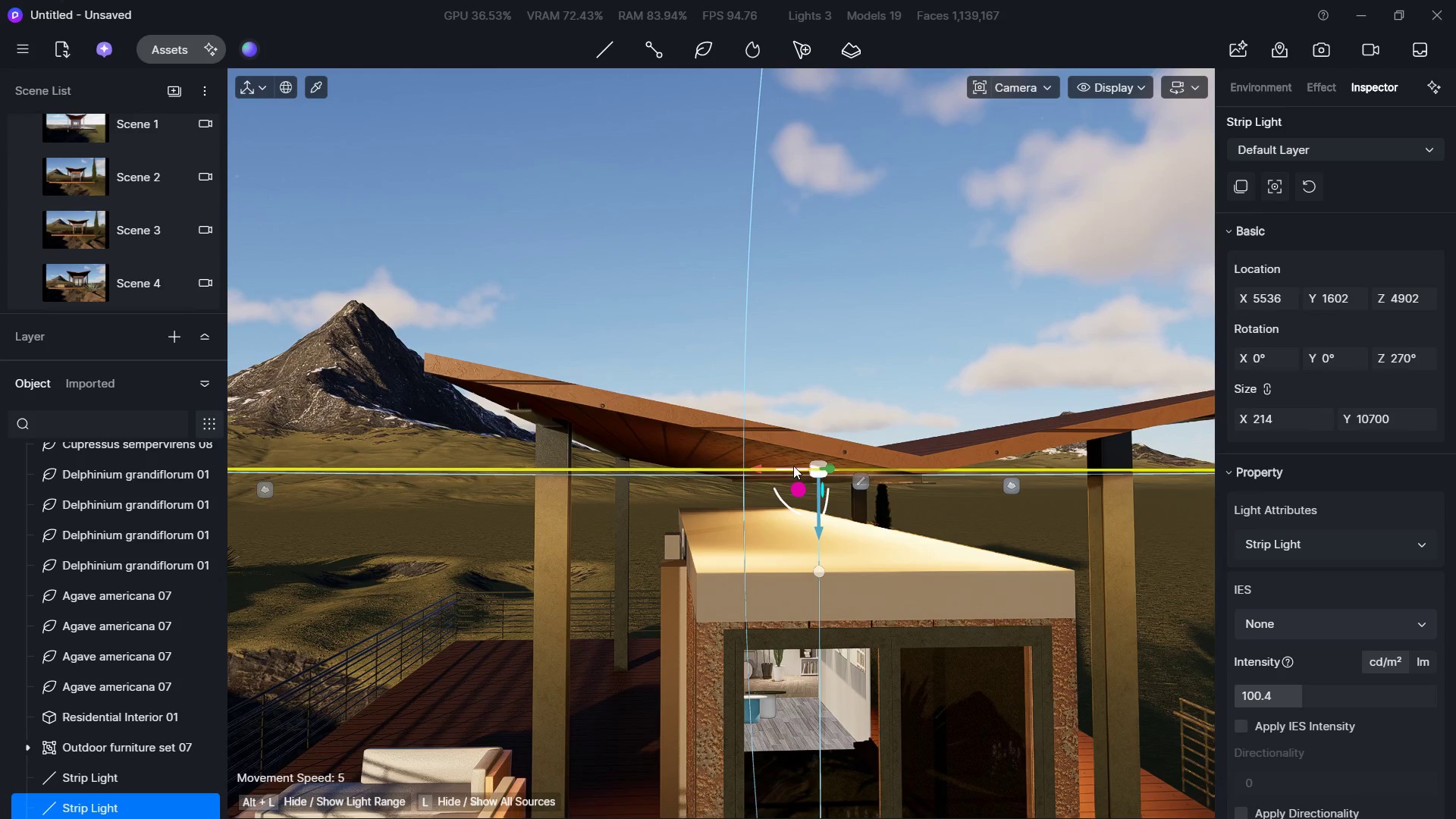 
left_click_drag(start_coordinate=[793, 469], to_coordinate=[622, 485])
 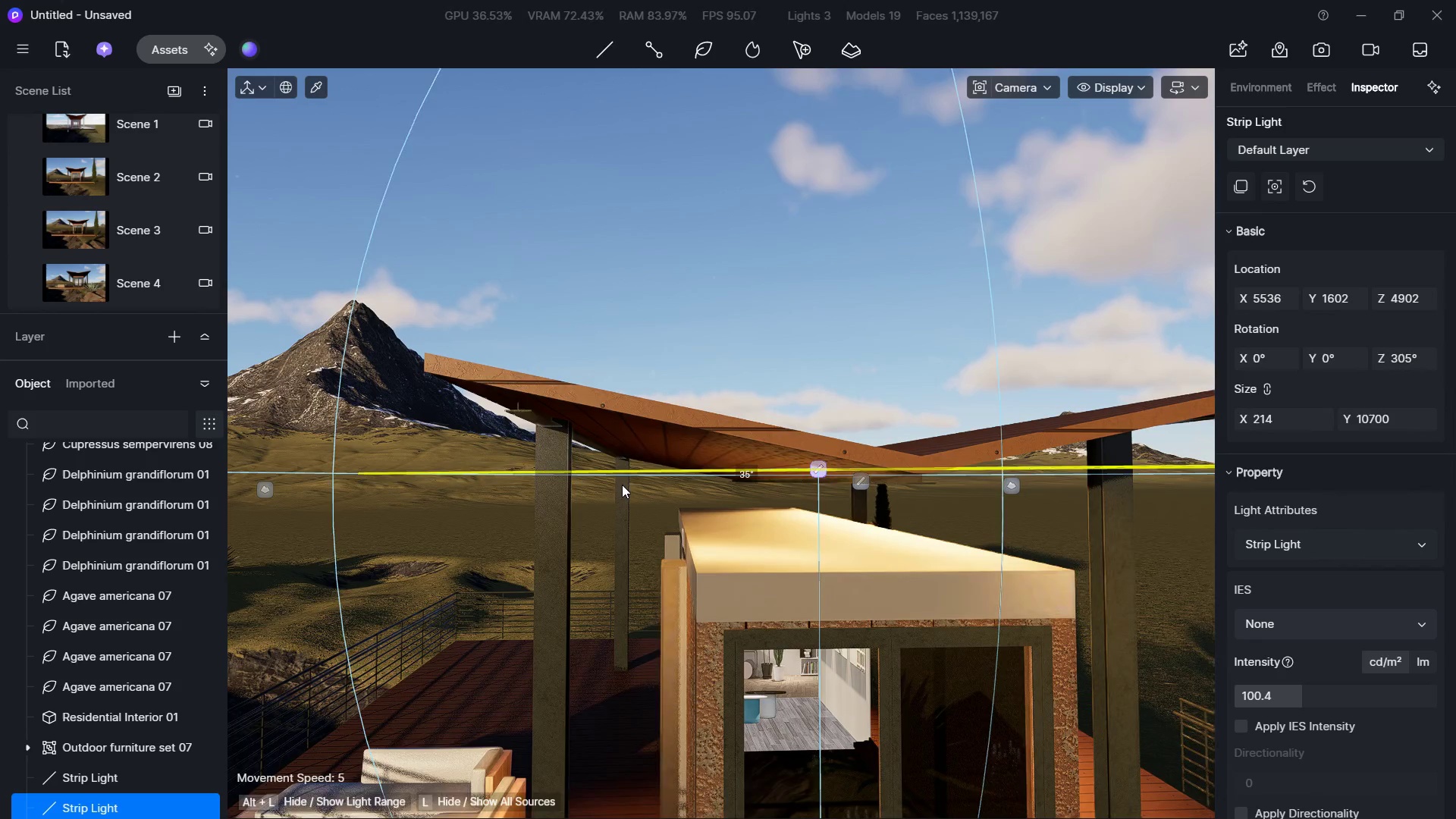 
hold_key(key=S, duration=0.34)
 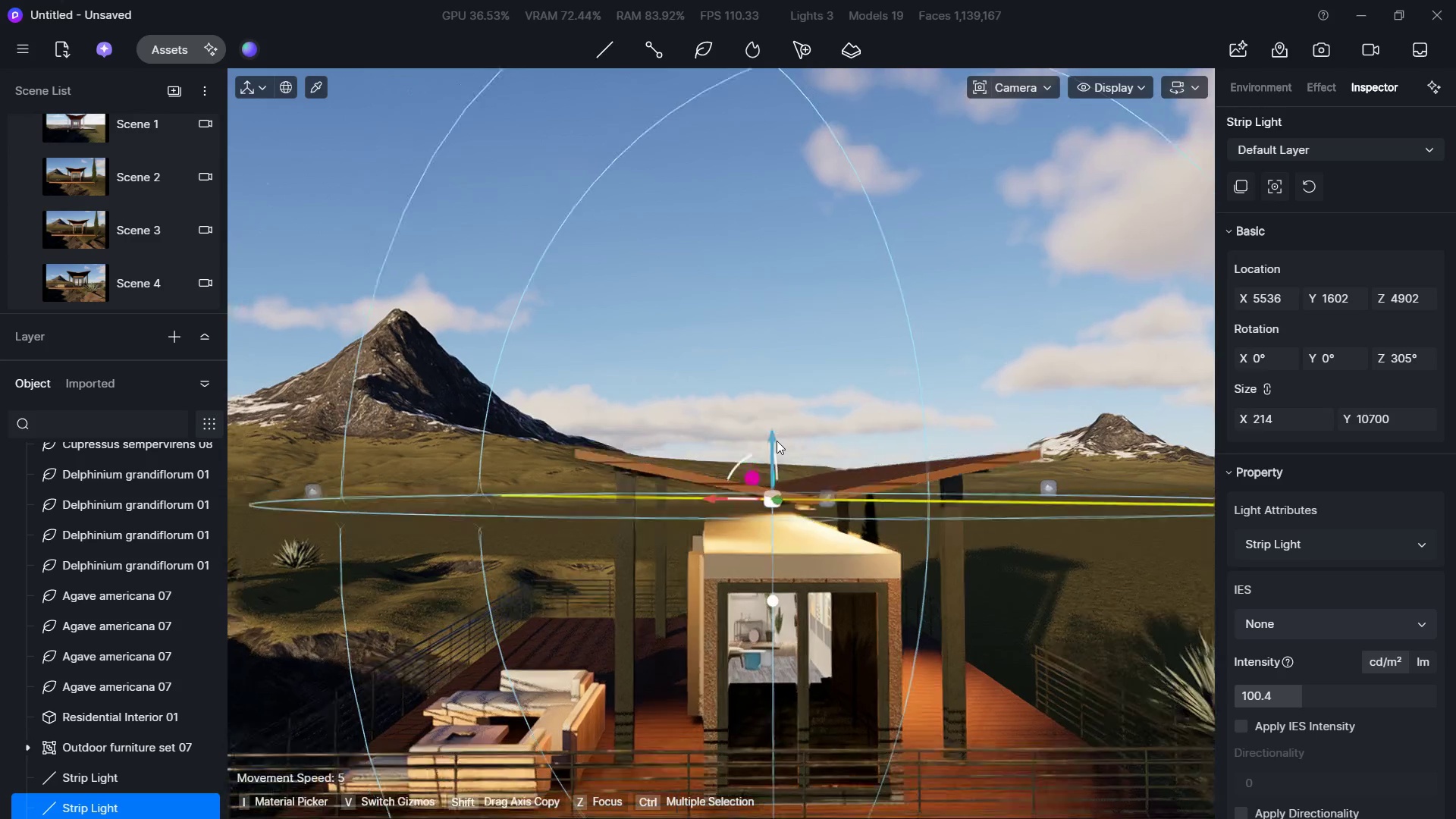 
hold_key(key=Q, duration=1.36)
 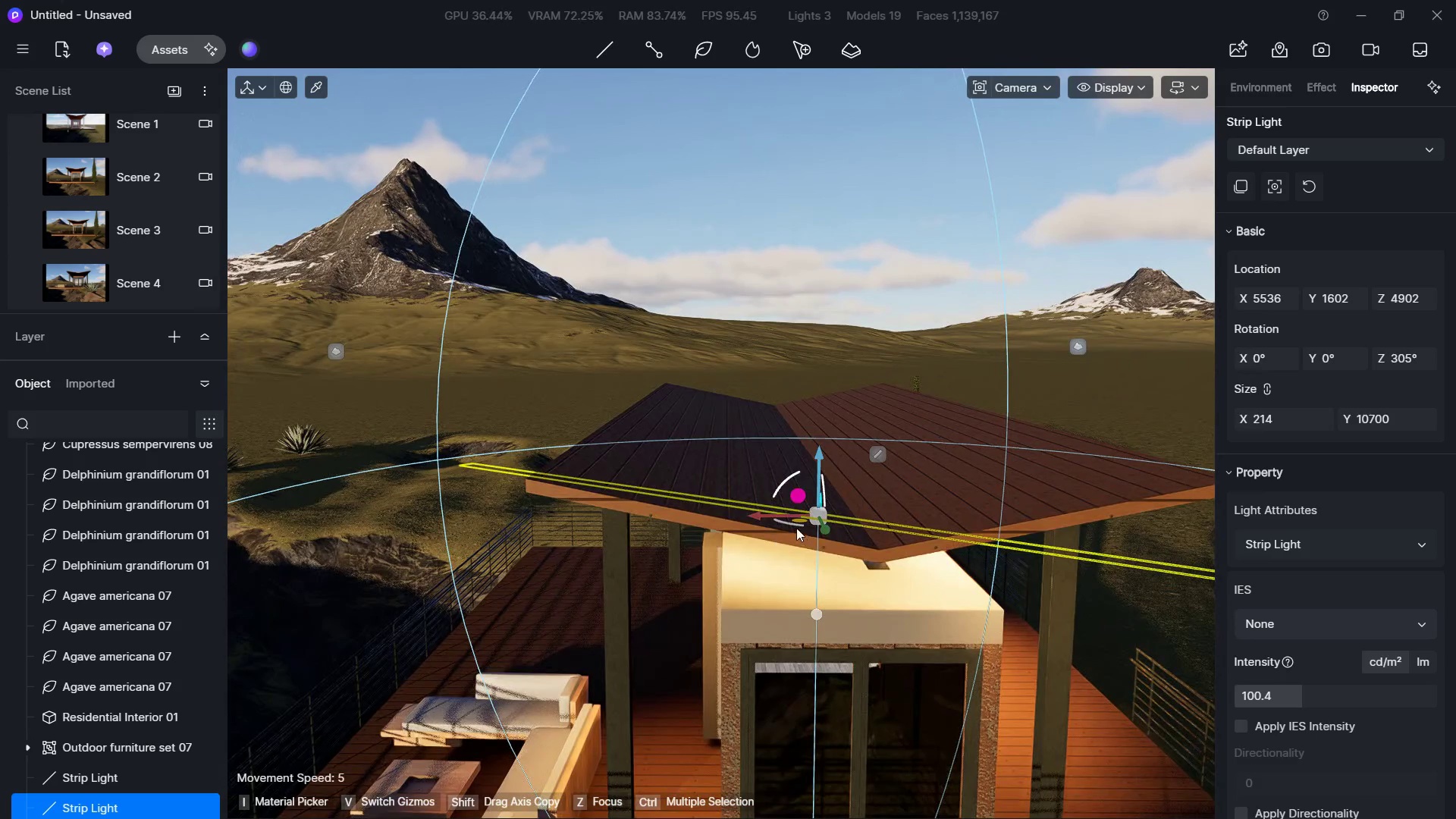 
scroll: coordinate [622, 485], scroll_direction: down, amount: 3.0
 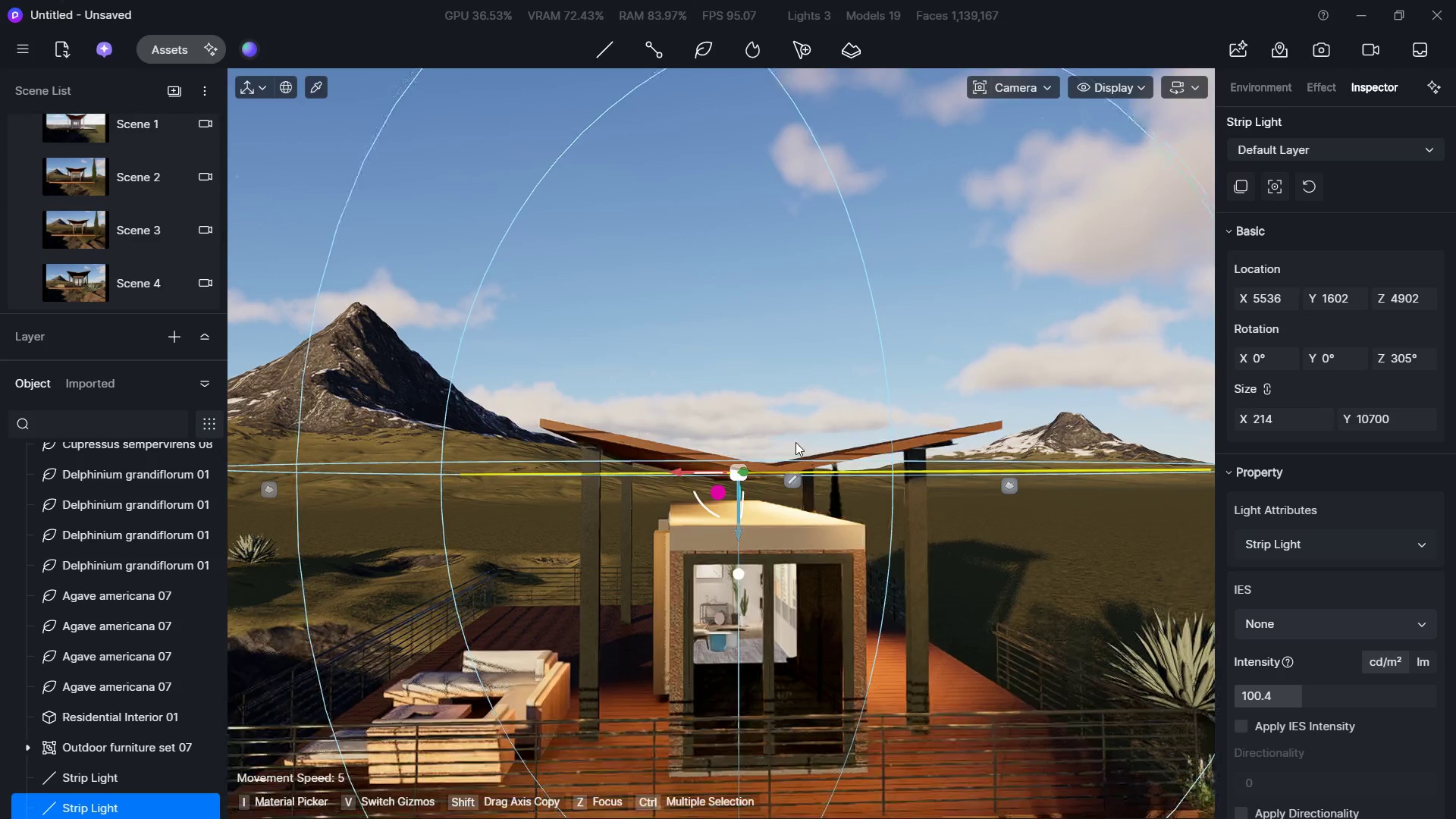 
hold_key(key=W, duration=1.12)
 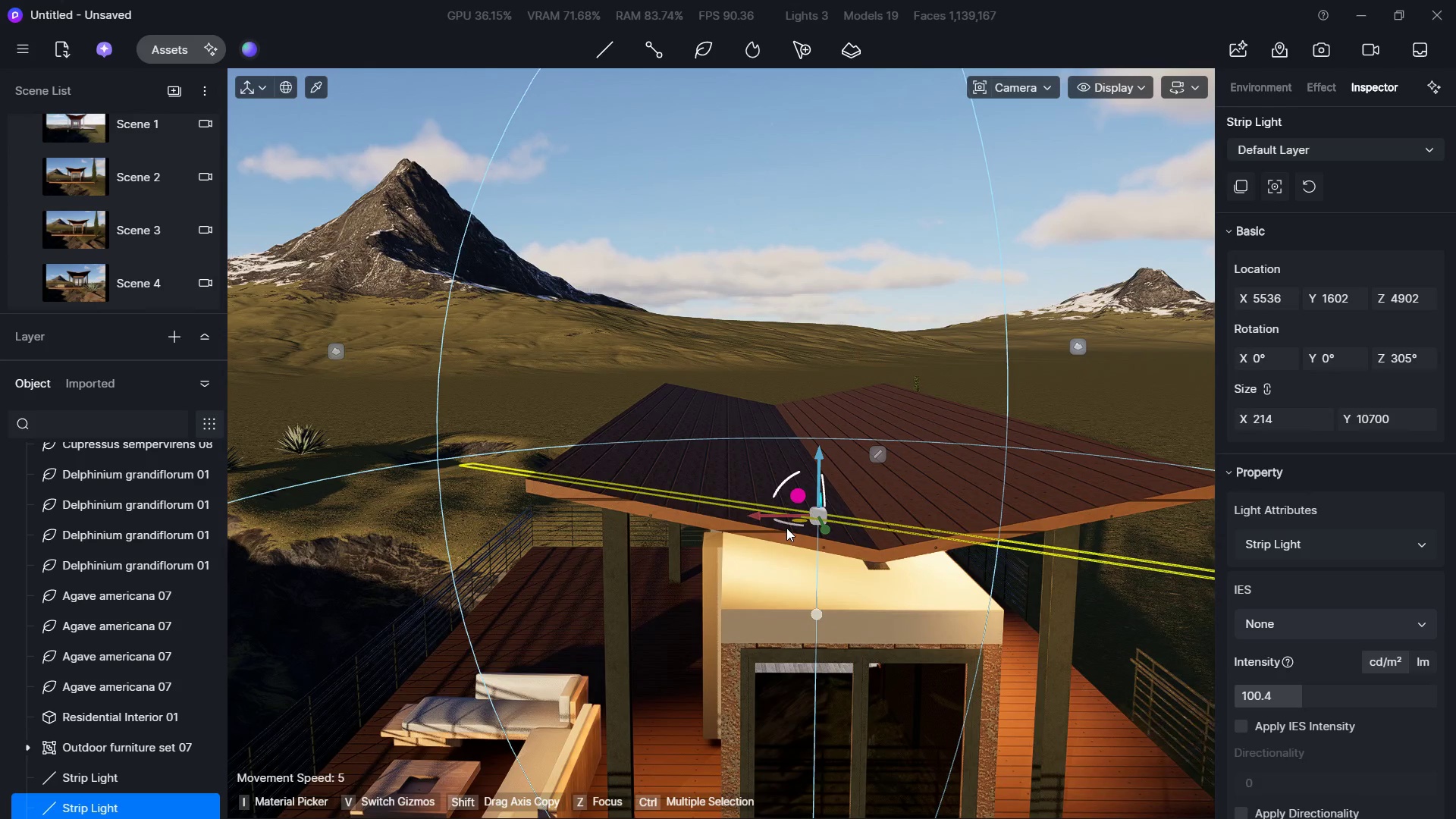 
left_click_drag(start_coordinate=[792, 524], to_coordinate=[723, 513])
 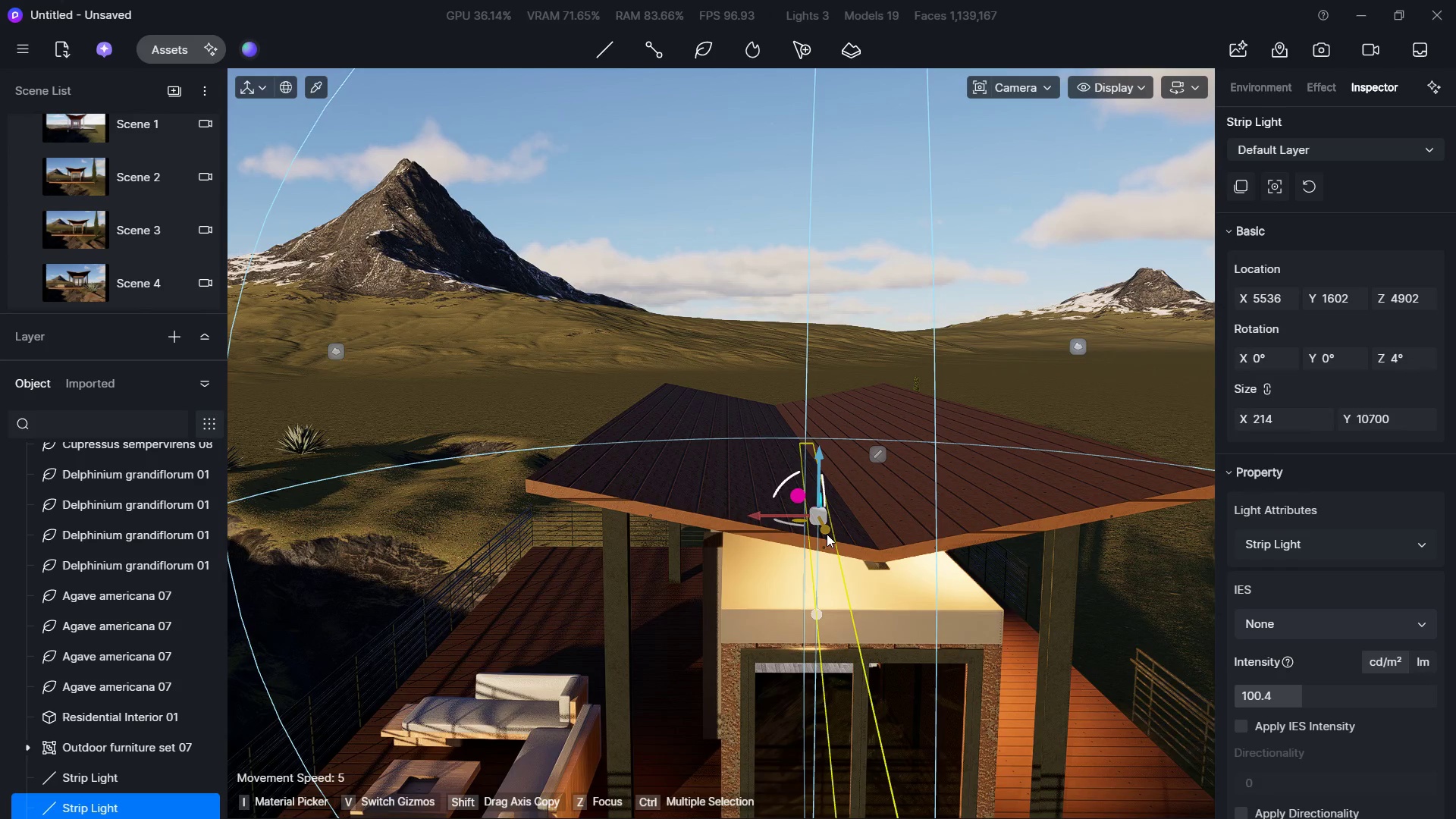 
left_click_drag(start_coordinate=[824, 534], to_coordinate=[799, 450])
 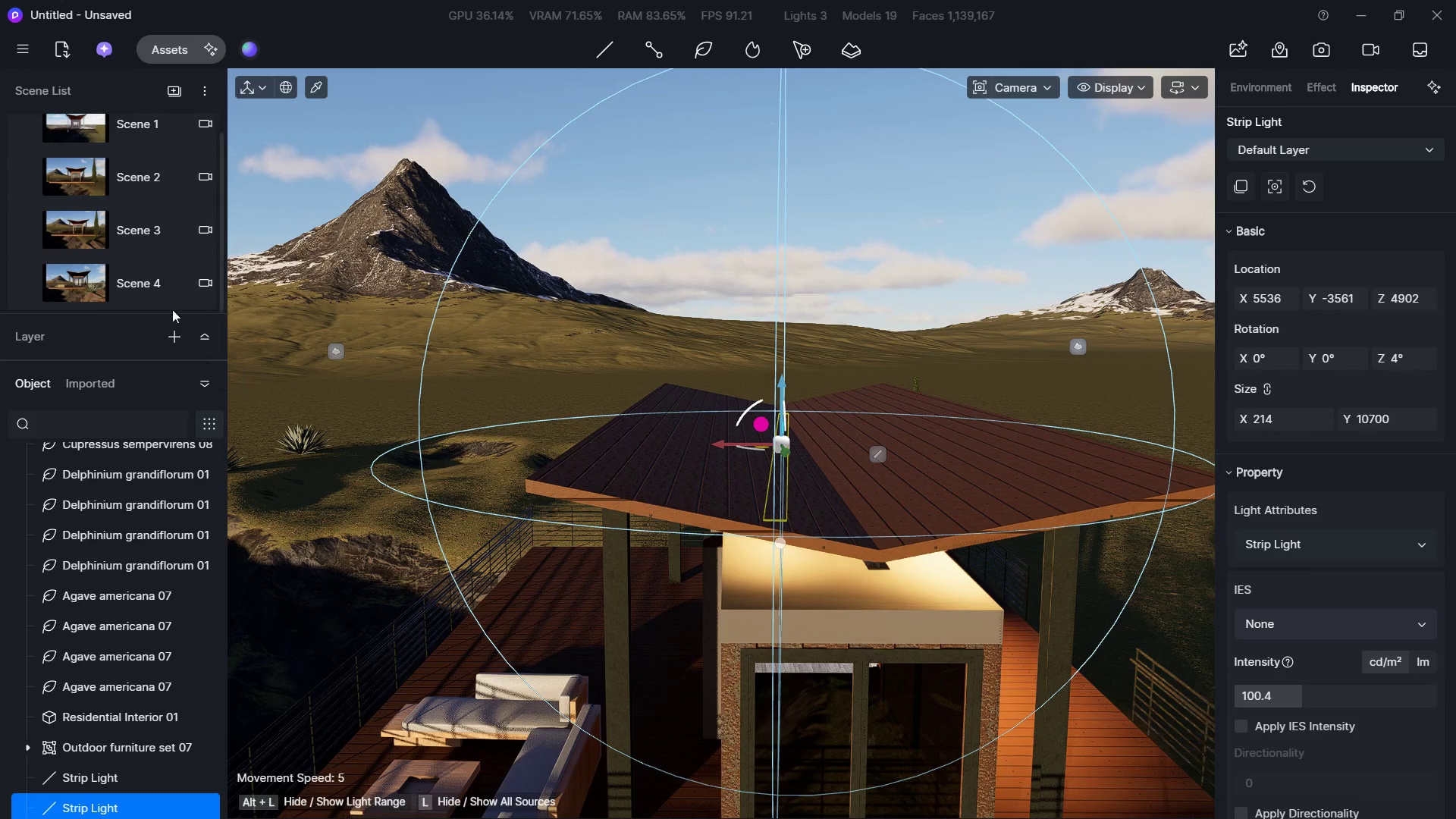 
left_click([89, 302])
 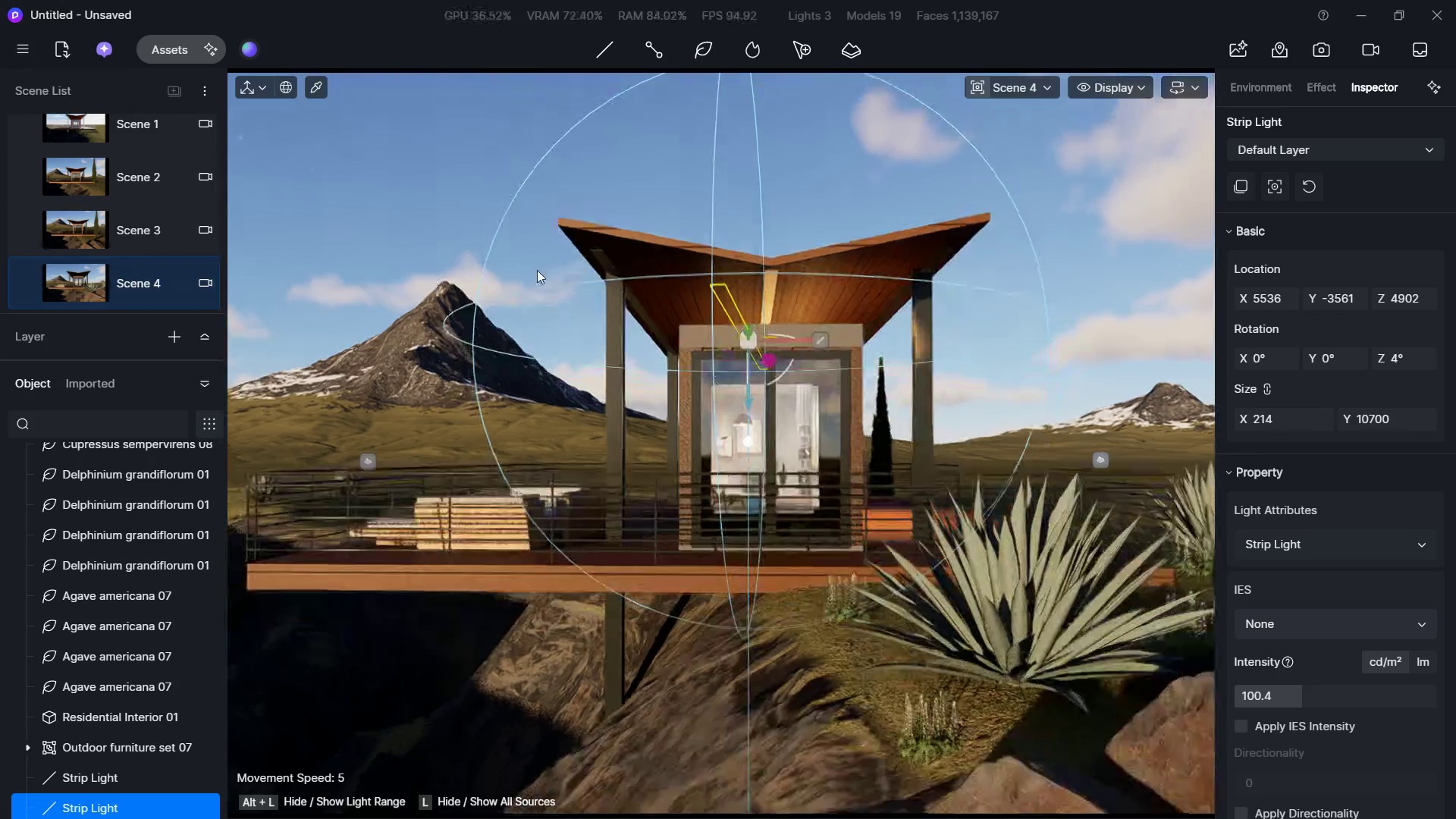 
left_click([786, 164])
 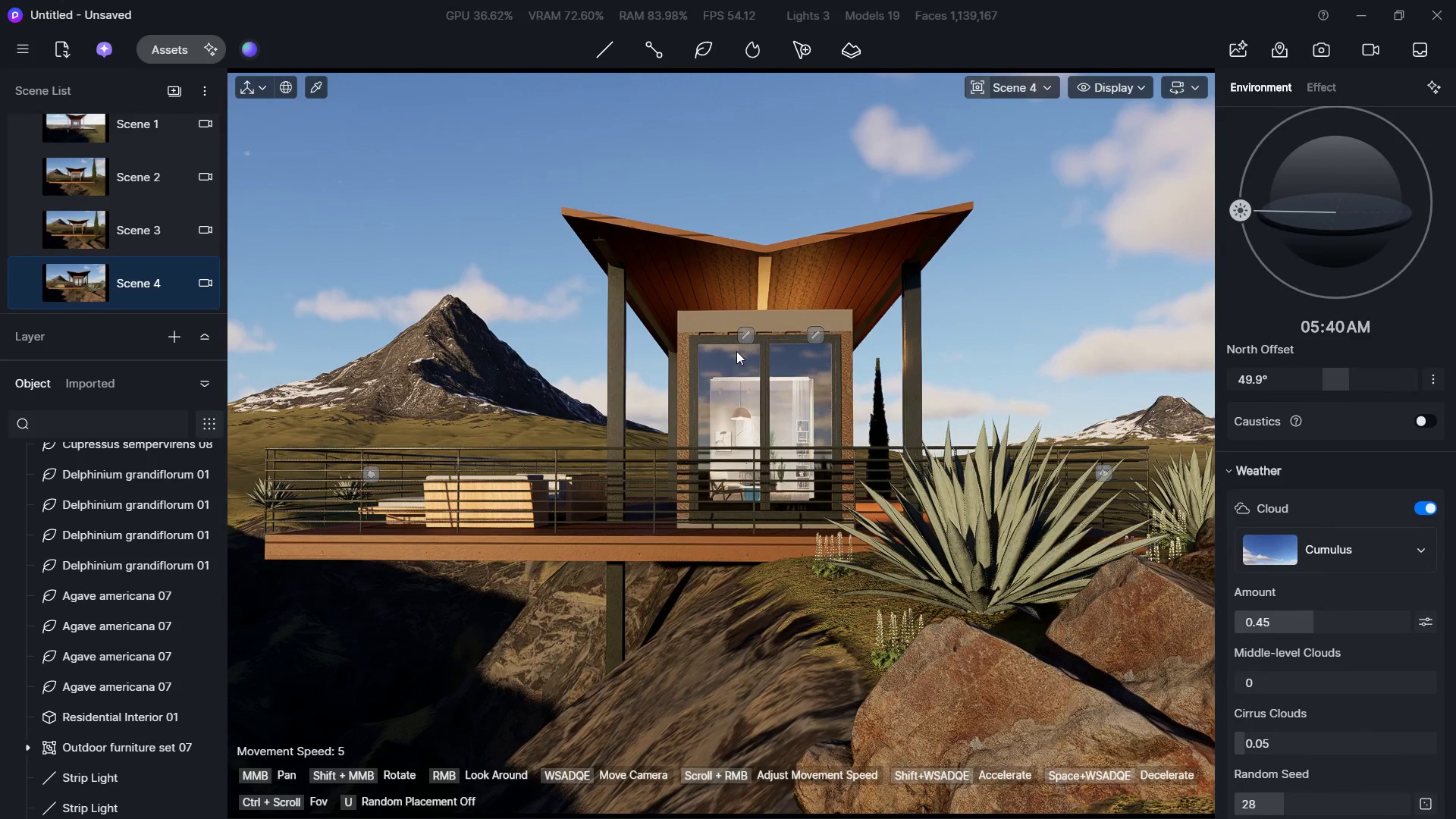 
left_click([744, 340])
 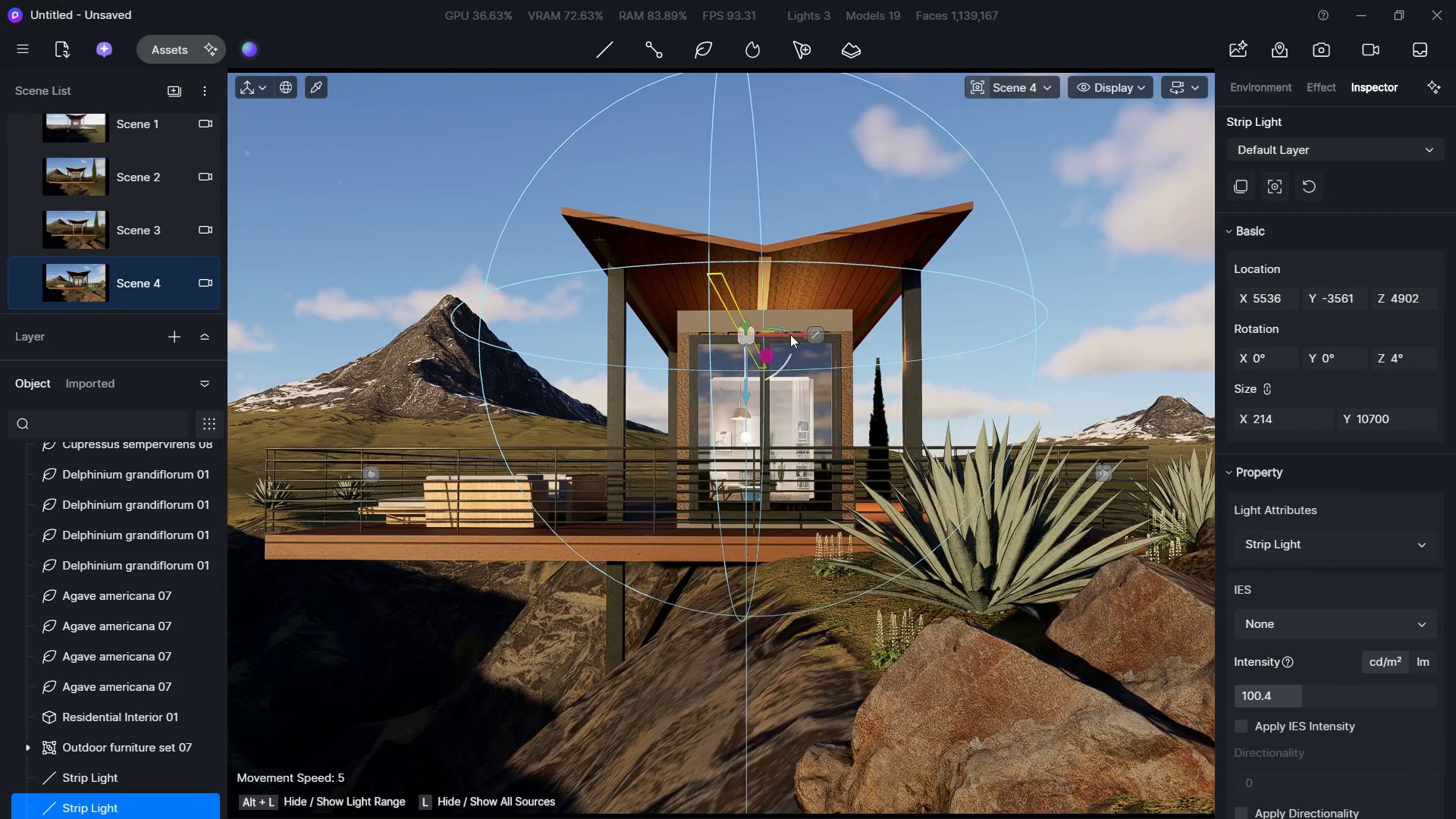 
left_click_drag(start_coordinate=[790, 334], to_coordinate=[741, 337])
 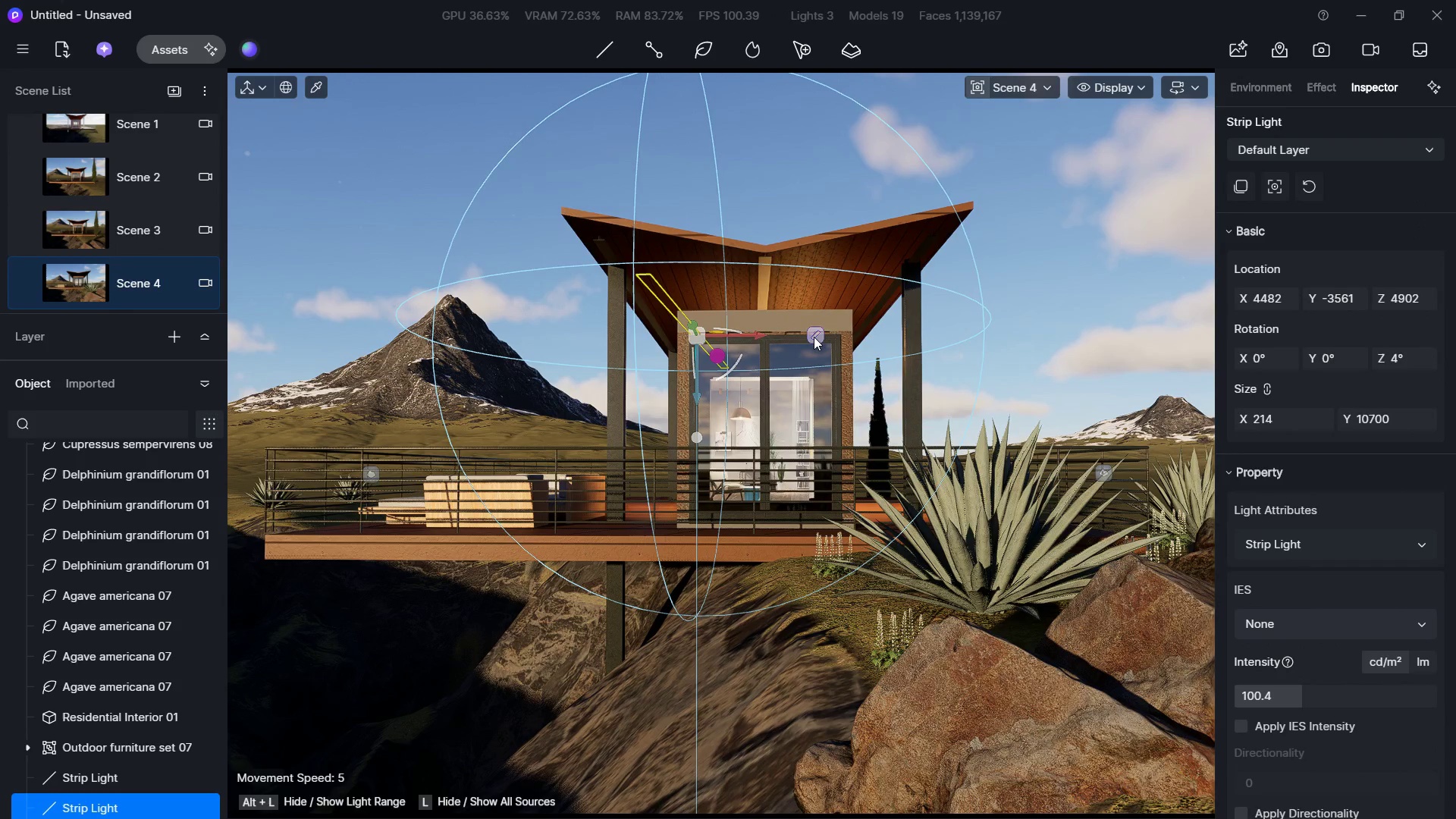 
left_click([814, 337])
 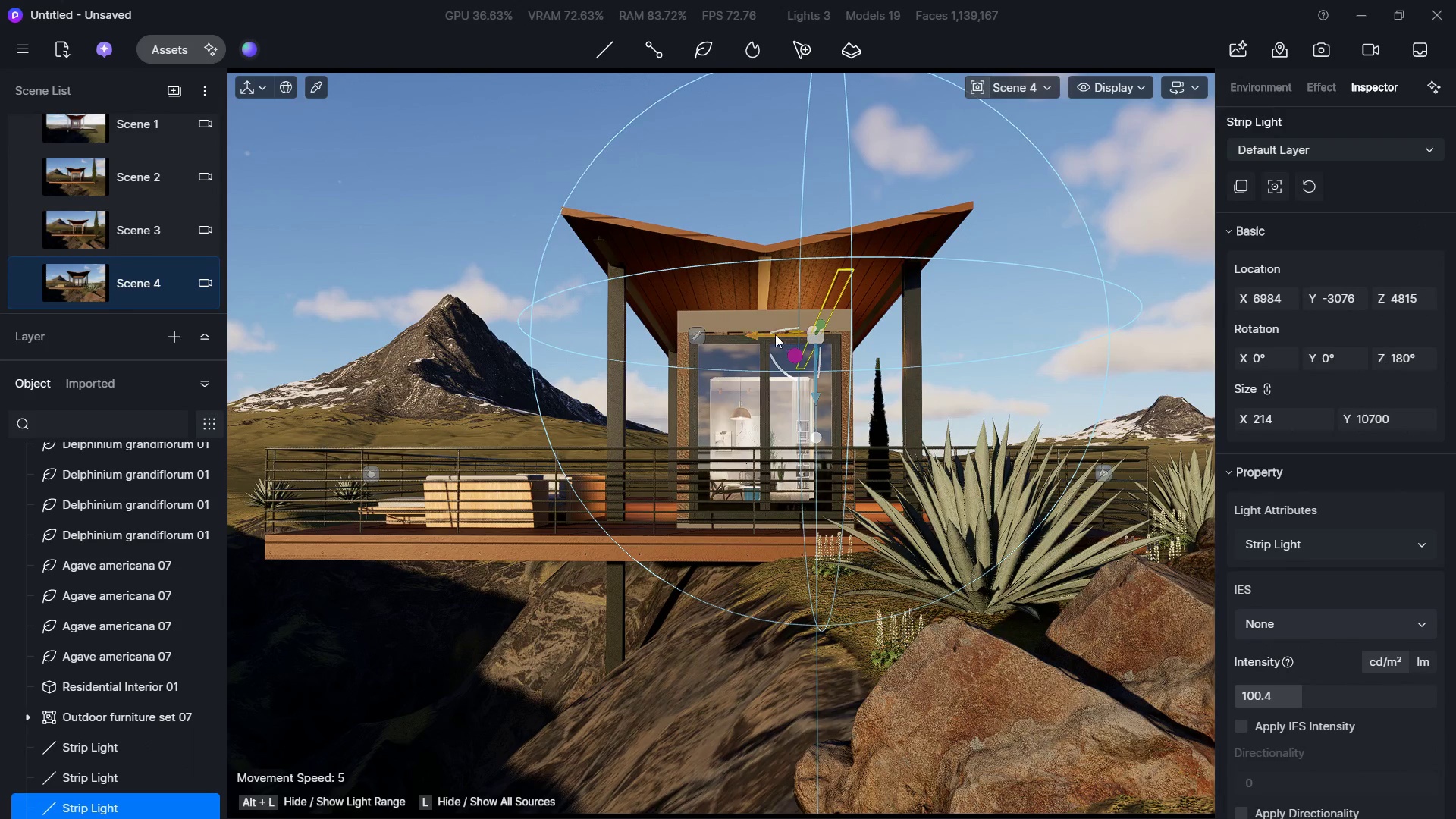 
left_click_drag(start_coordinate=[770, 334], to_coordinate=[805, 338])
 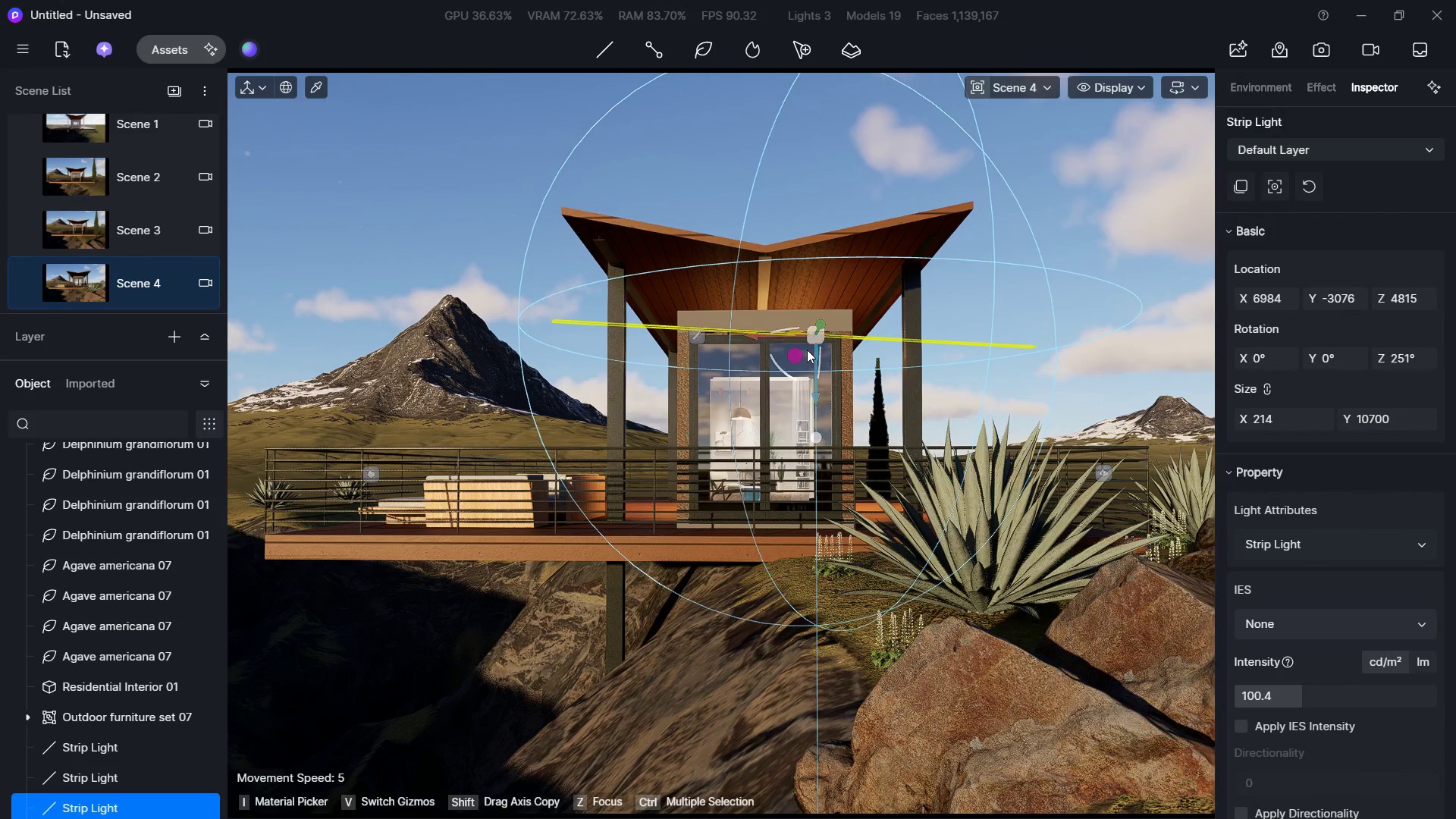 
key(Control+ControlLeft)
 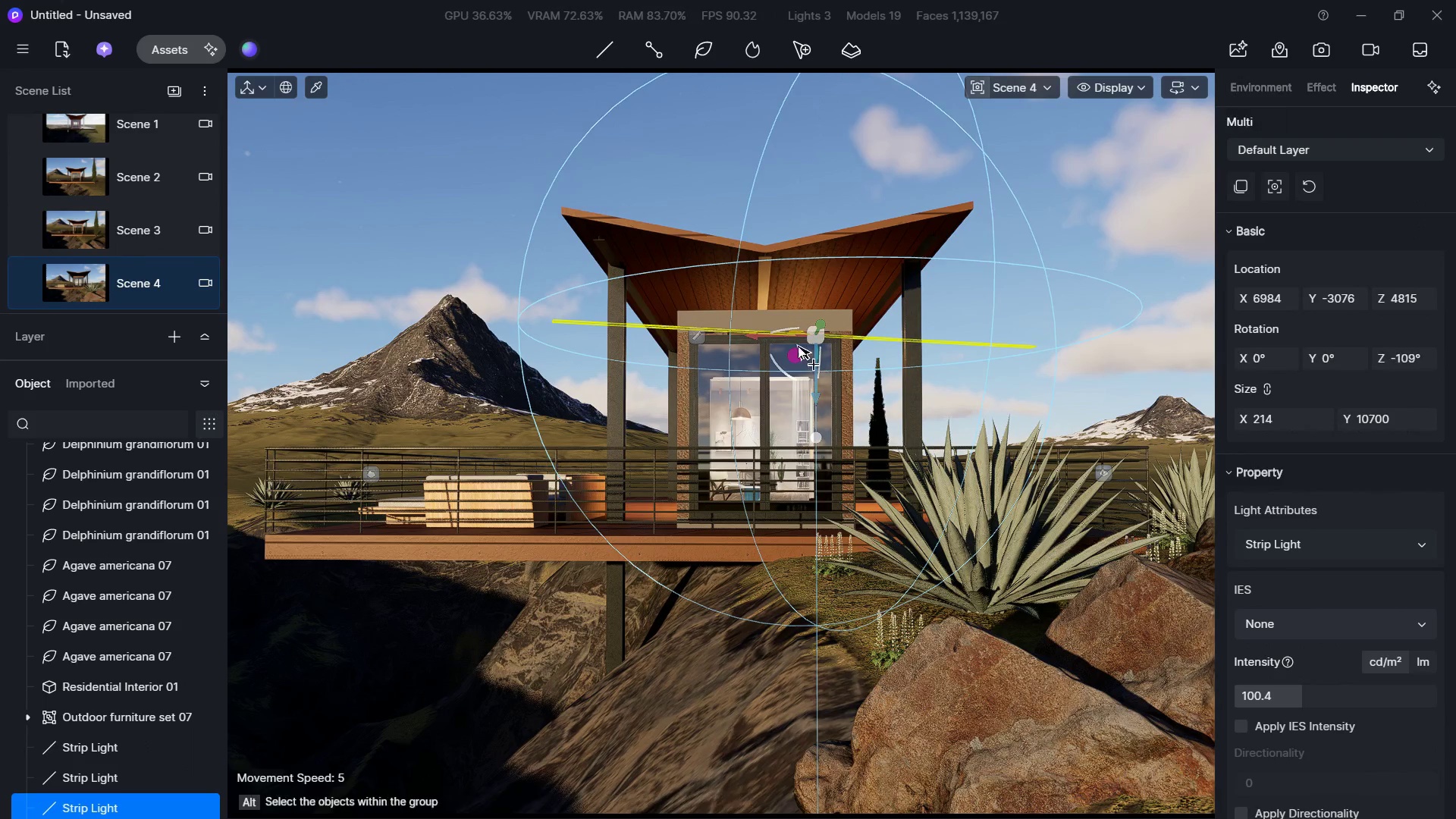 
key(Control+Z)
 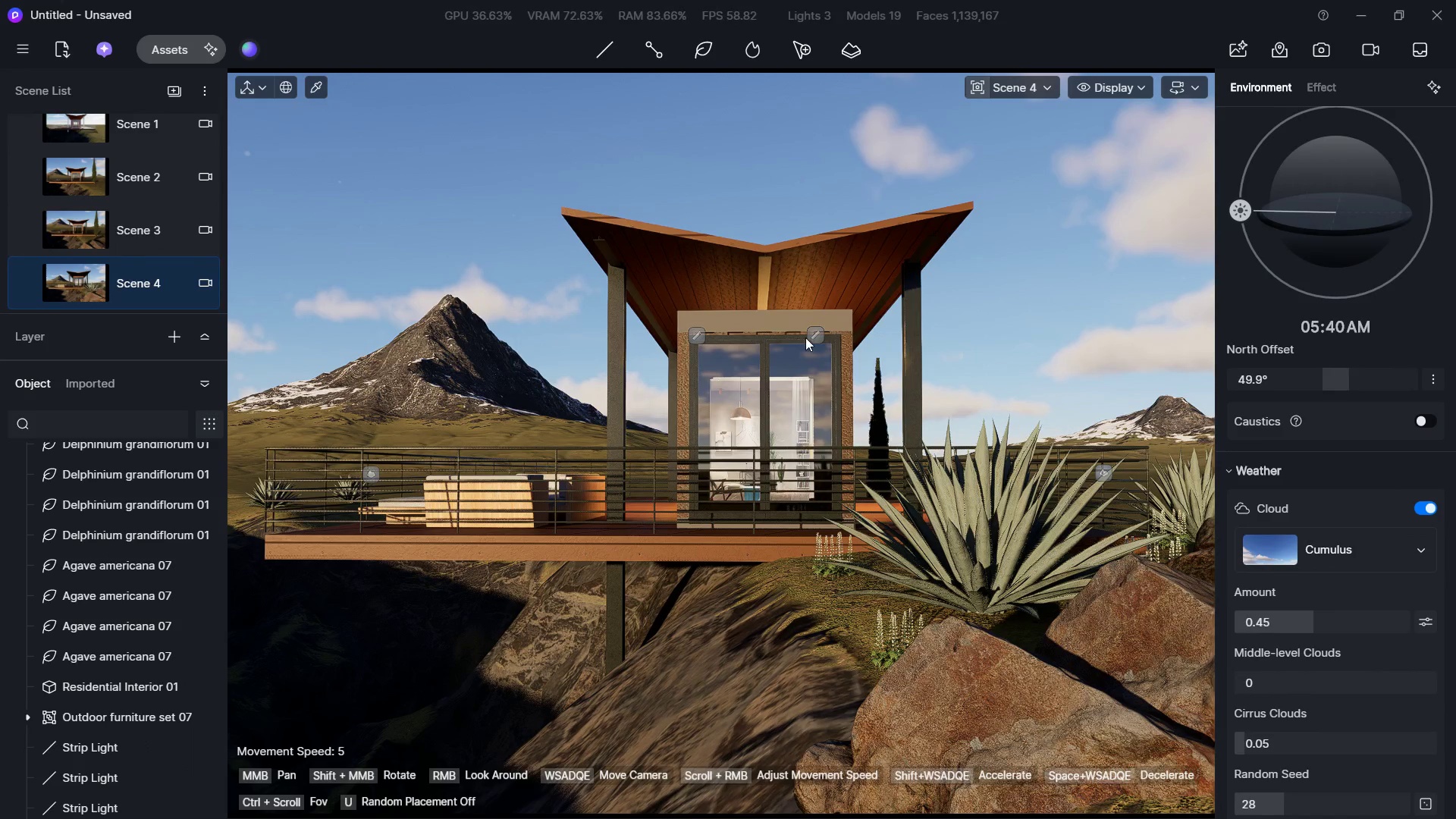 
left_click([810, 336])
 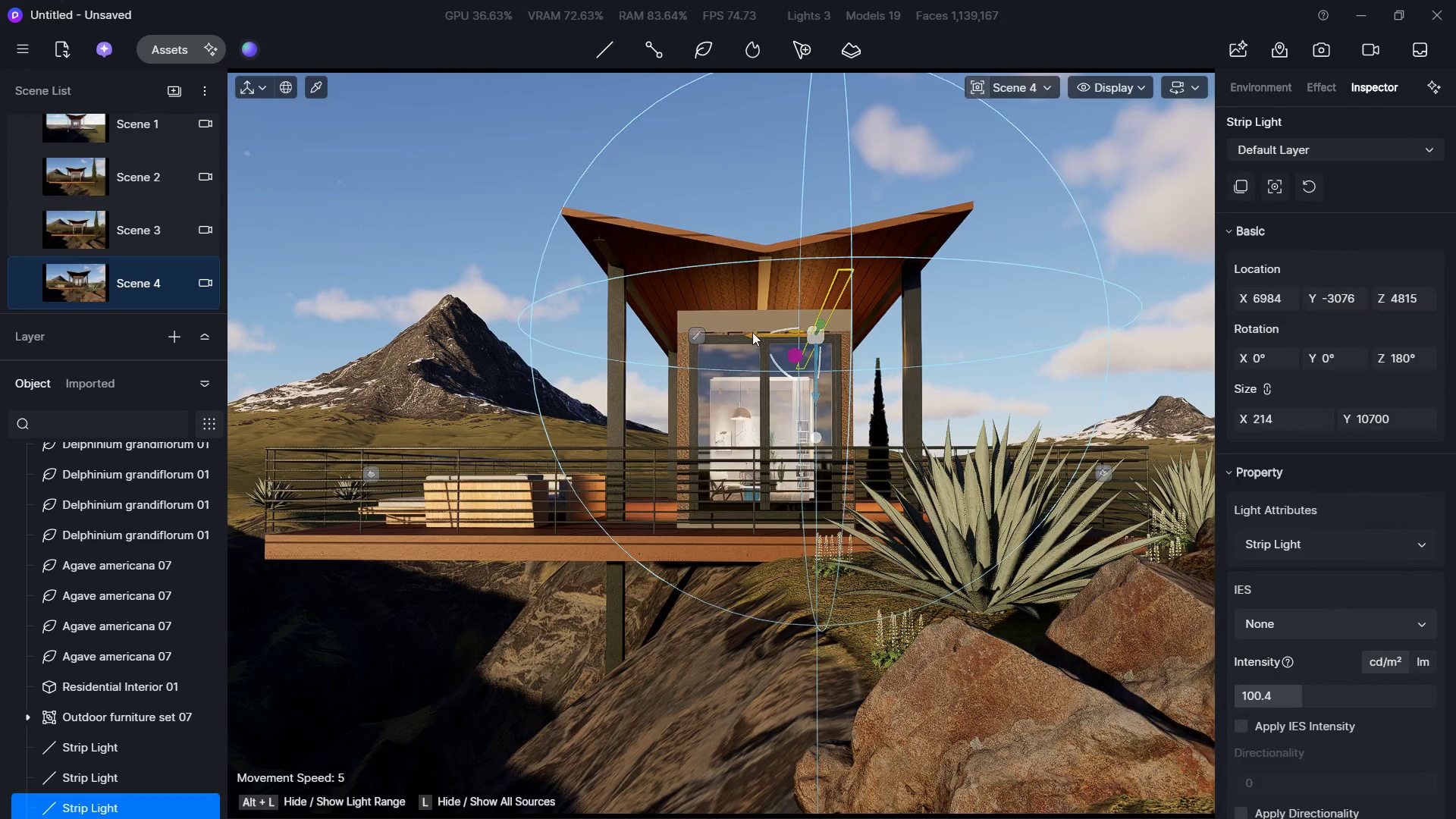 
left_click_drag(start_coordinate=[752, 332], to_coordinate=[792, 332])
 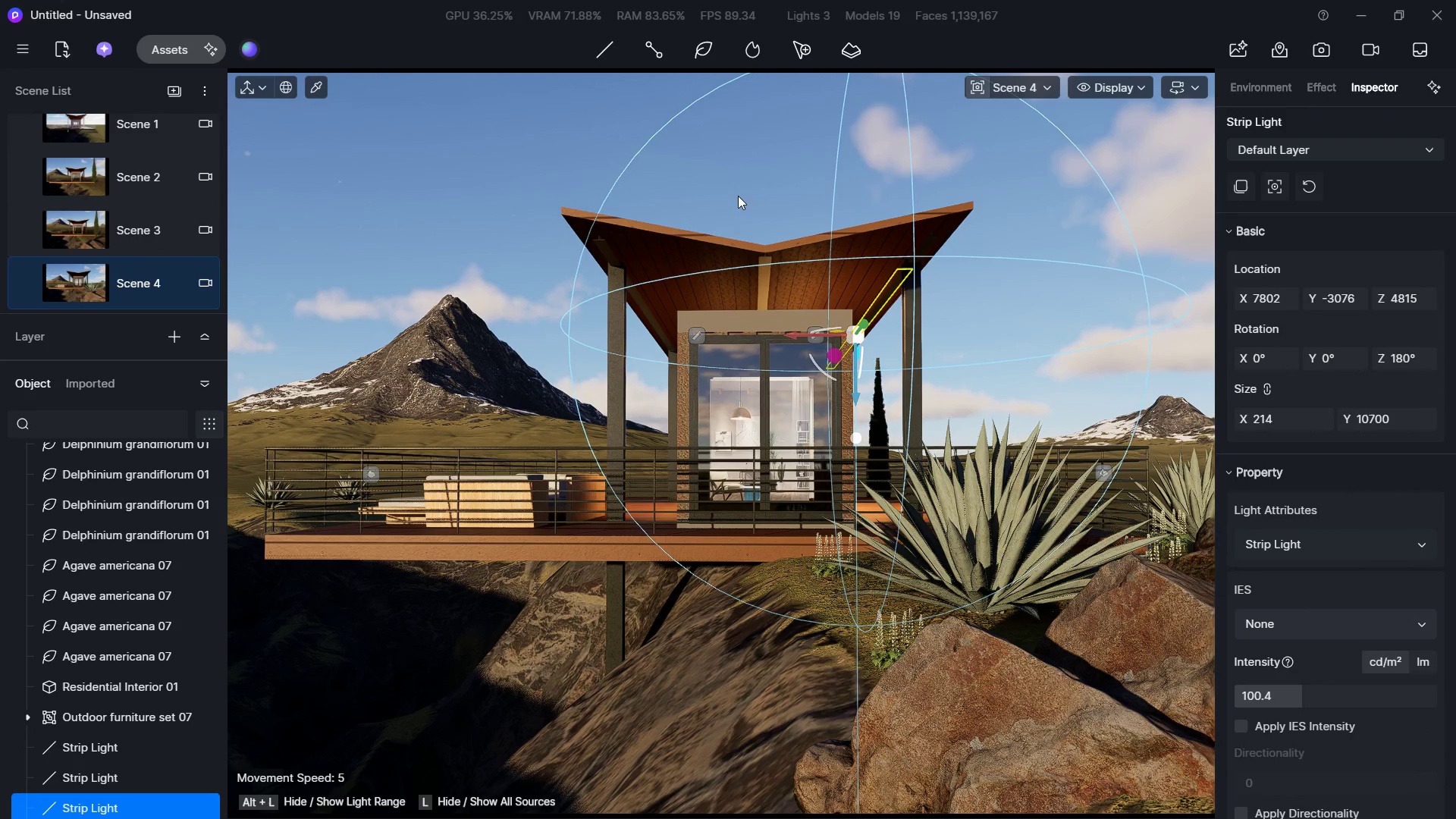 
left_click([738, 193])
 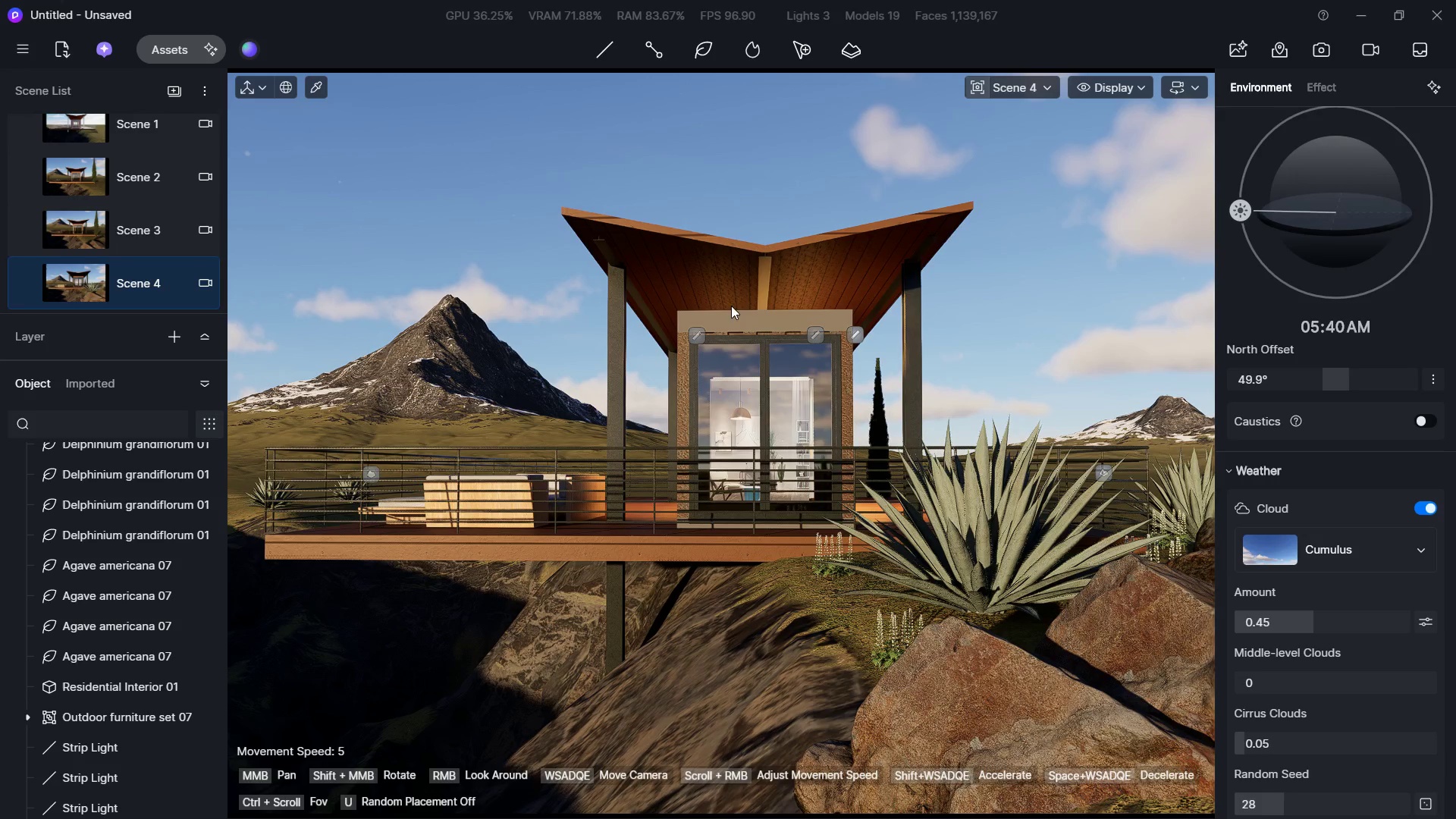 
left_click([620, 422])
 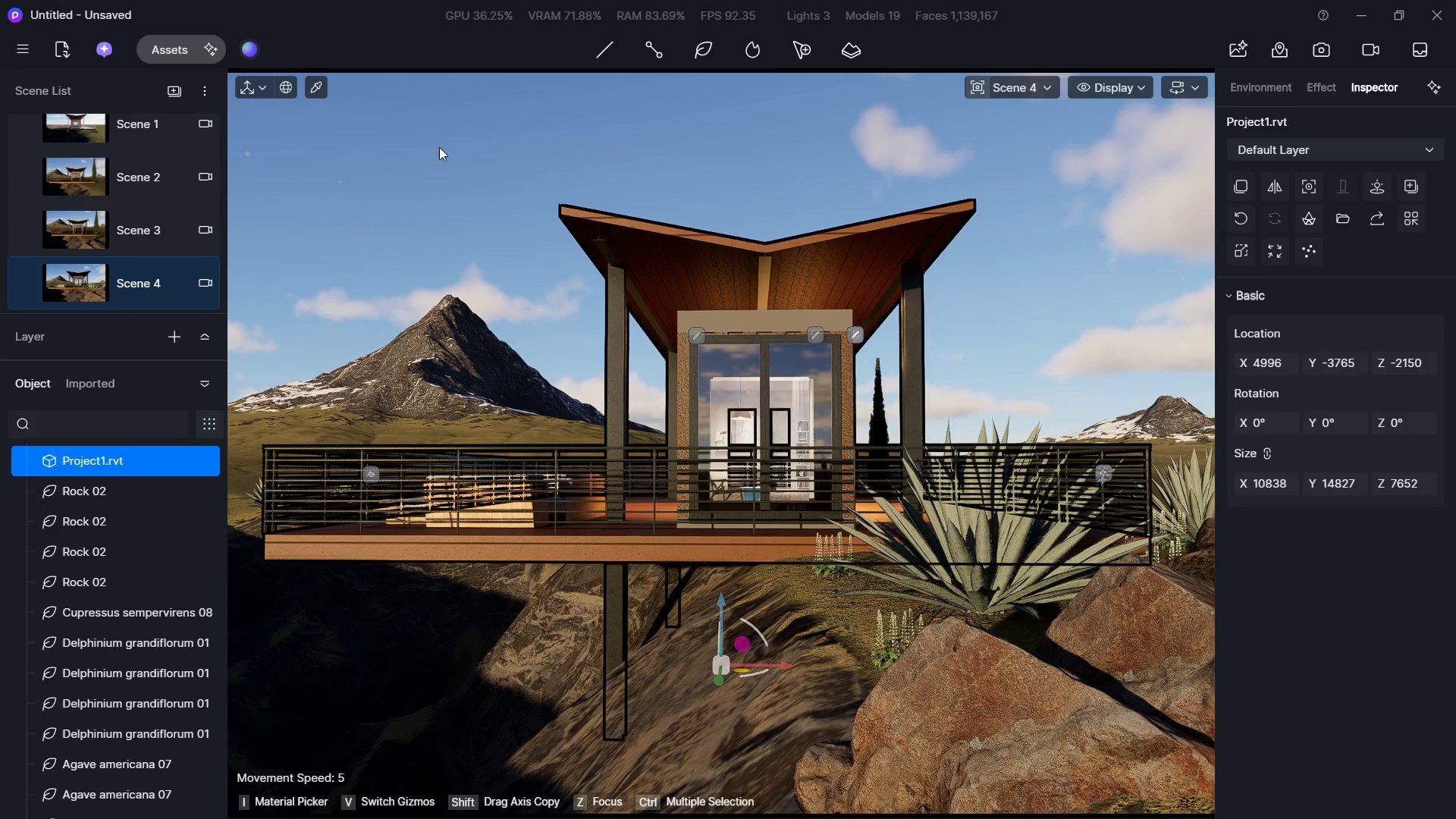 
left_click([312, 83])
 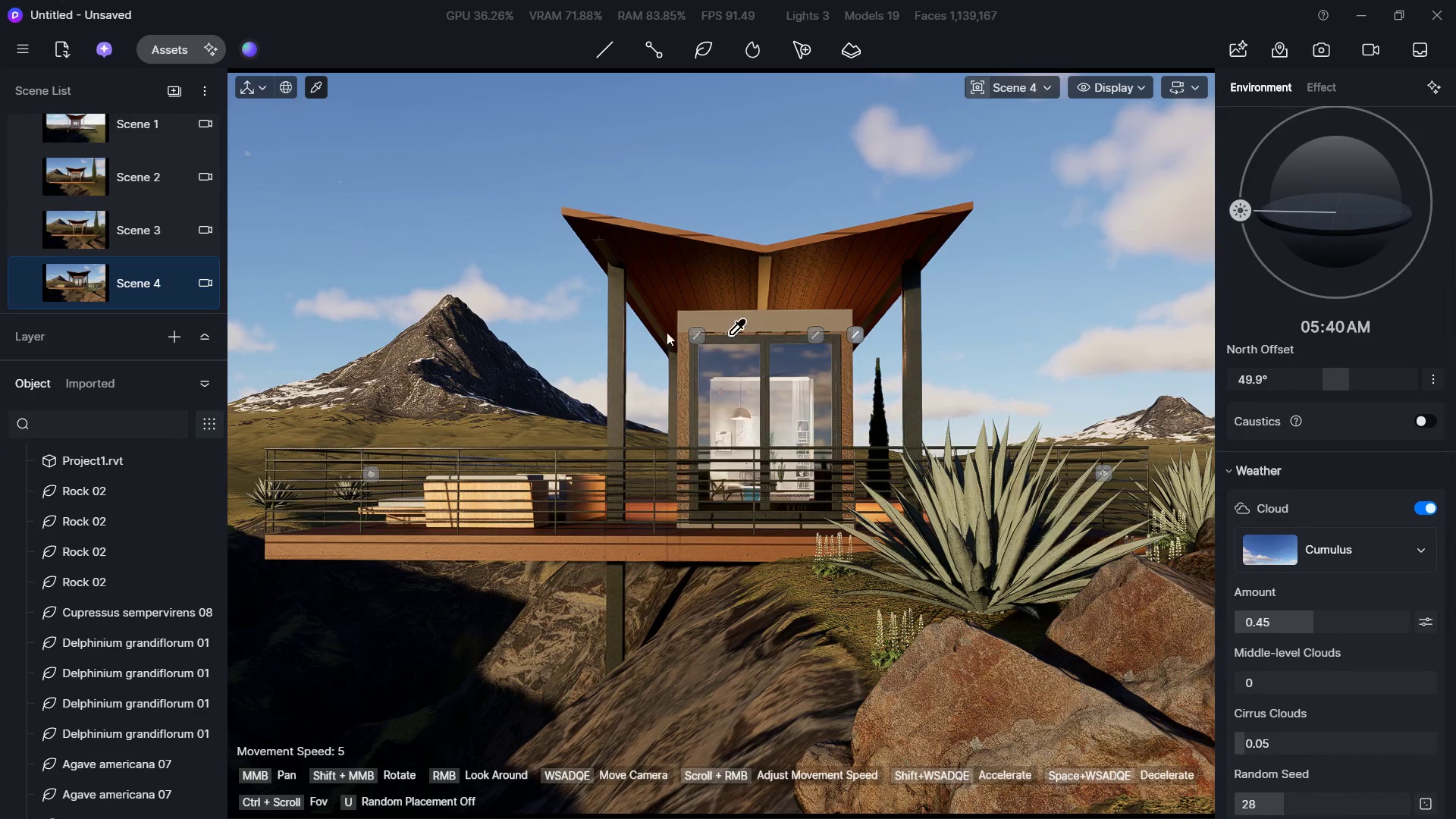 
left_click([617, 350])
 